 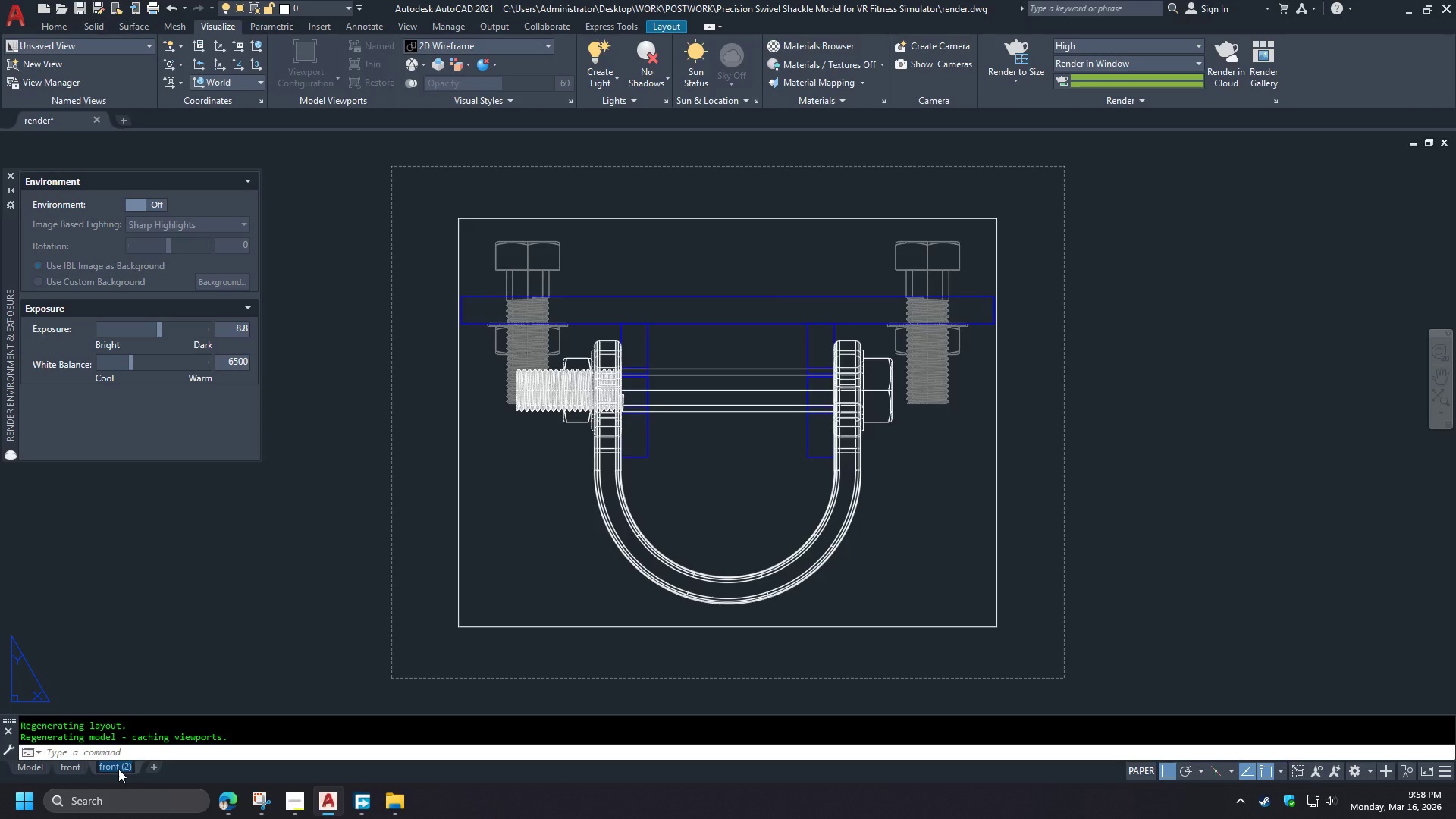 
type(3-quarter)
 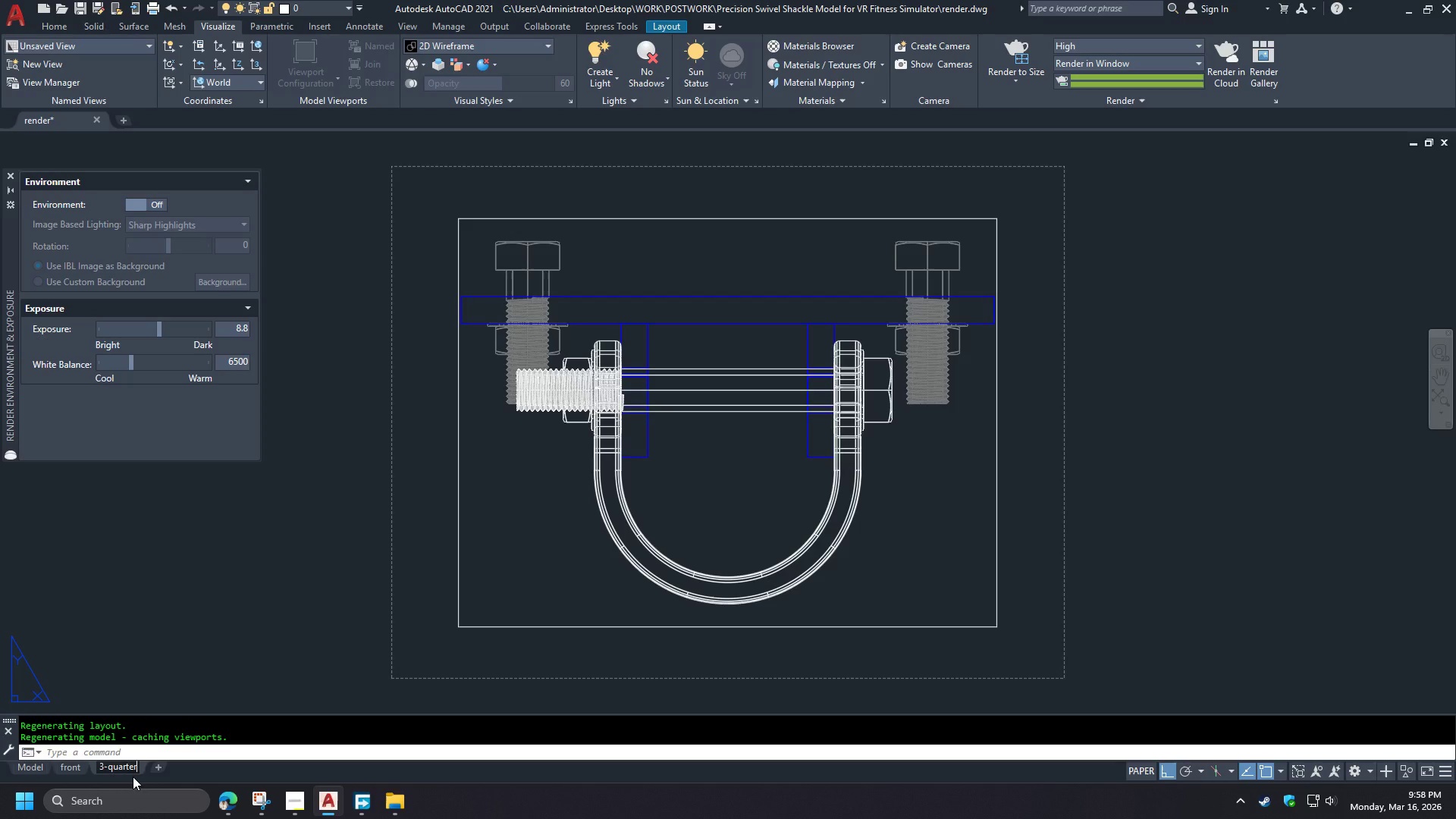 
type( pers)
key(NumpadEnter)
 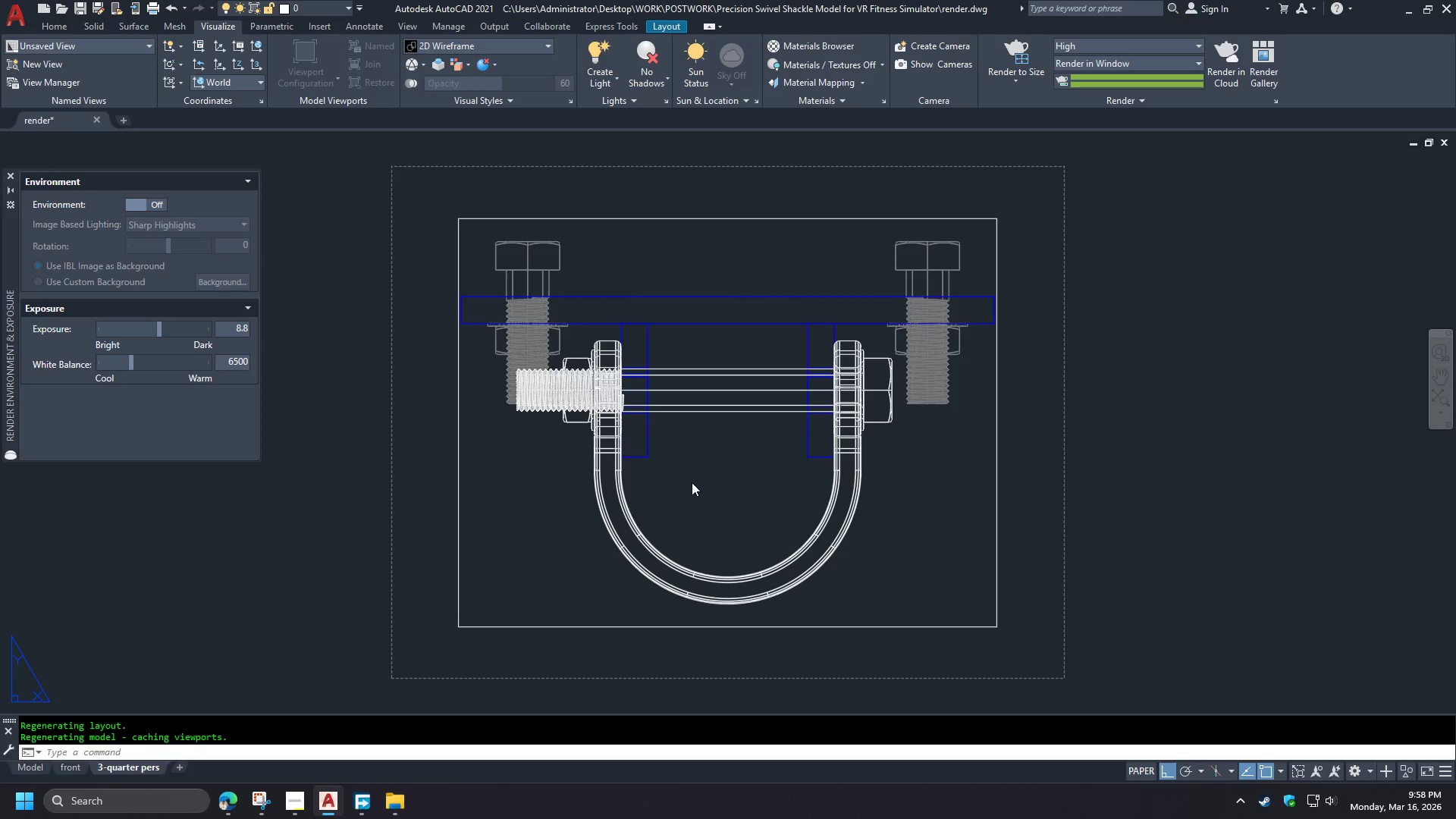 
double_click([700, 472])
 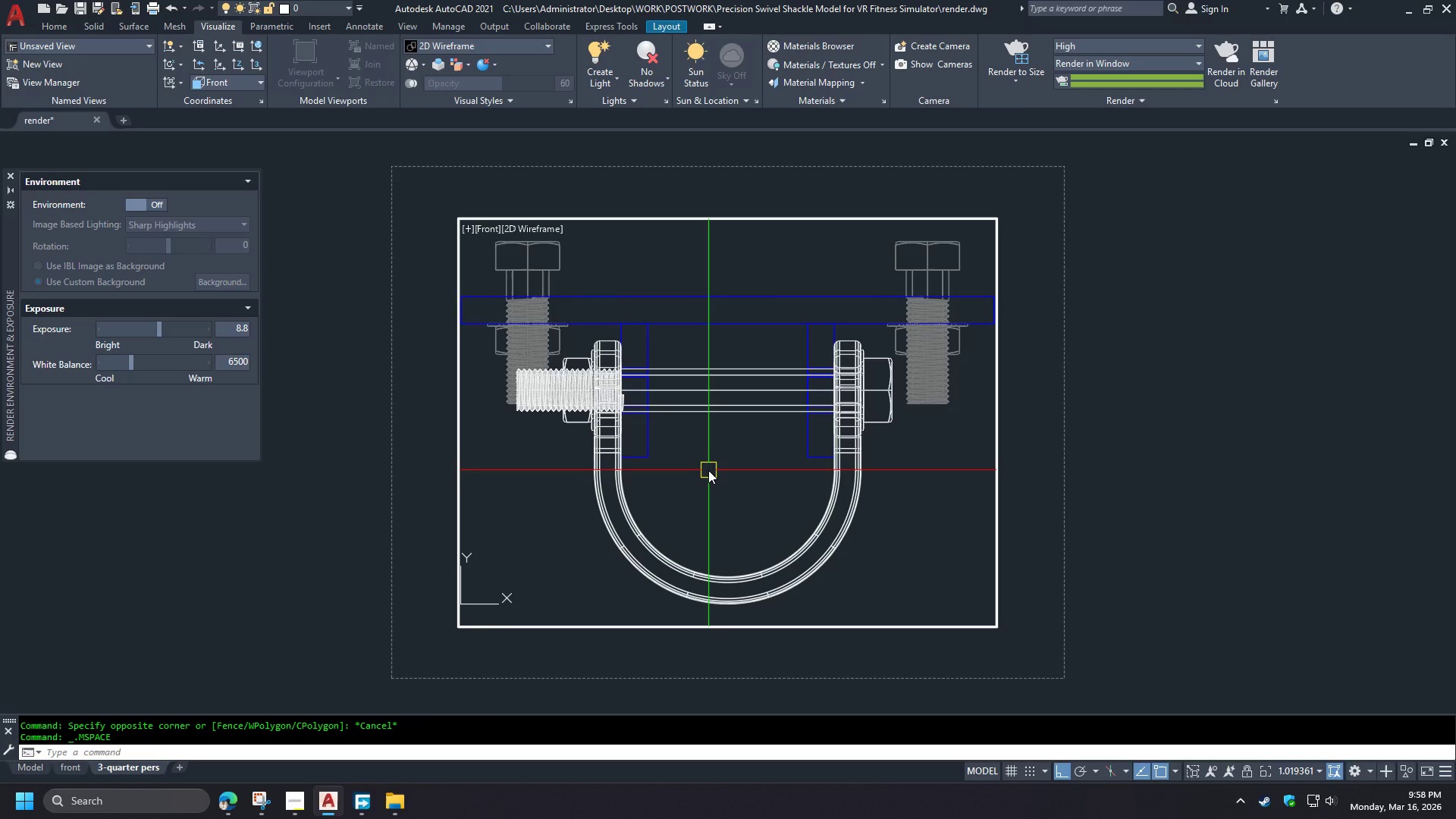 
hold_key(key=ShiftLeft, duration=0.84)
 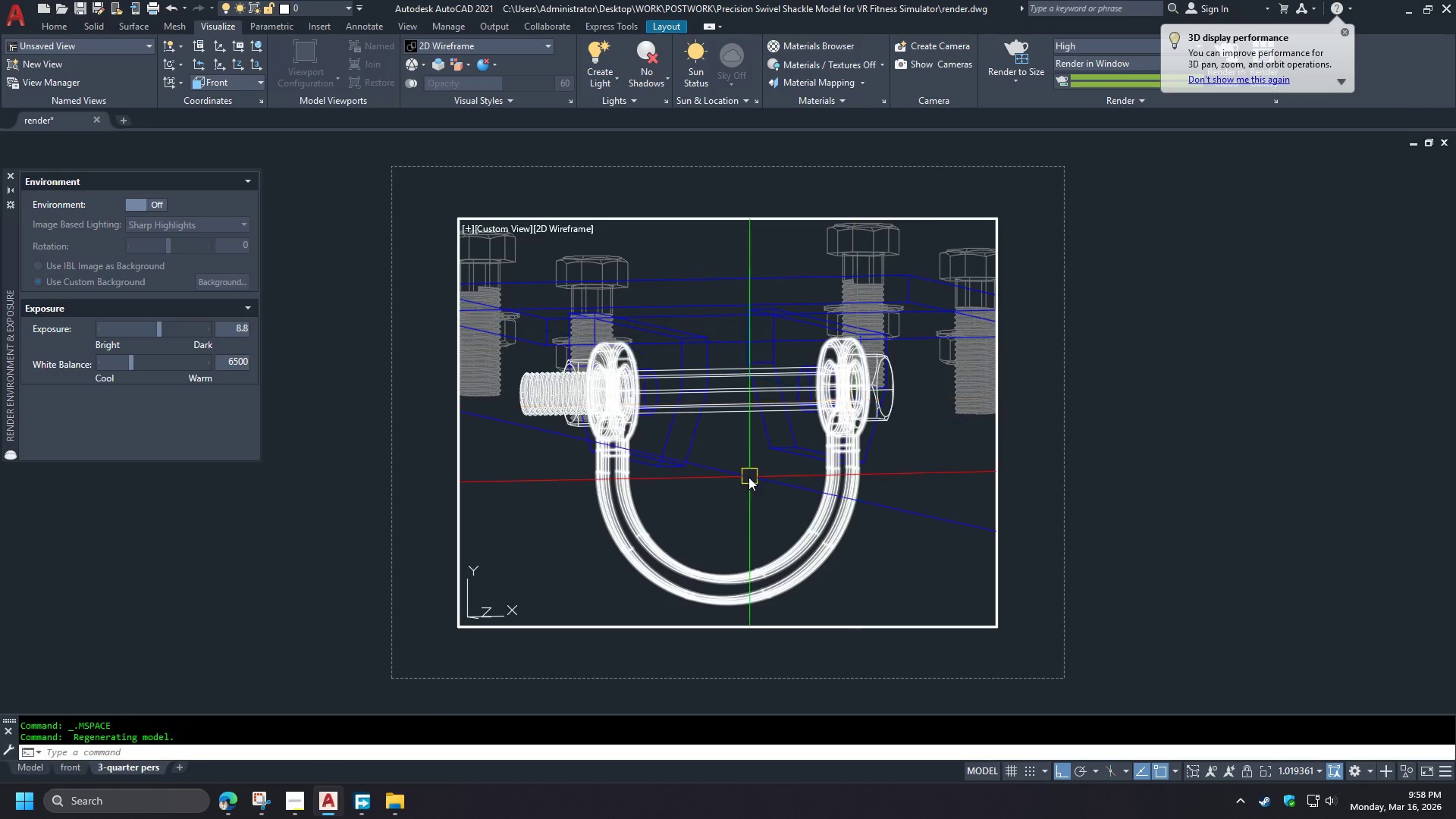 
scroll: coordinate [733, 469], scroll_direction: up, amount: 1.0
 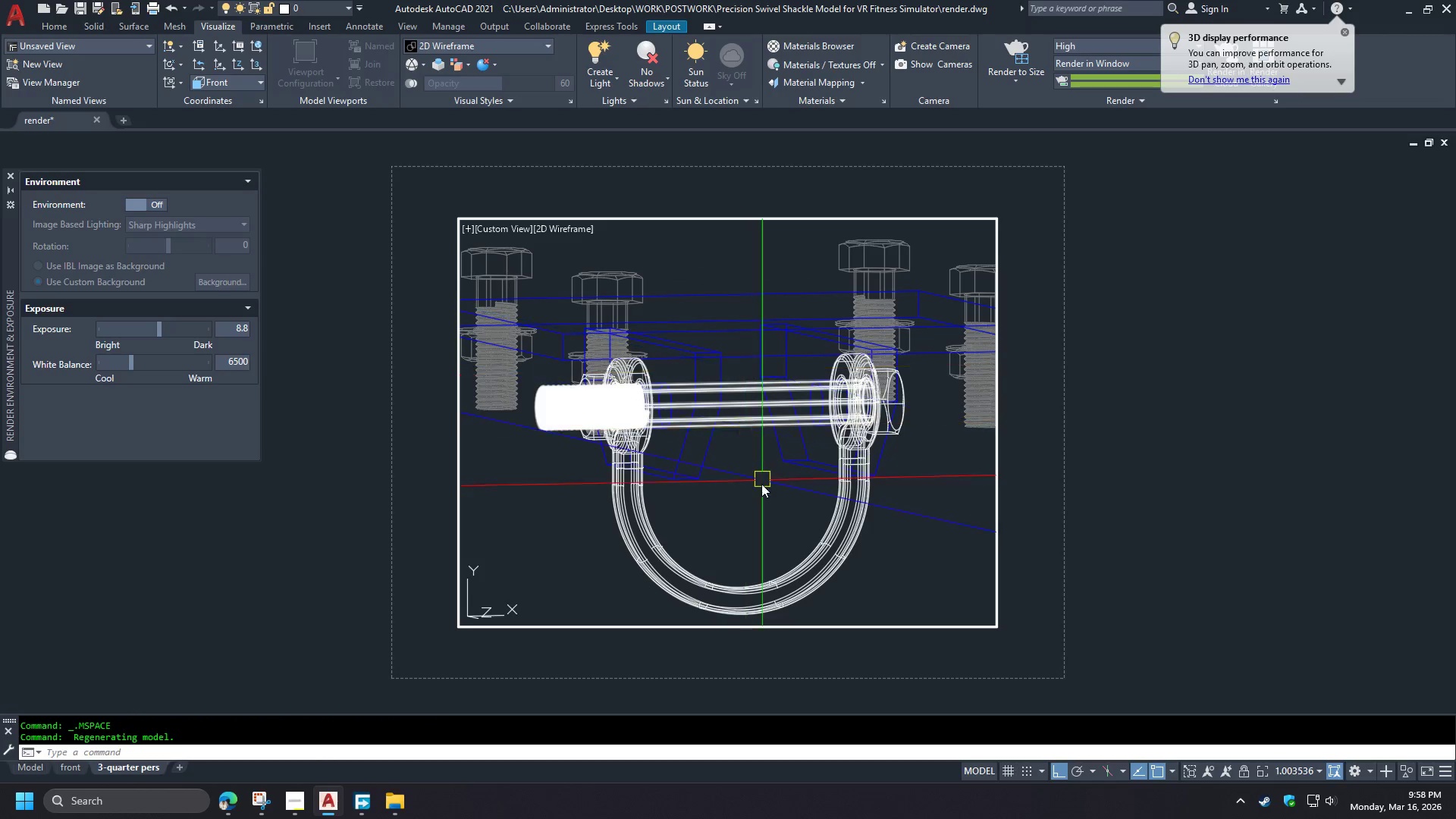 
scroll: coordinate [750, 485], scroll_direction: down, amount: 1.0
 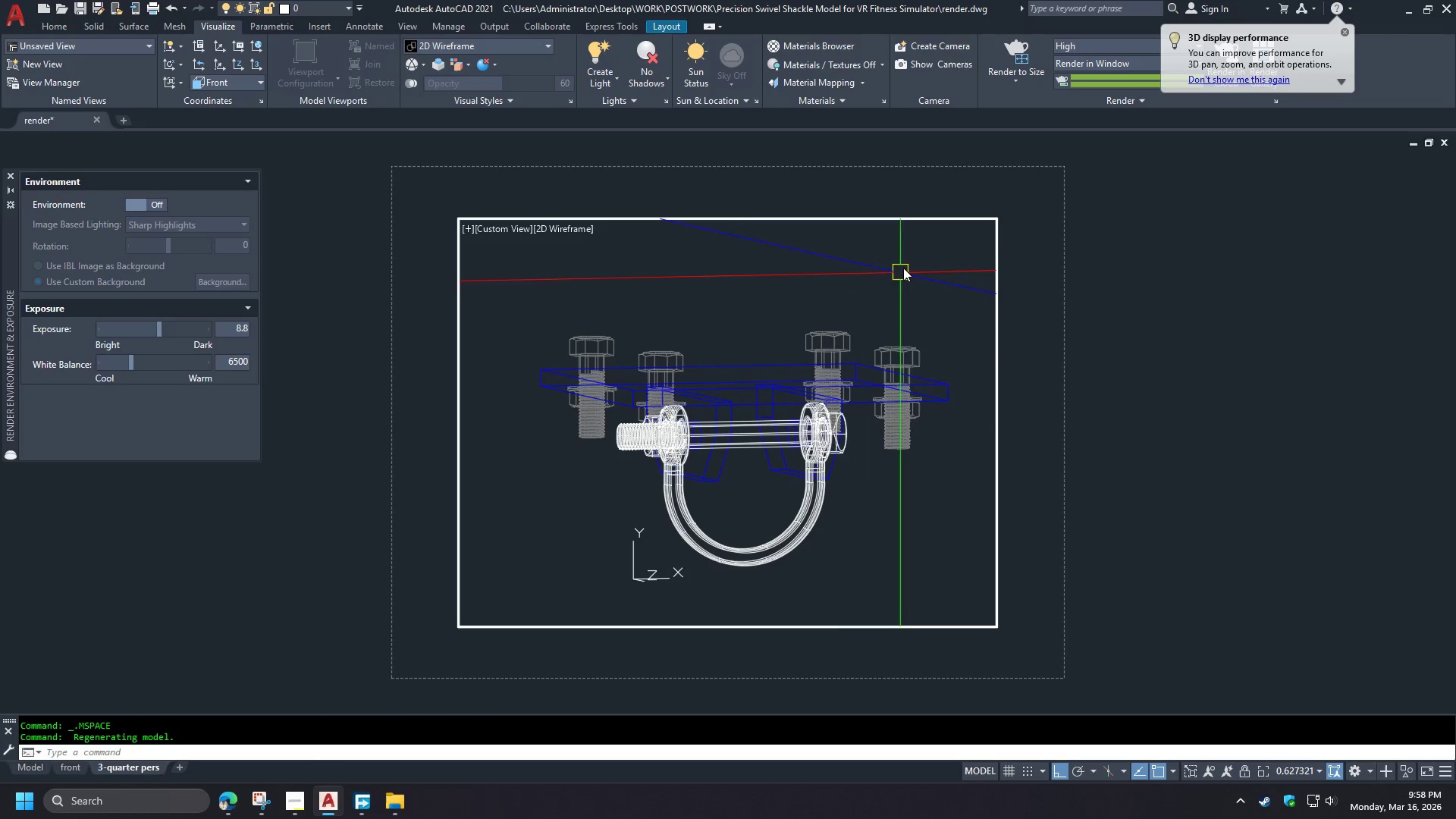 
right_click([914, 251])
 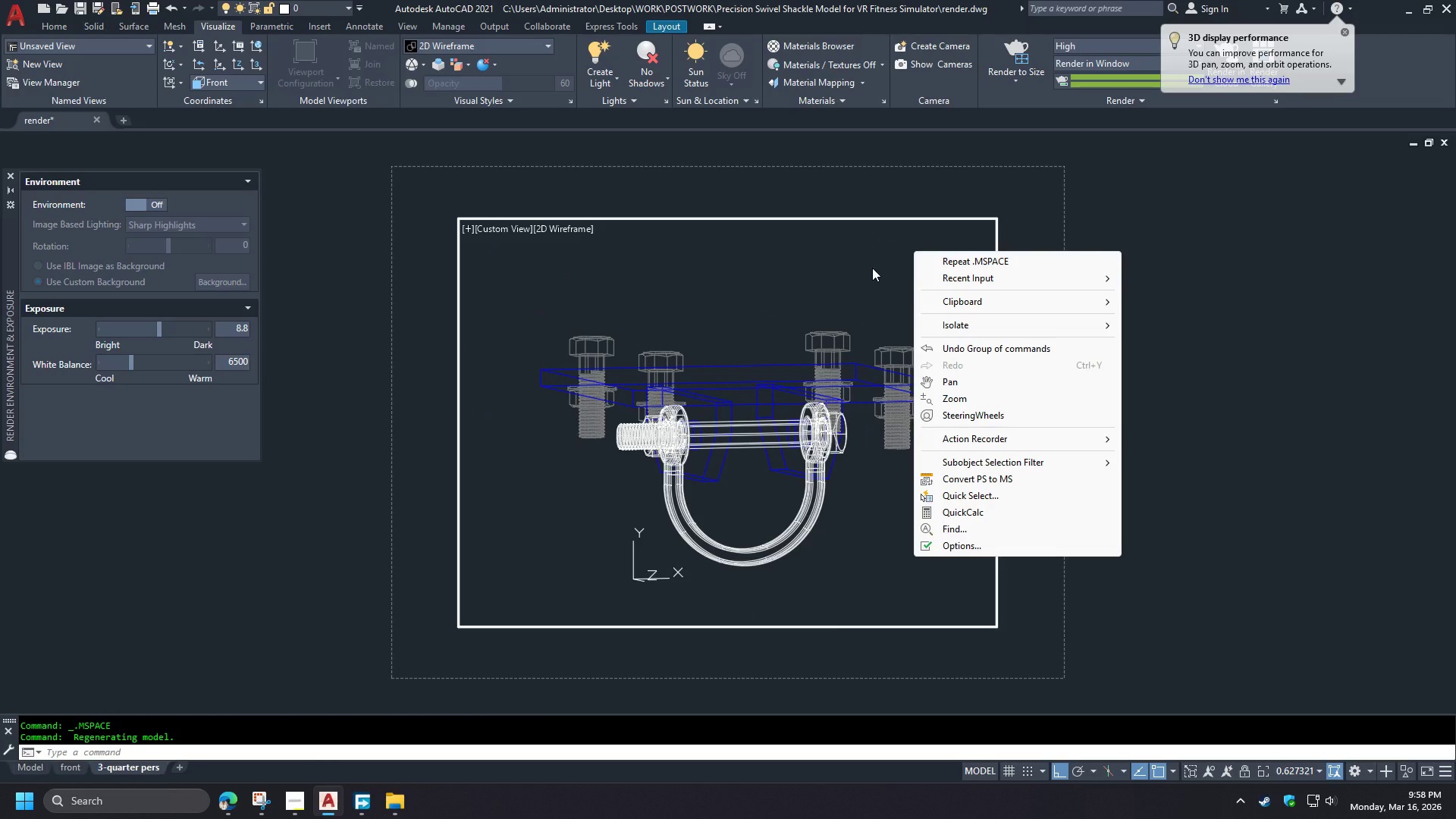 
left_click([872, 268])
 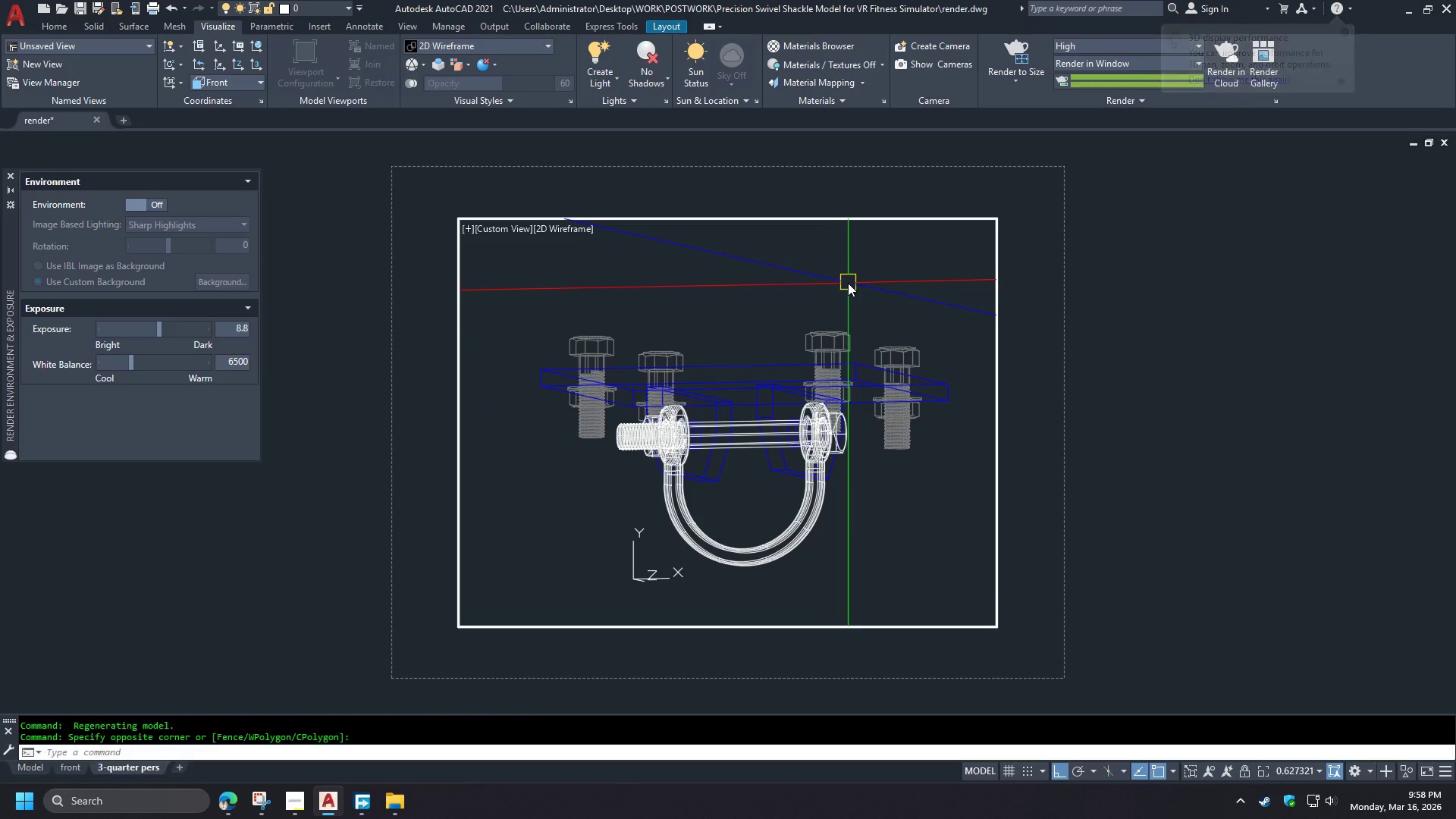 
key(Z)
 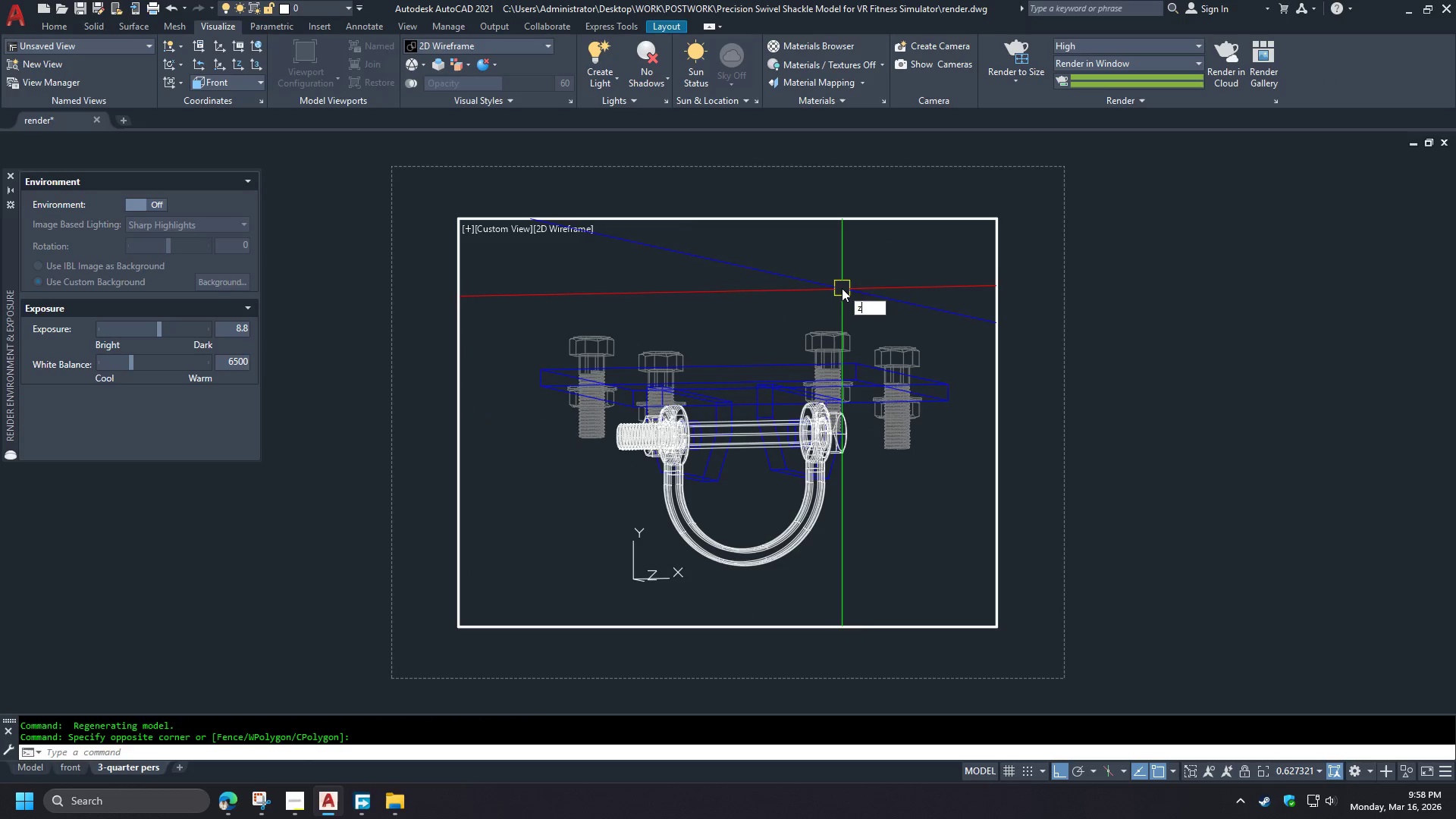 
key(Space)
 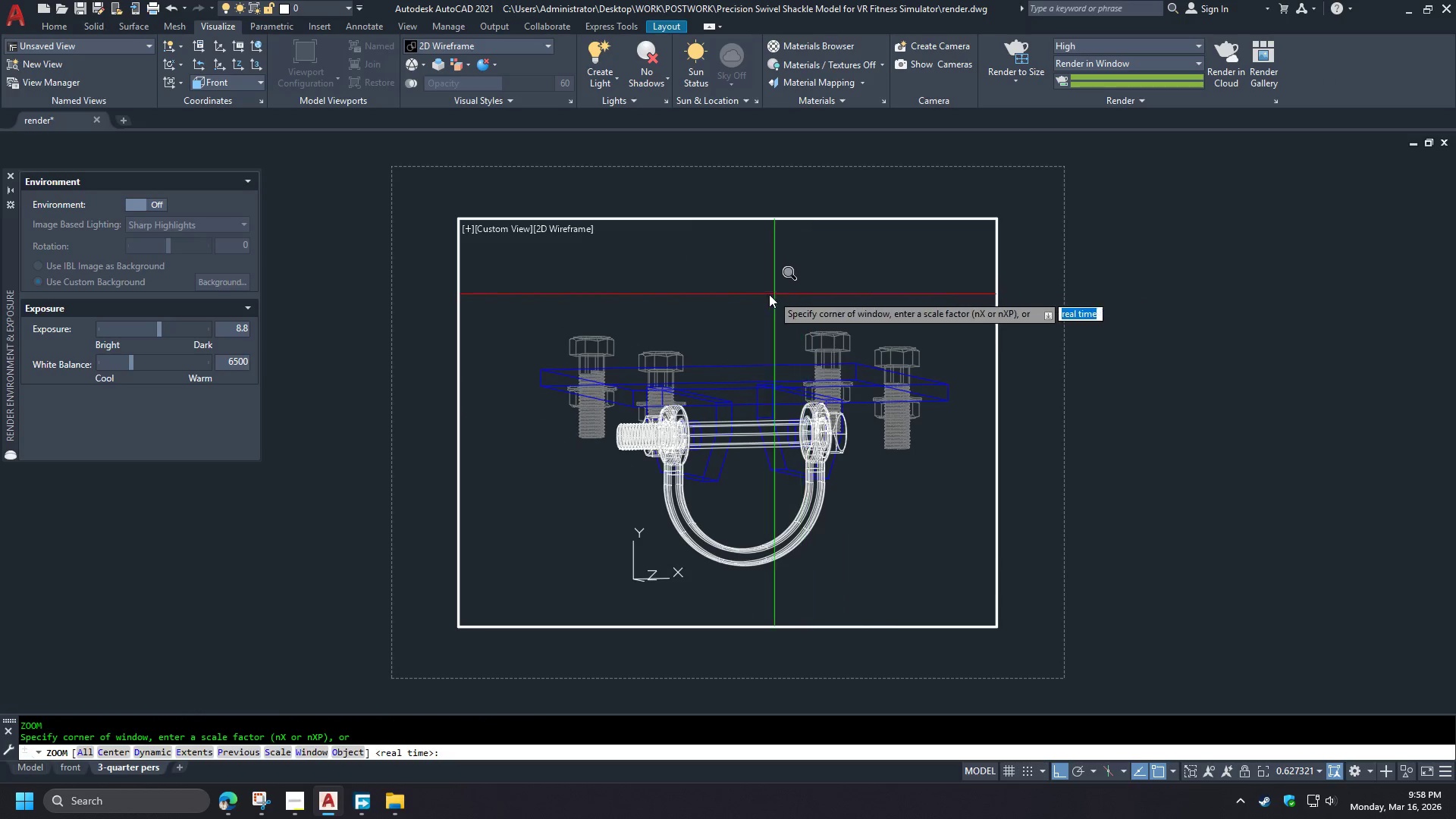 
left_click_drag(start_coordinate=[755, 294], to_coordinate=[797, 328])
 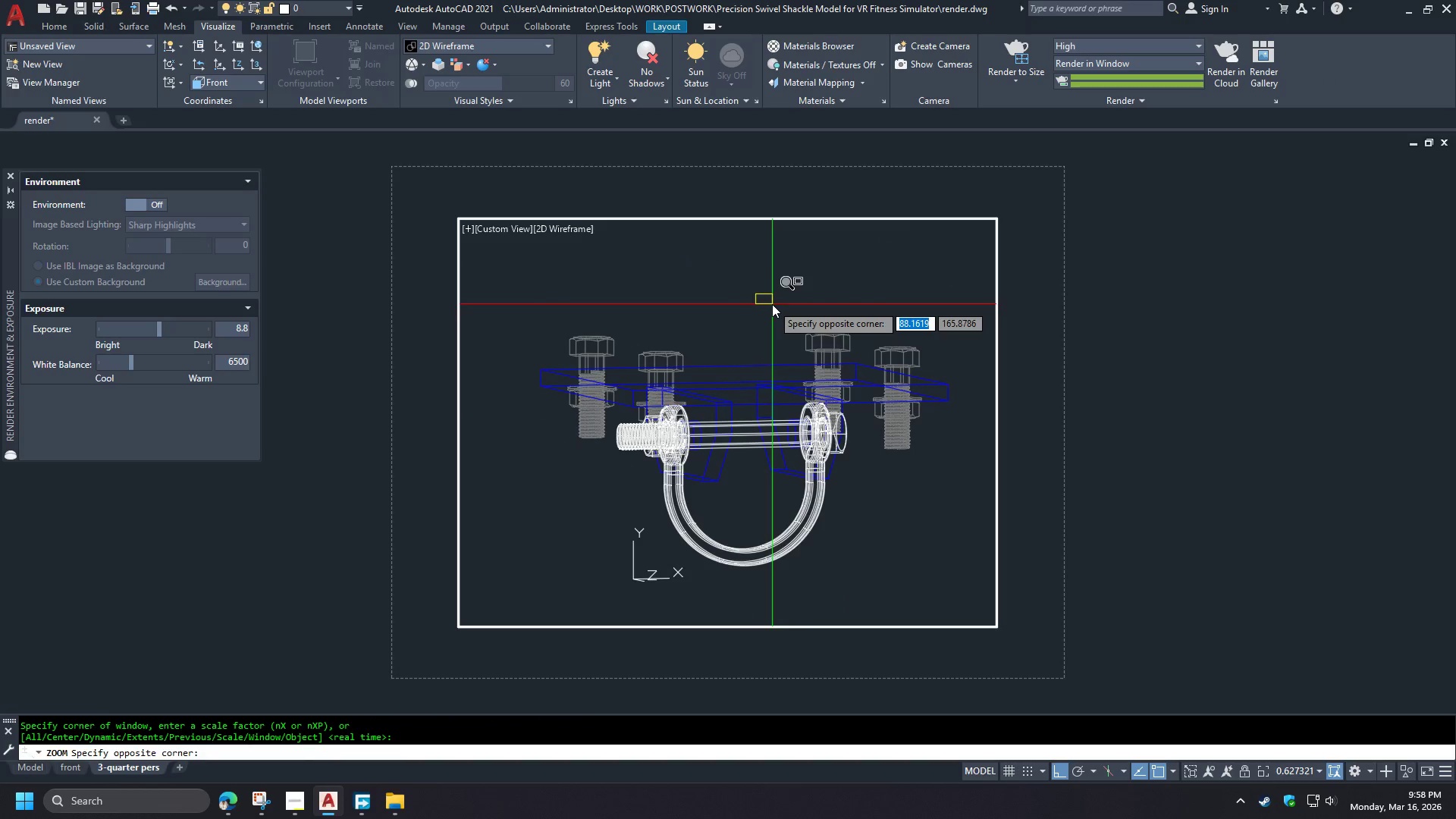 
left_click([772, 304])
 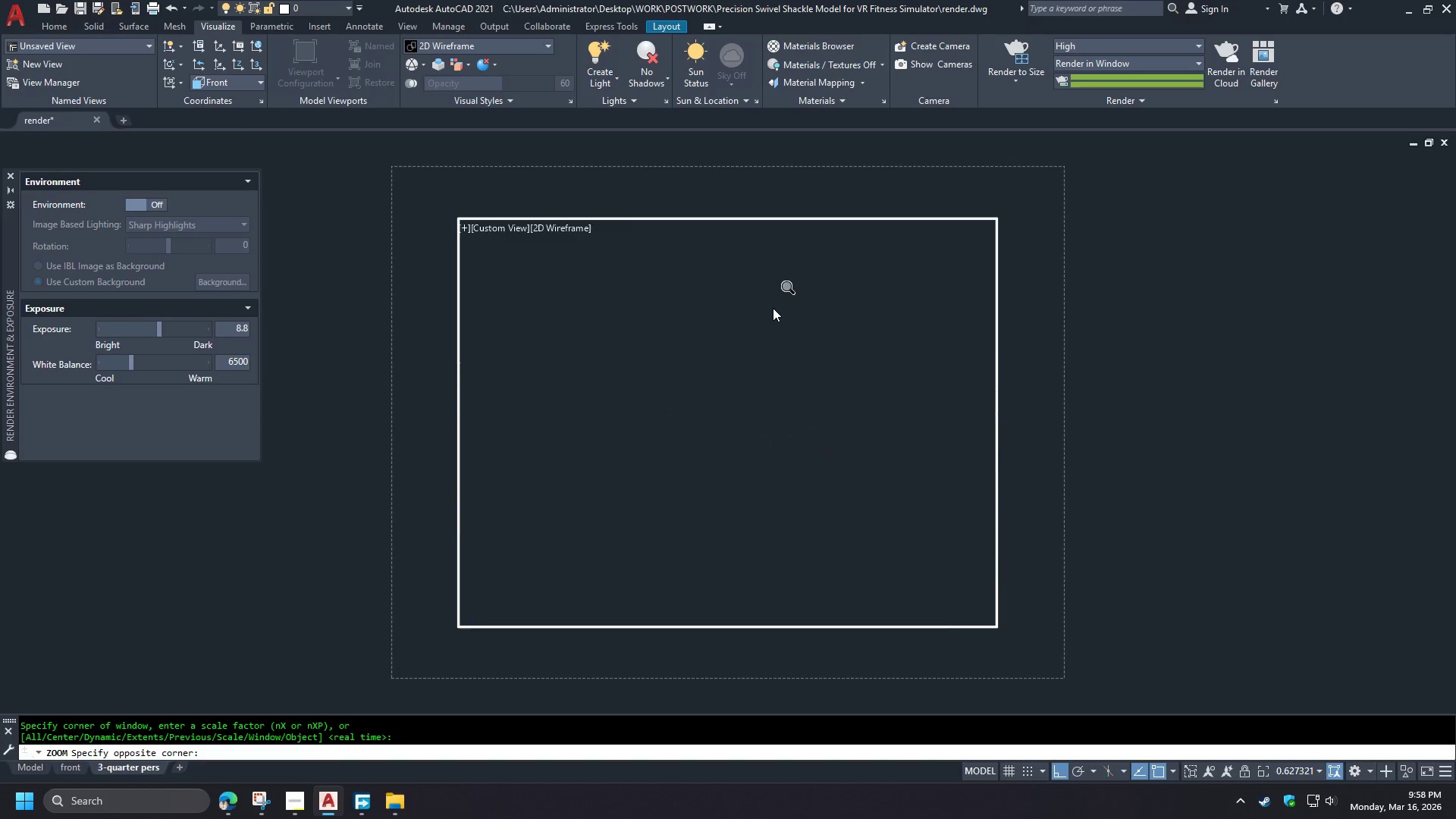 
key(Escape)
key(Escape)
type(-v t re )
 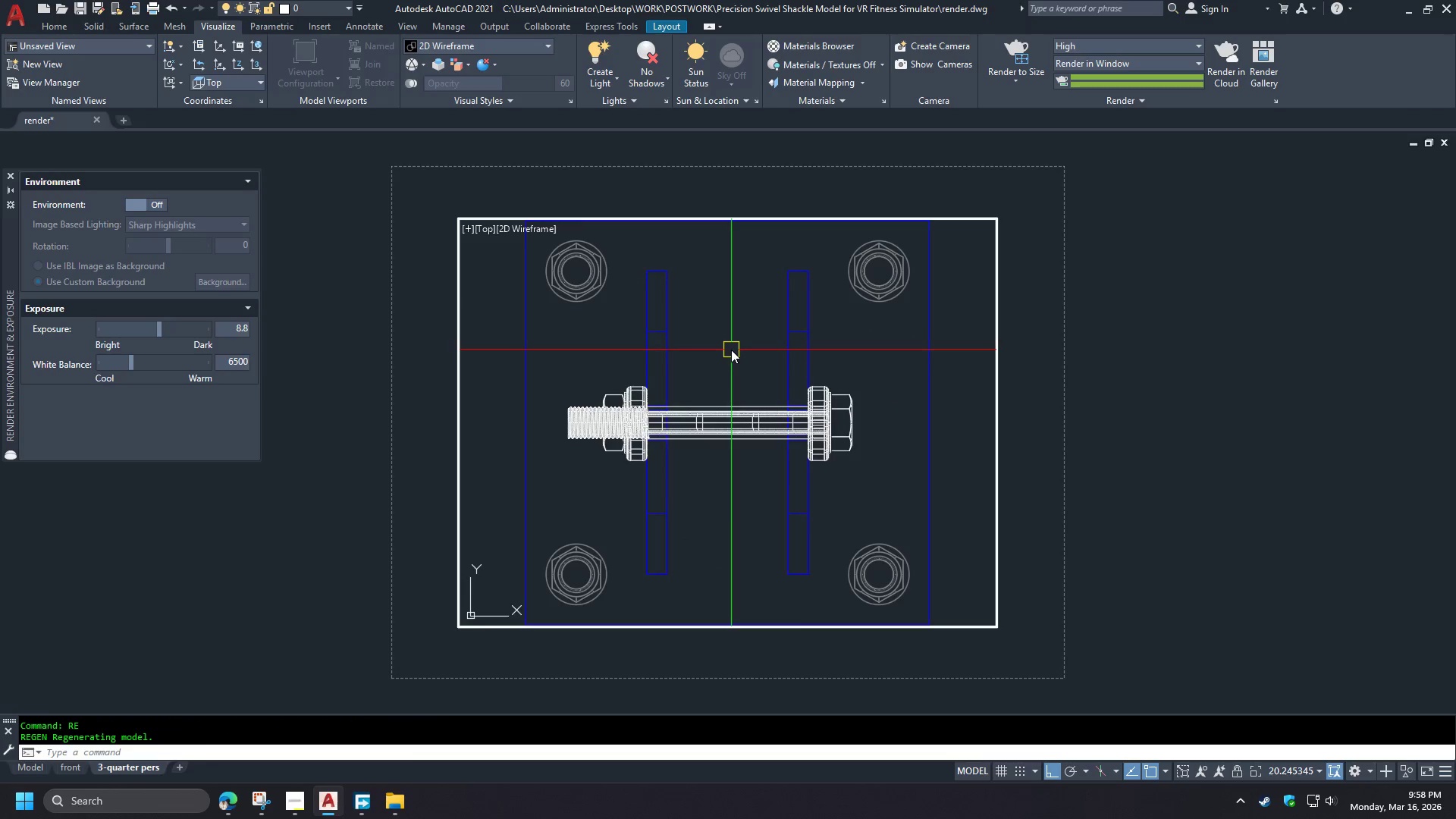 
hold_key(key=ShiftLeft, duration=0.81)
 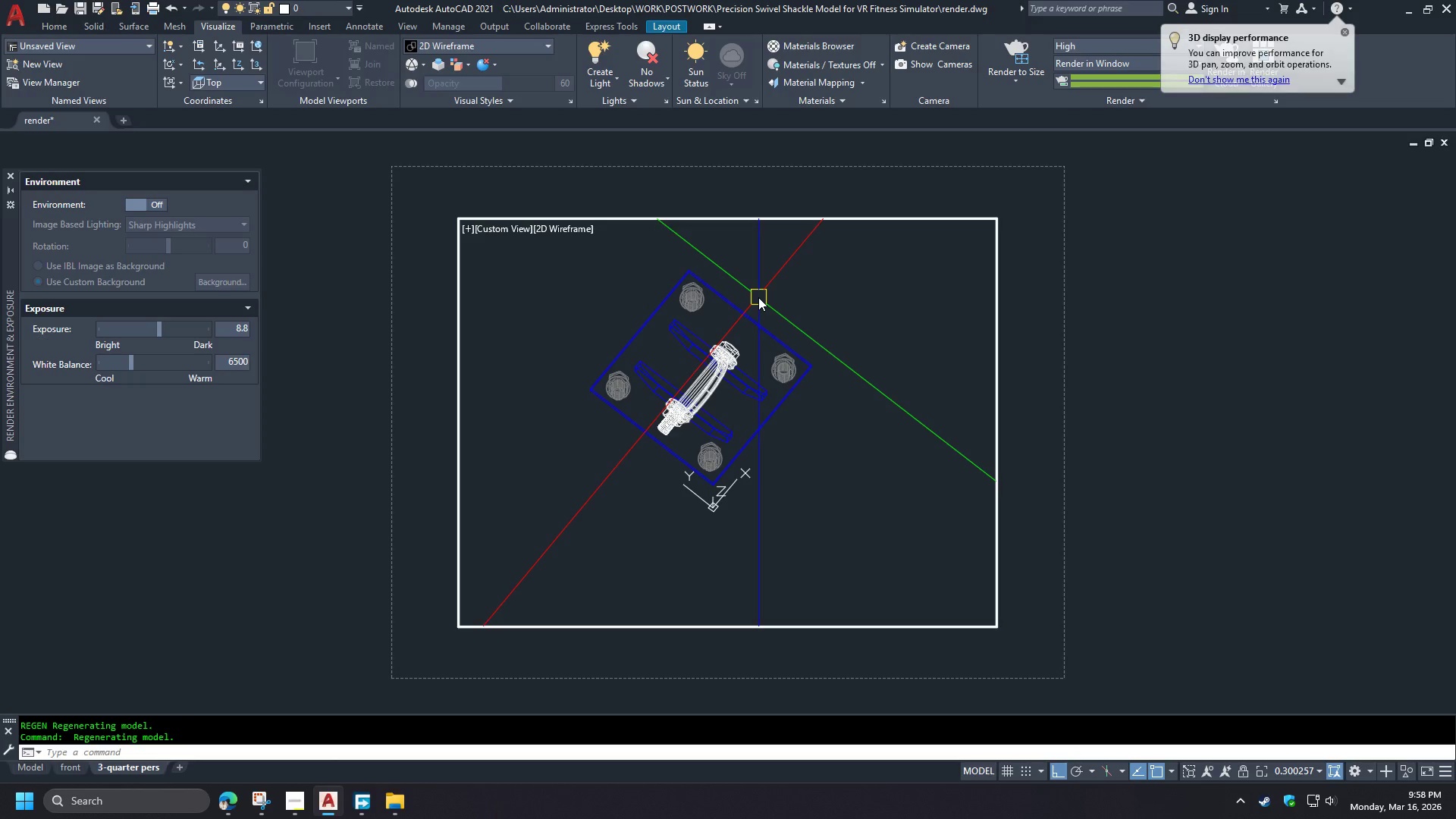 
scroll: coordinate [731, 350], scroll_direction: down, amount: 1.0
 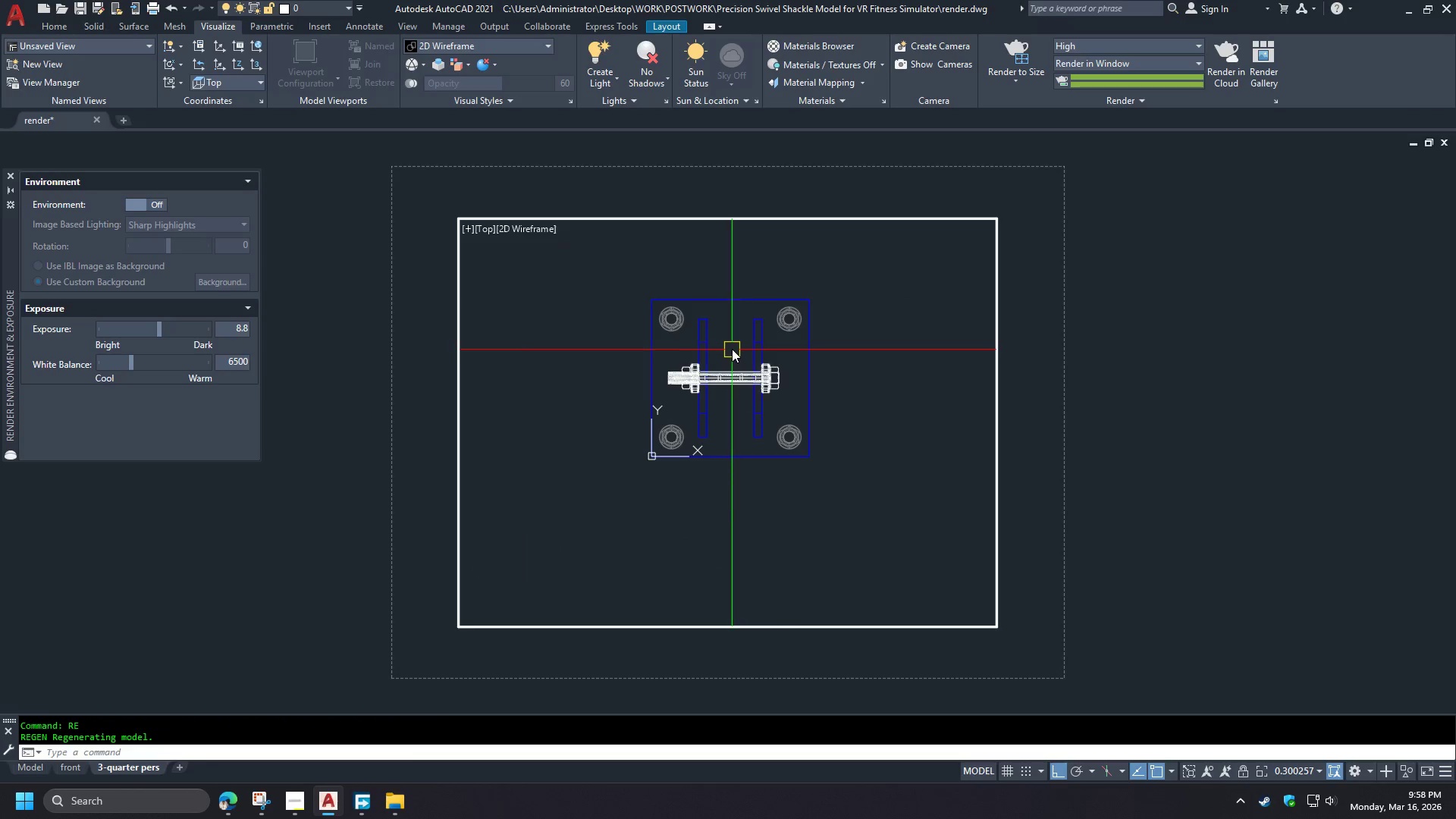 
type(-v sw )
 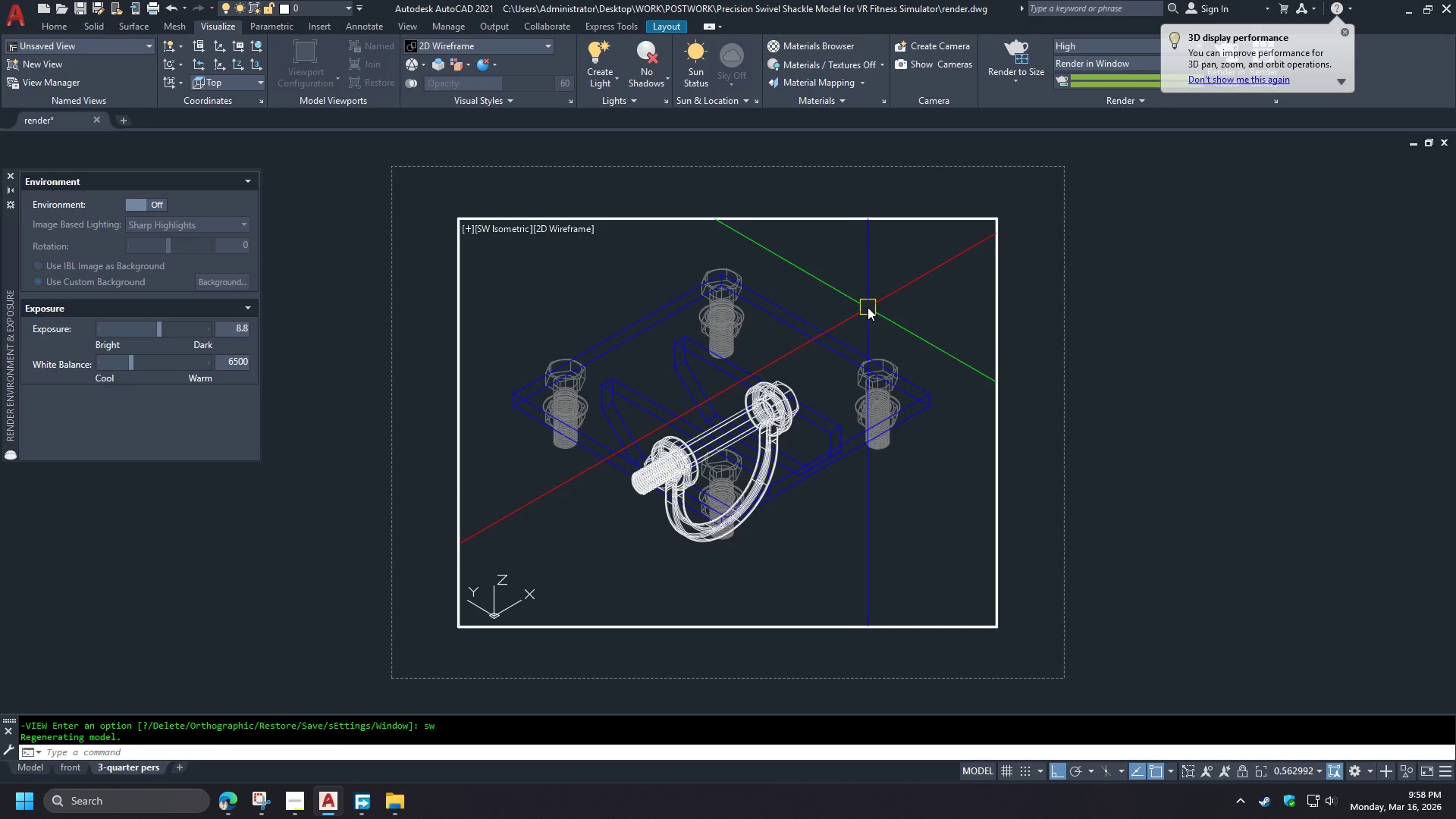 
right_click([895, 277])
 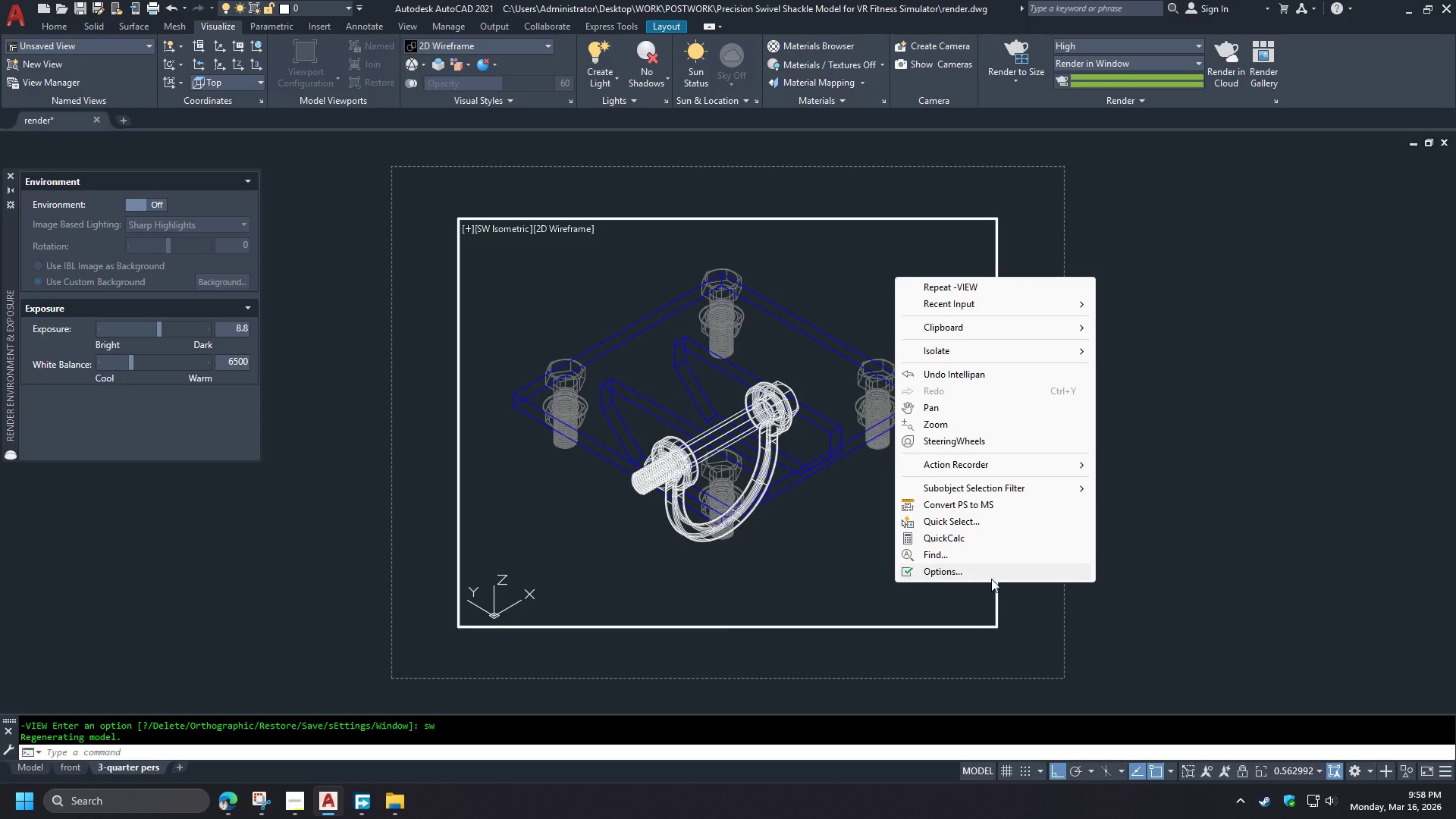 
wait(9.56)
 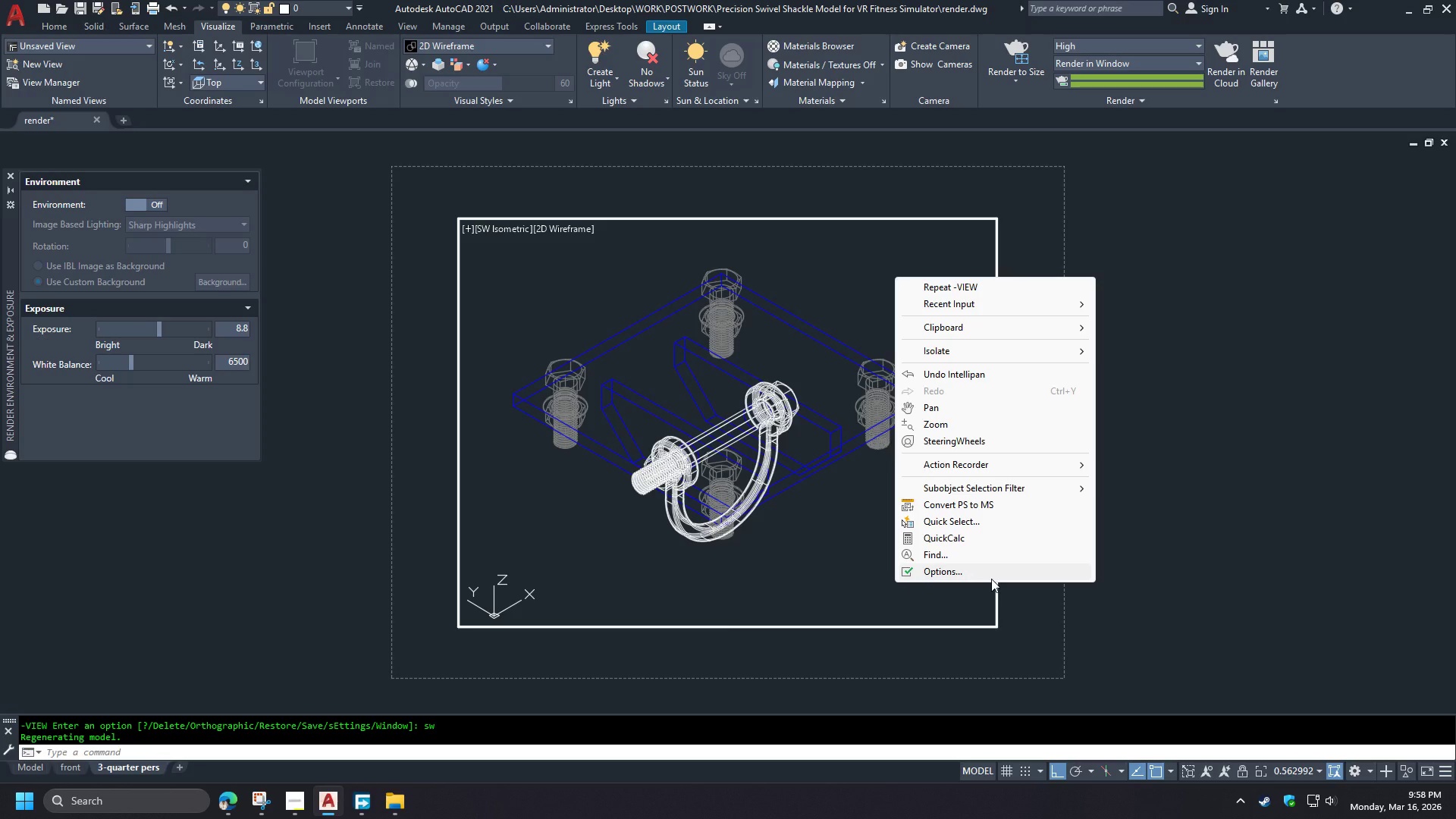 
double_click([479, 262])
 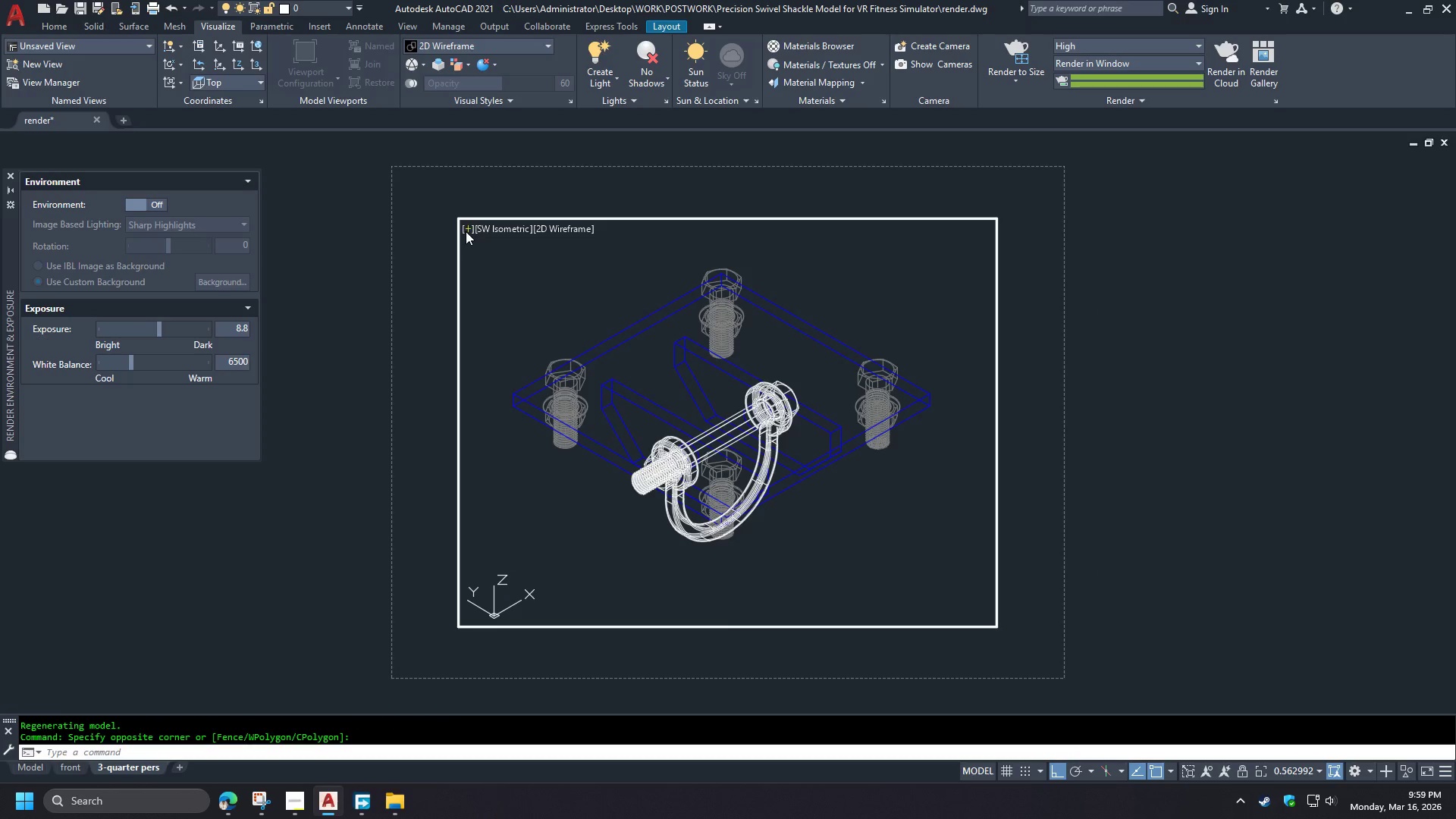 
triple_click([466, 231])
 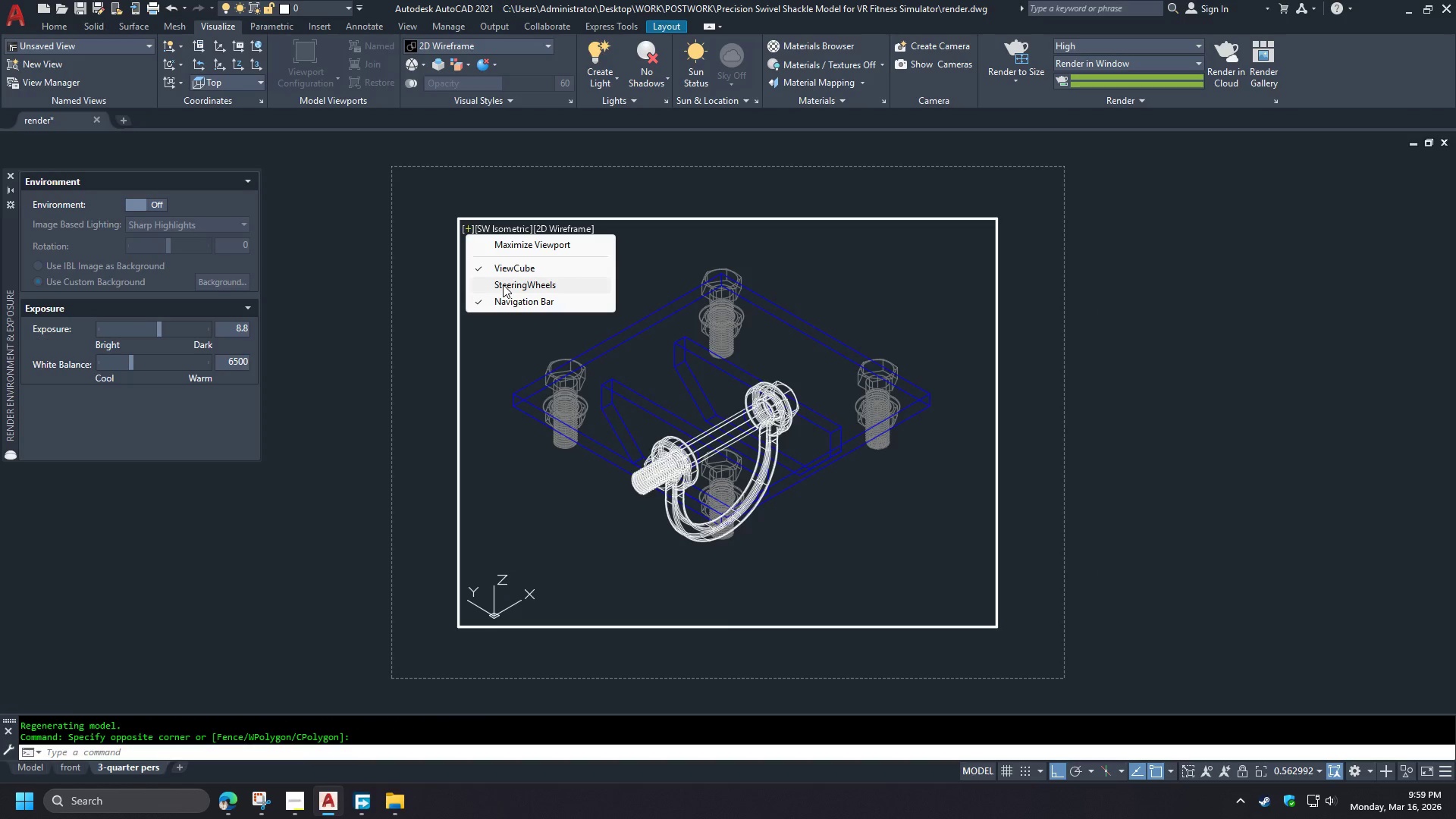 
left_click([505, 274])
 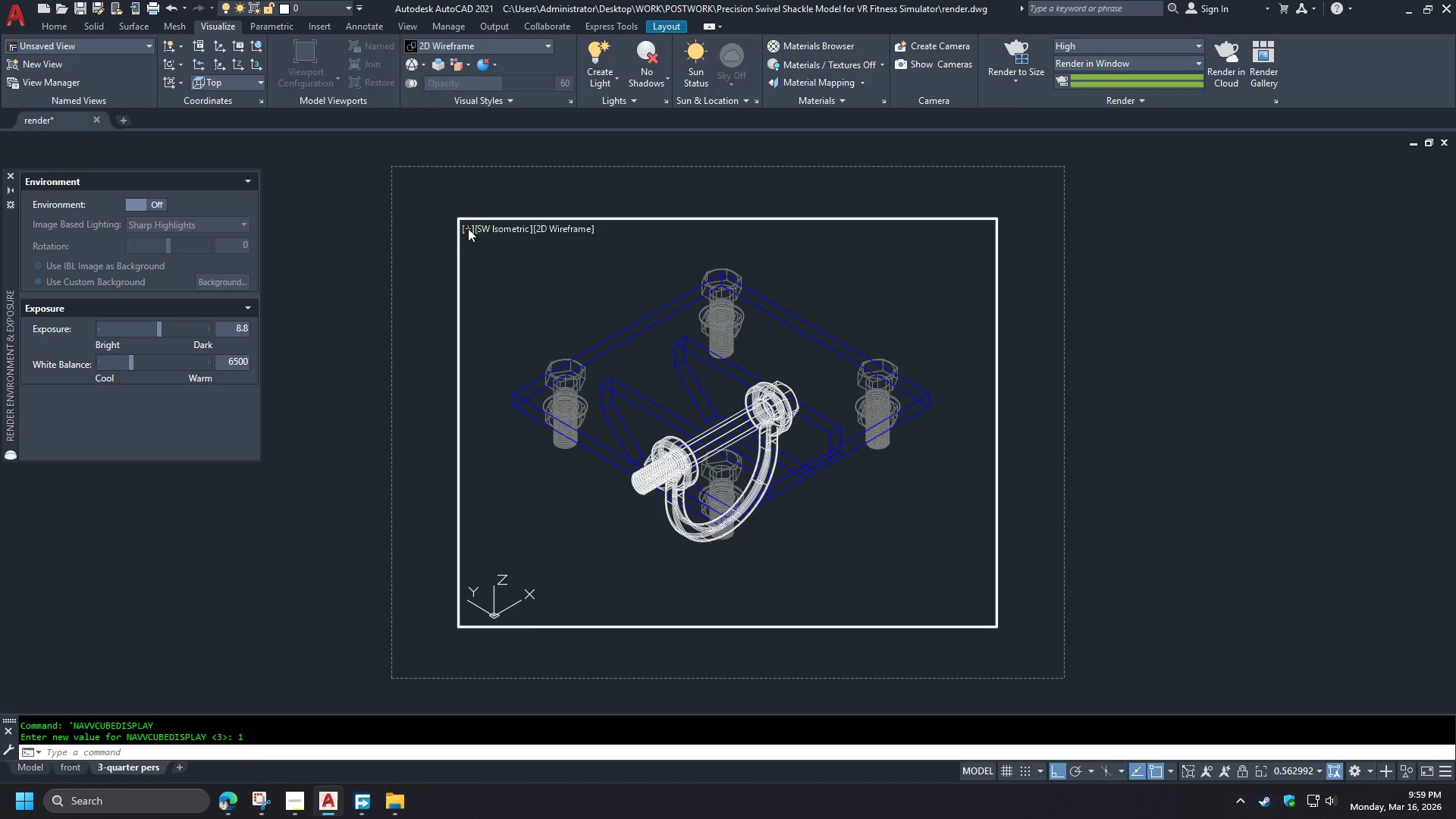 
left_click([468, 228])
 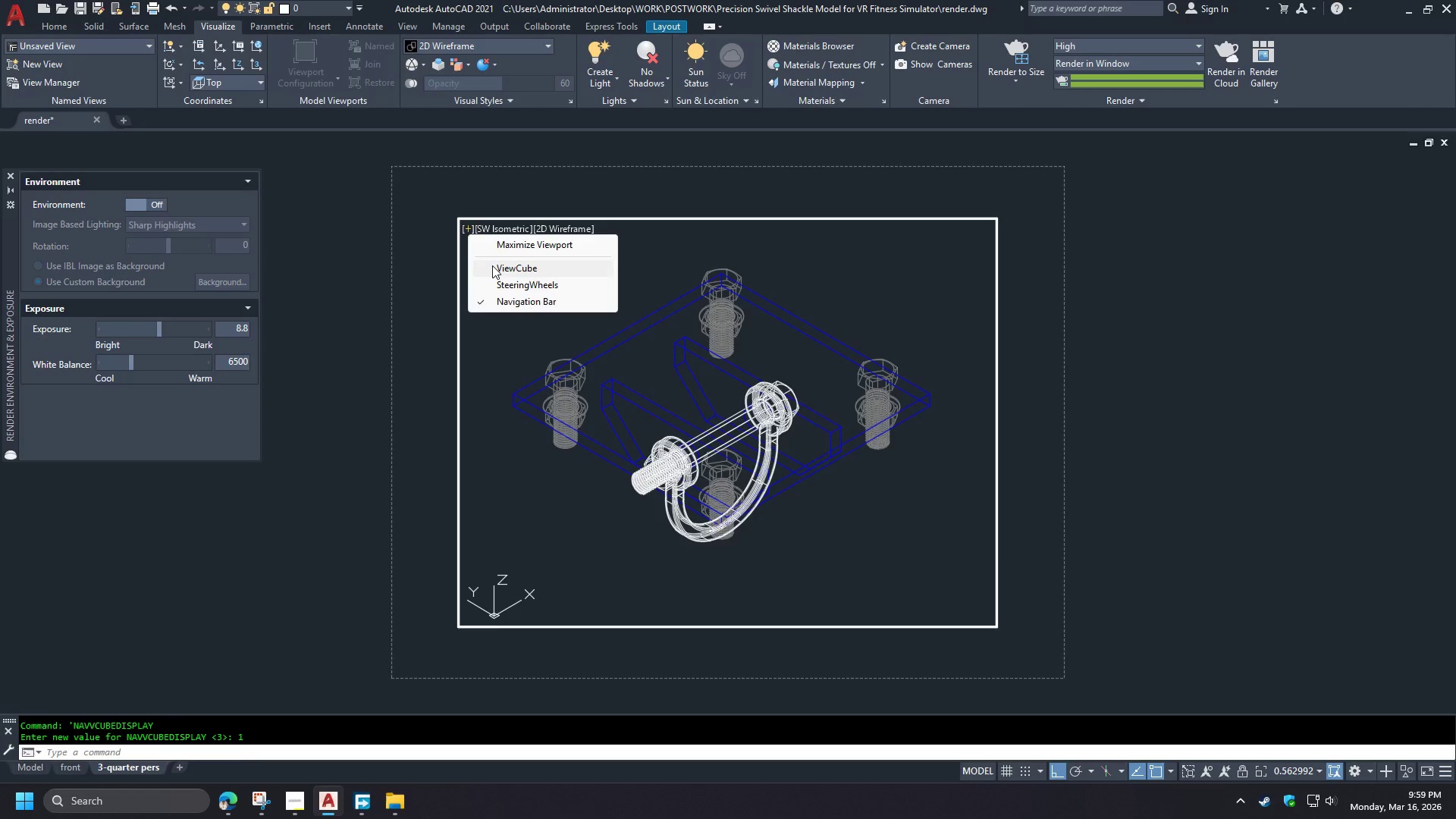 
left_click([492, 265])
 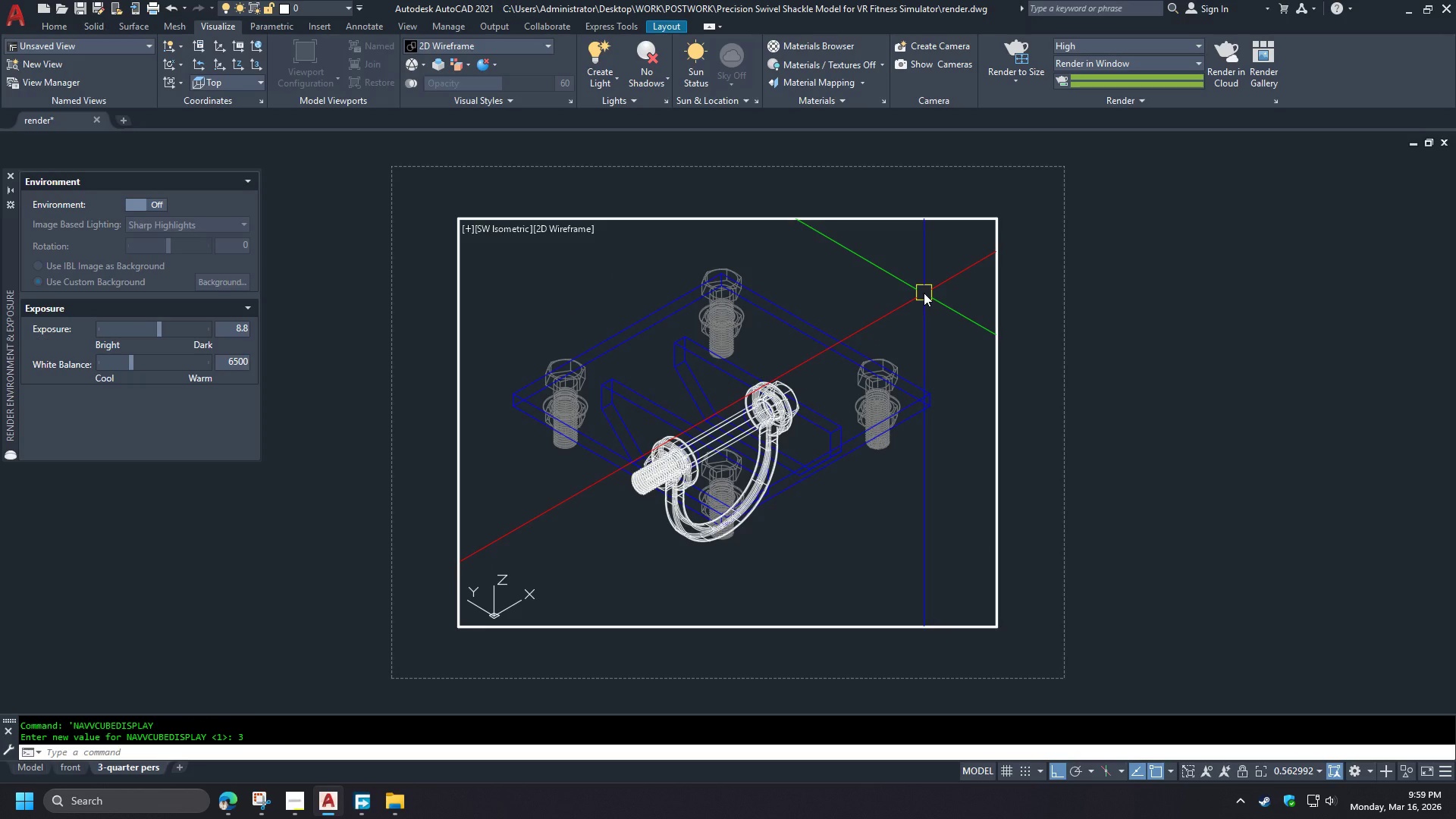 
type(vs c vs 2 )
 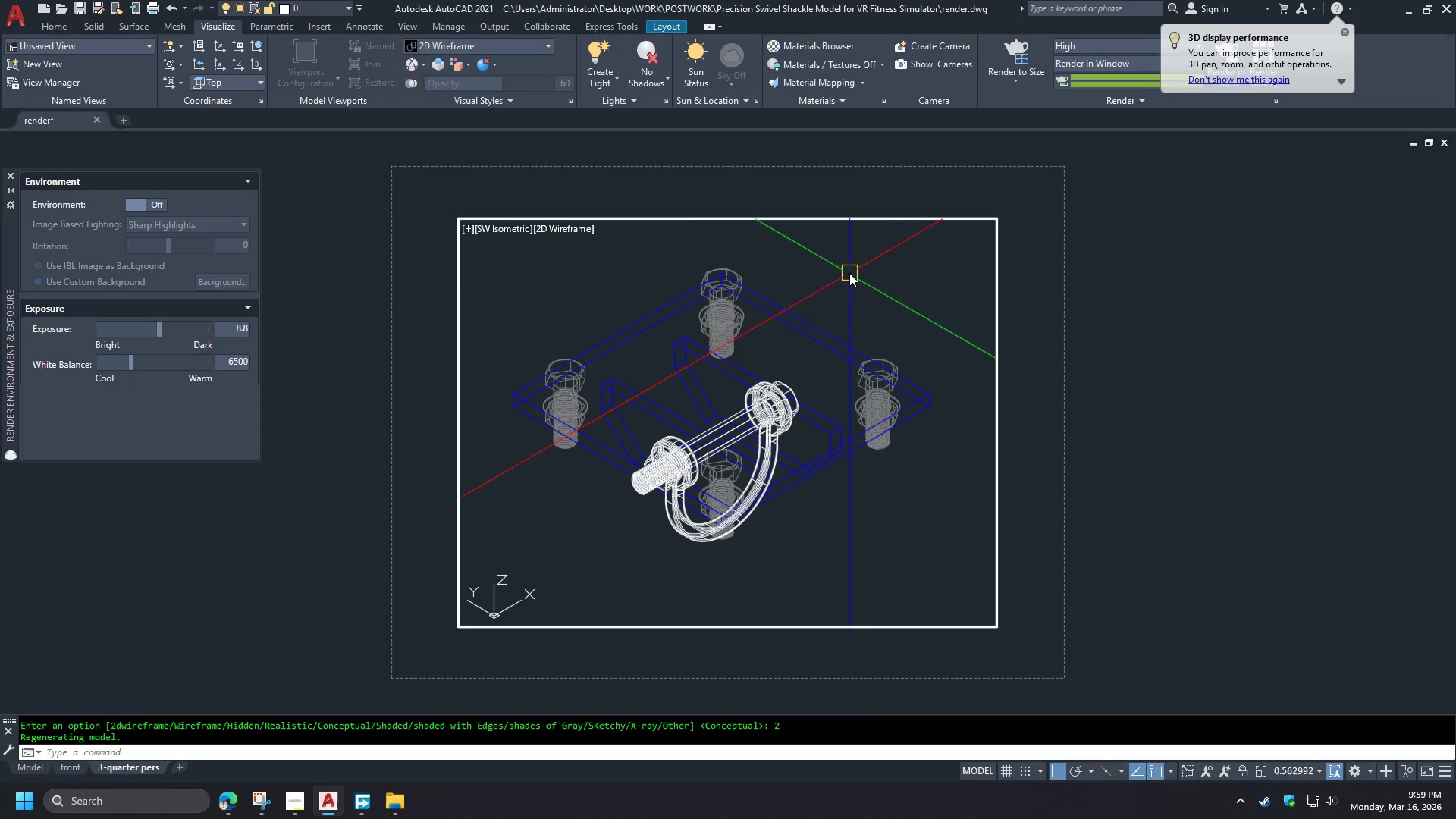 
left_click([469, 227])
 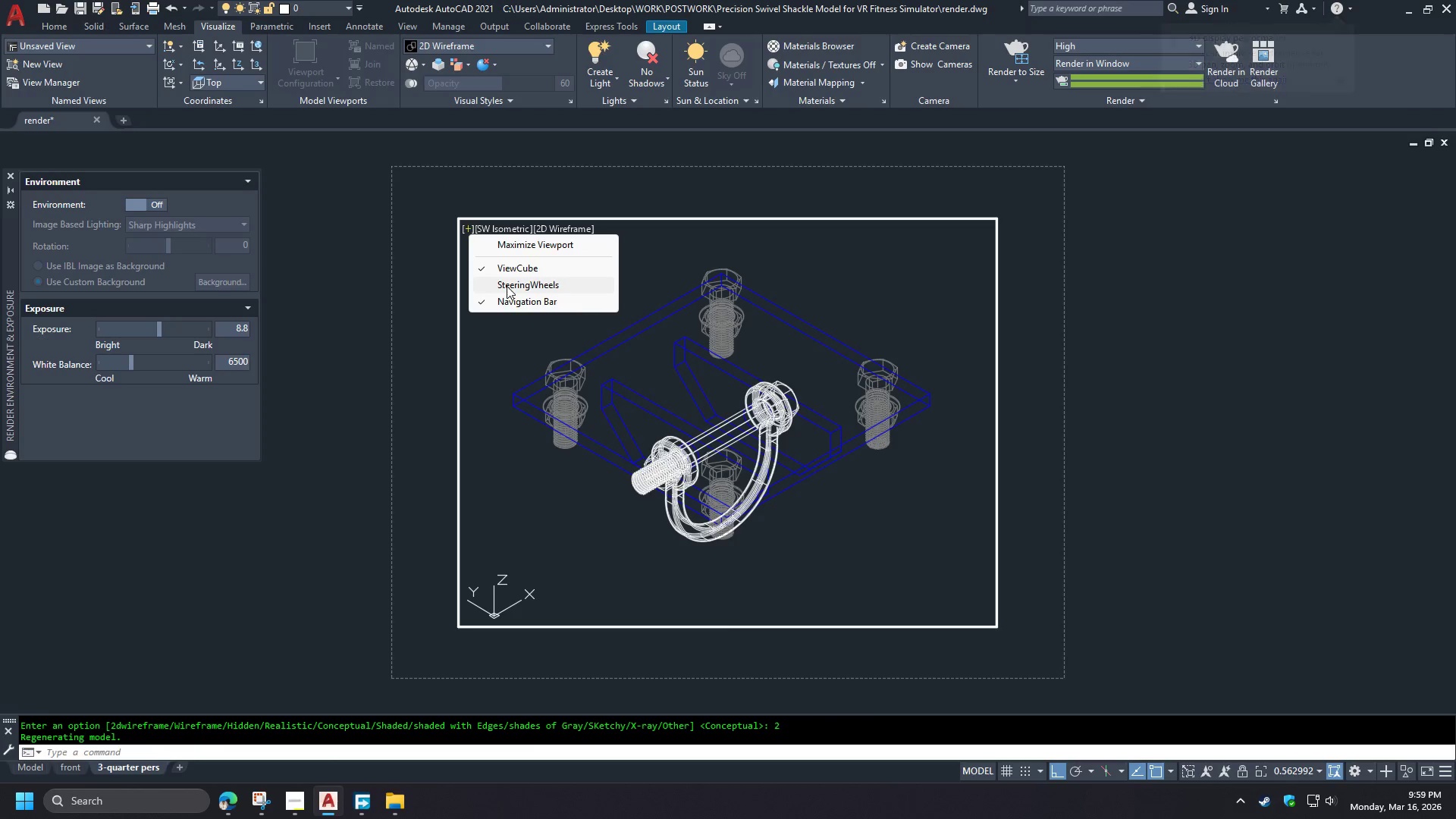 
left_click([507, 286])
 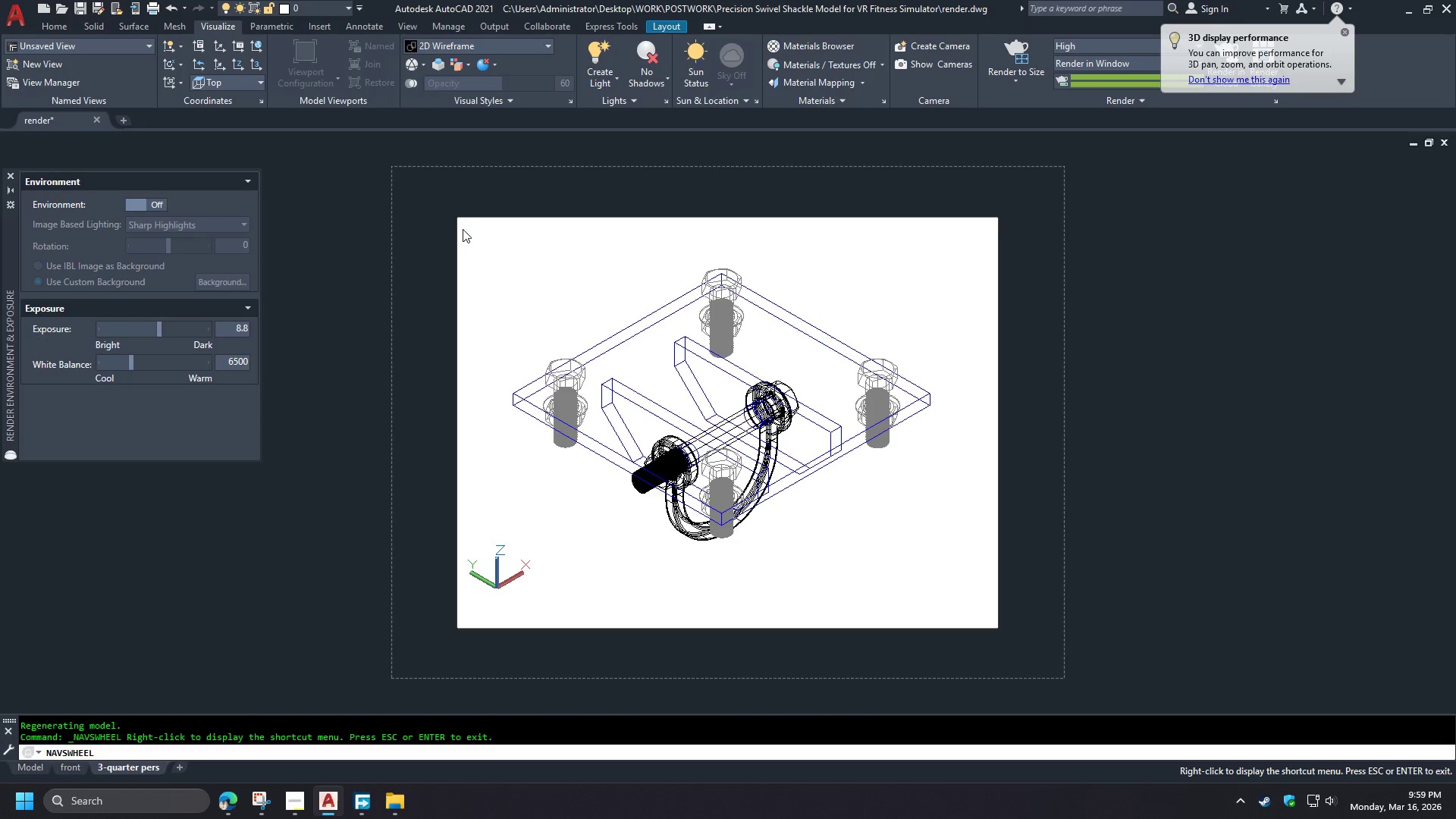 
left_click([465, 226])
 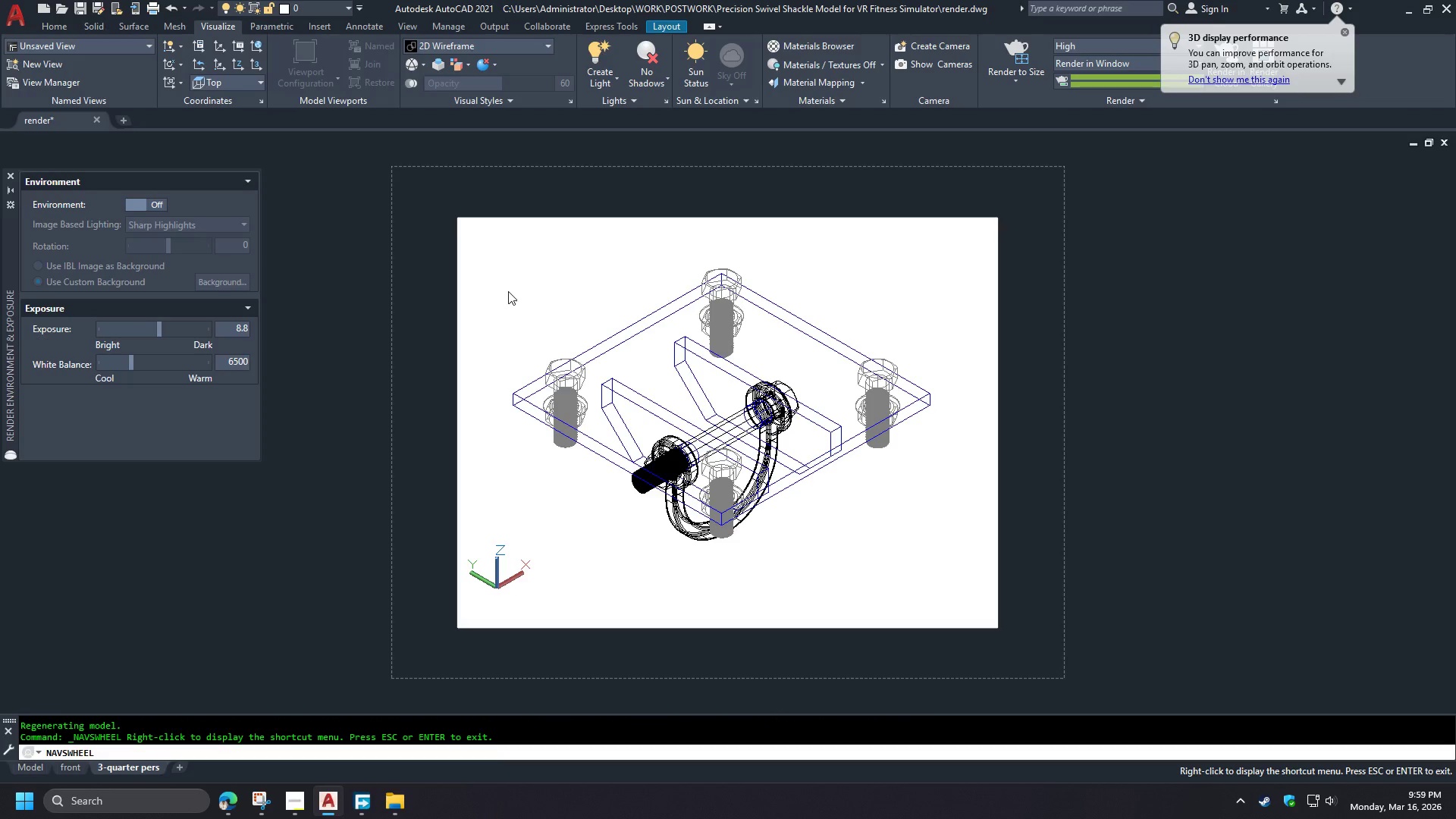 
double_click([539, 330])
 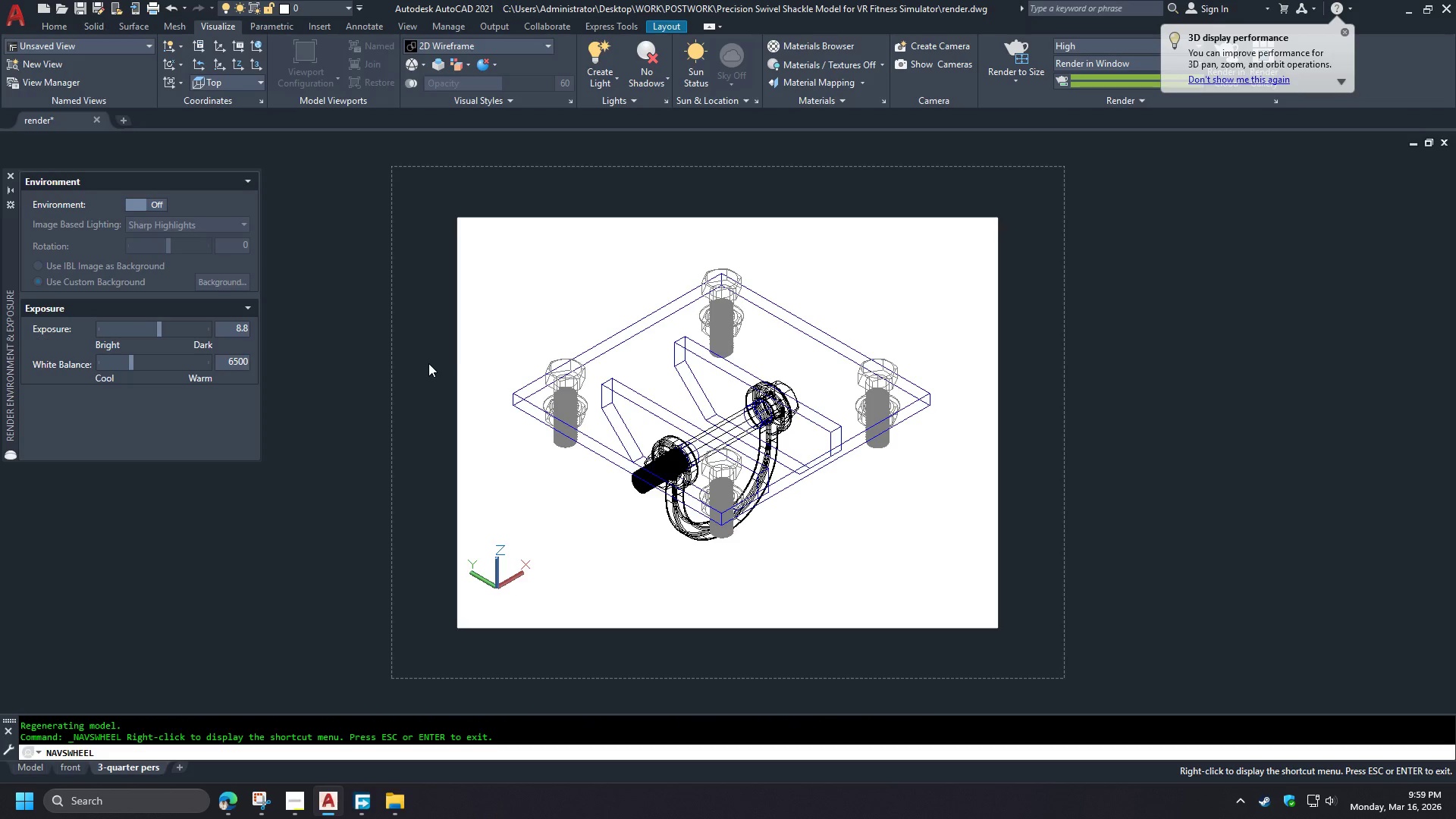 
left_click([428, 363])
 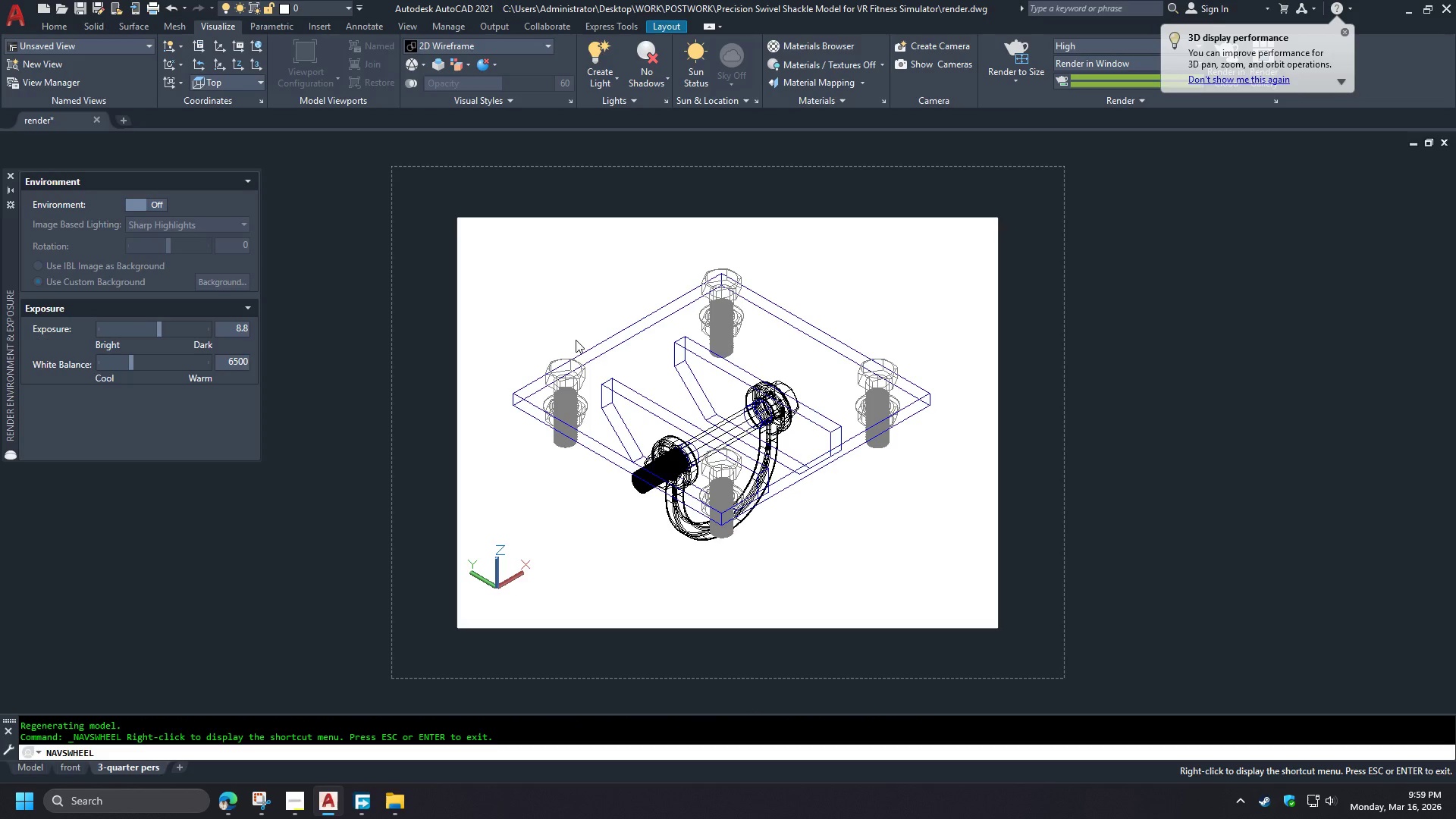 
key(Escape)
 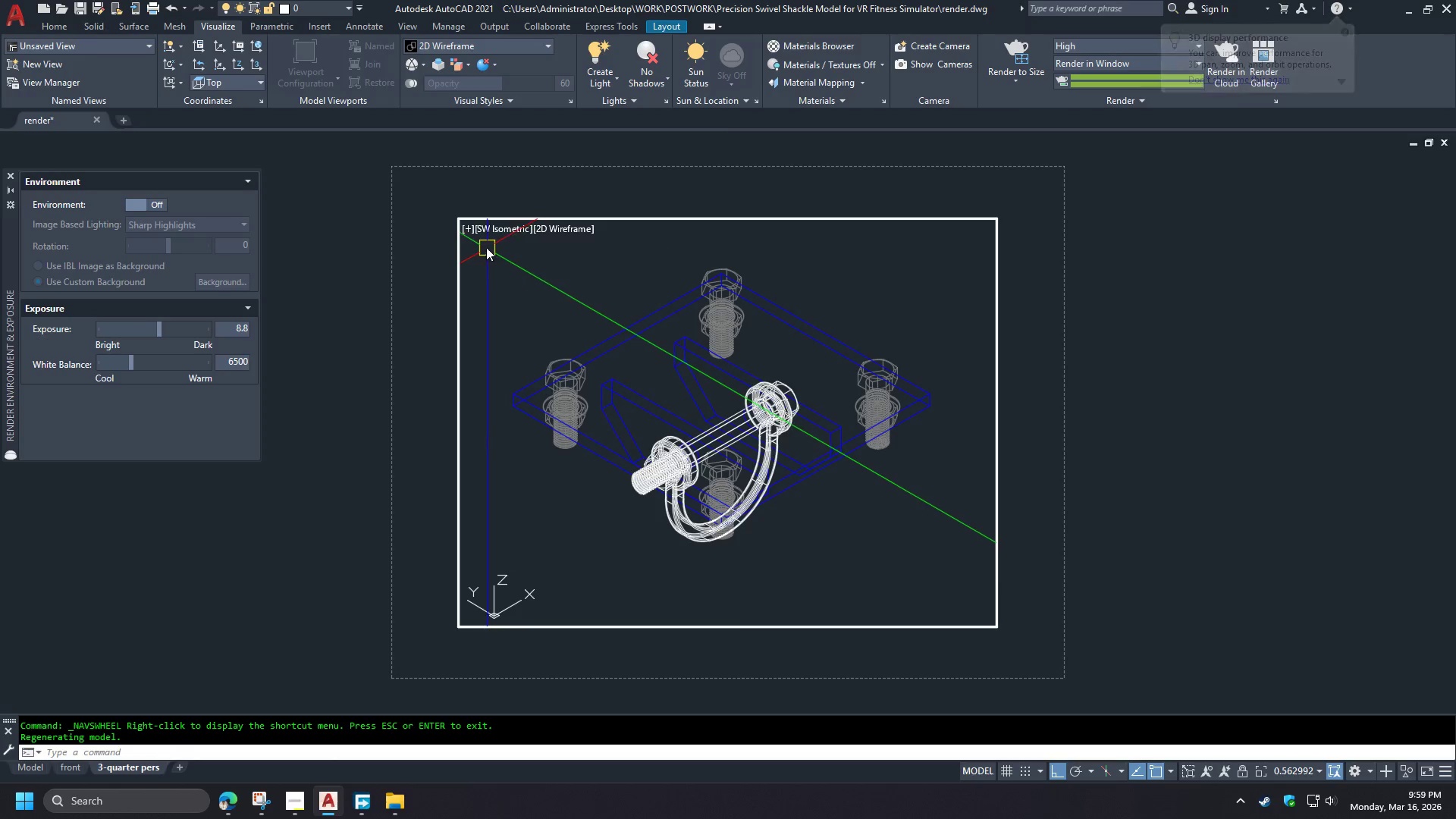 
left_click([466, 233])
 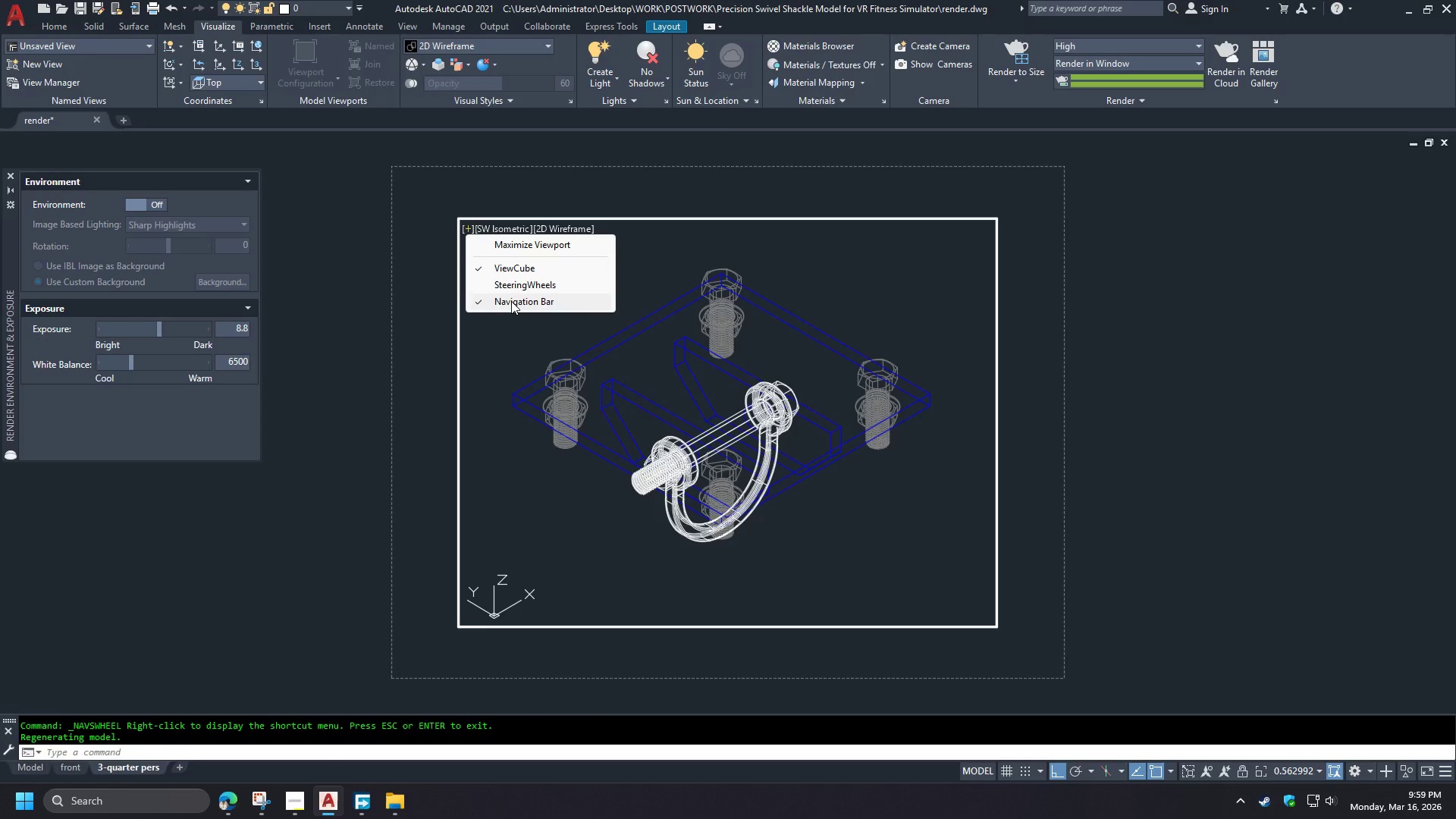 
left_click([511, 301])
 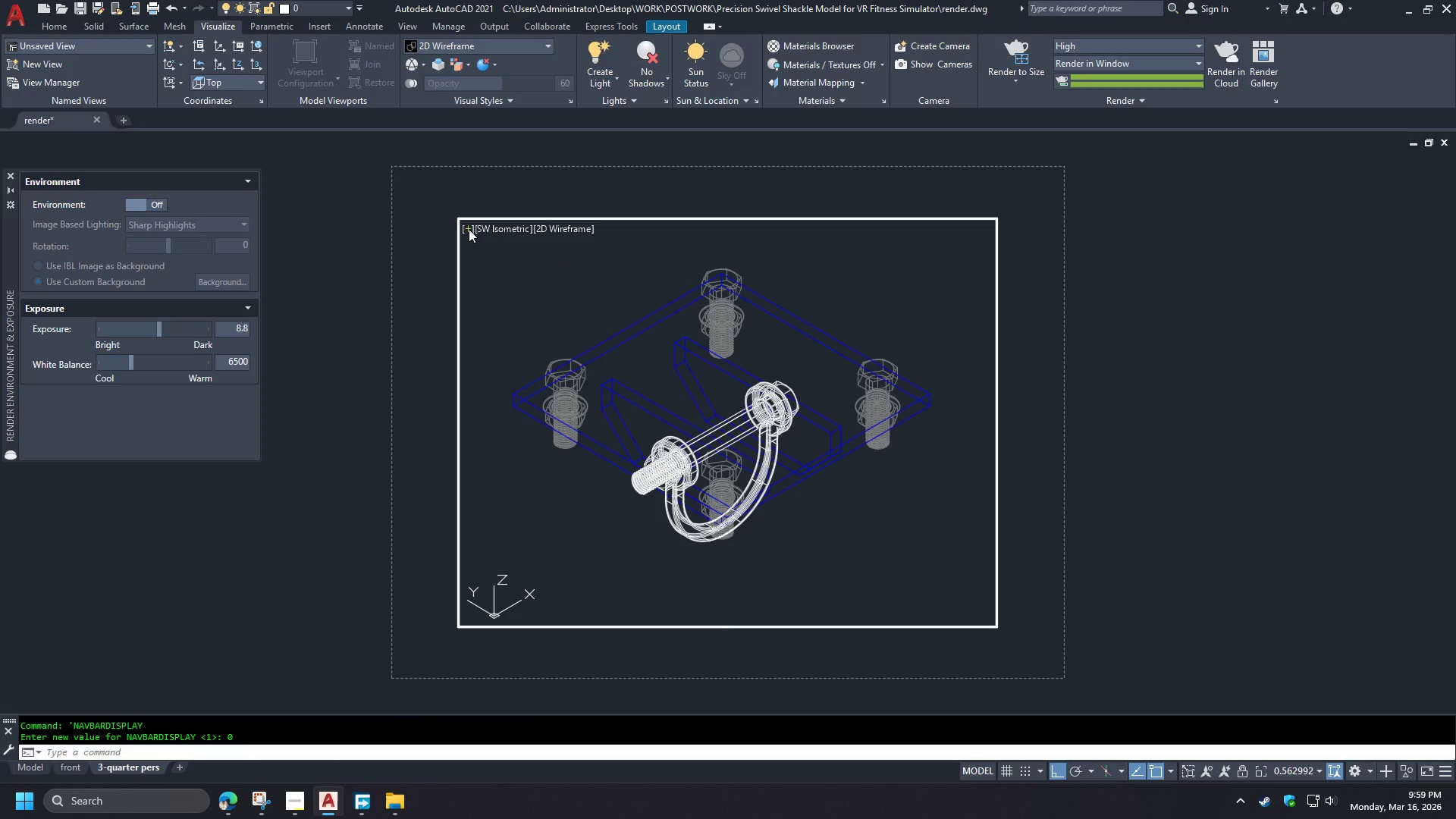 
left_click([469, 229])
 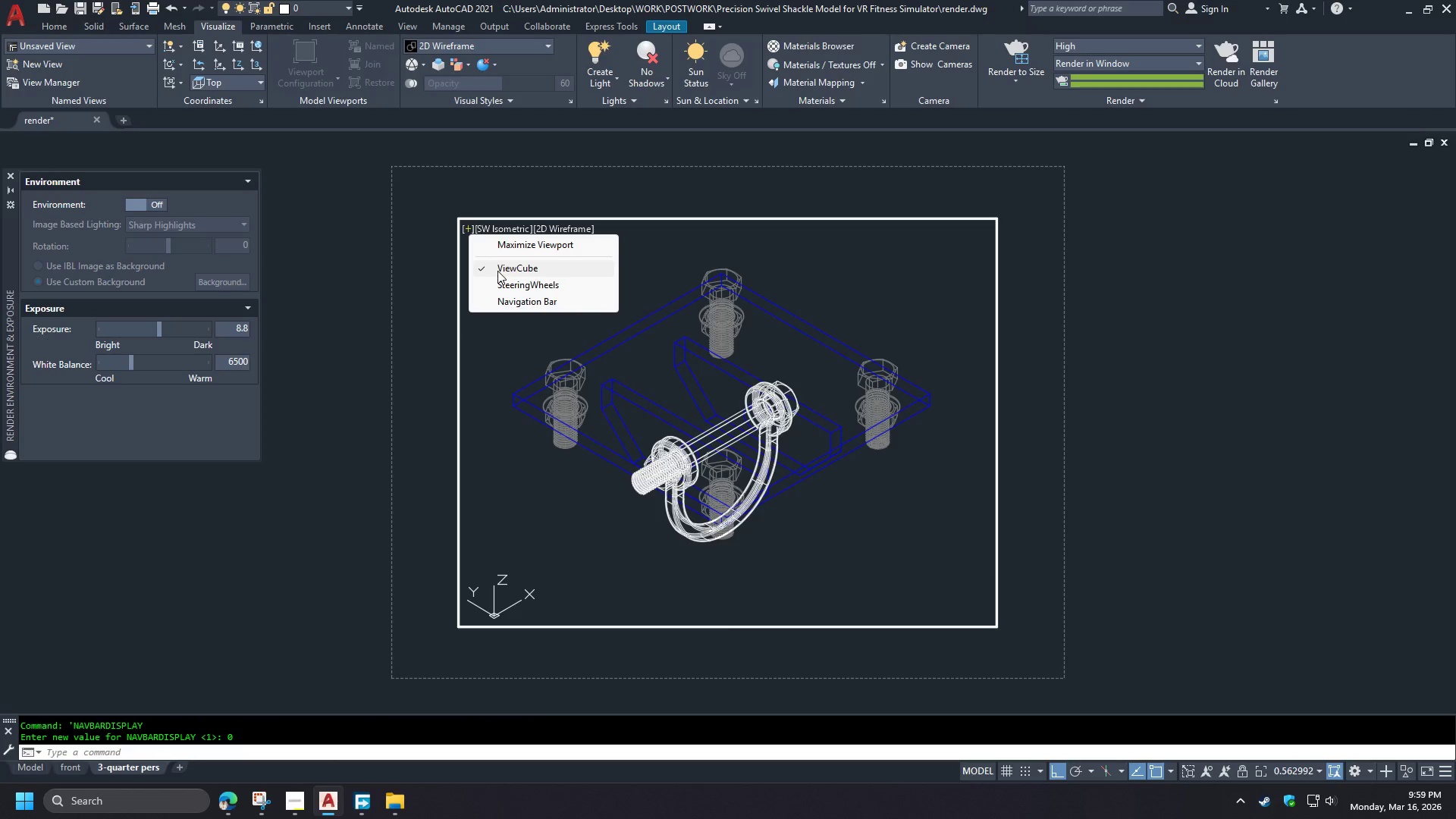 
left_click([497, 271])
 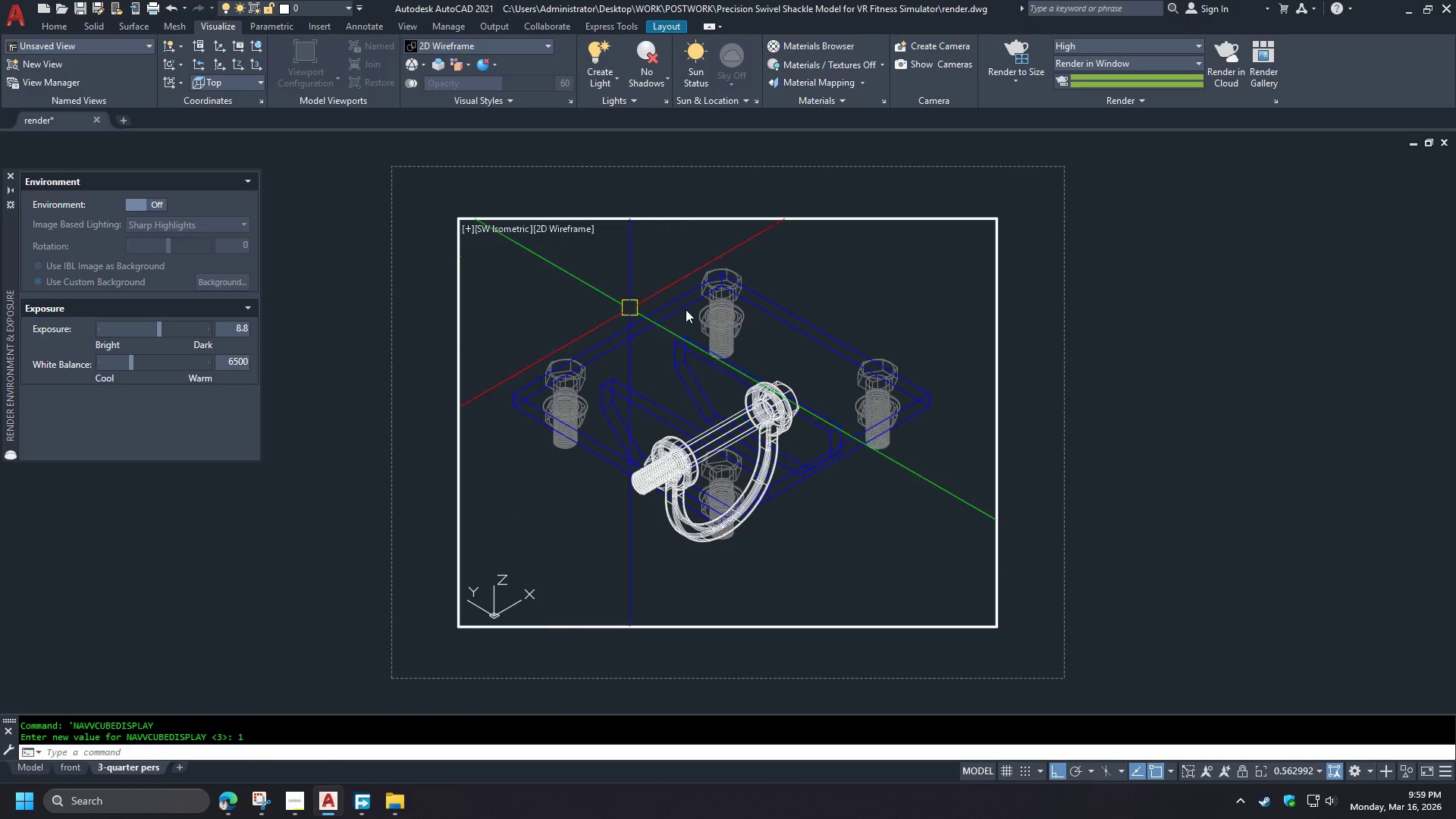 
key(R)
 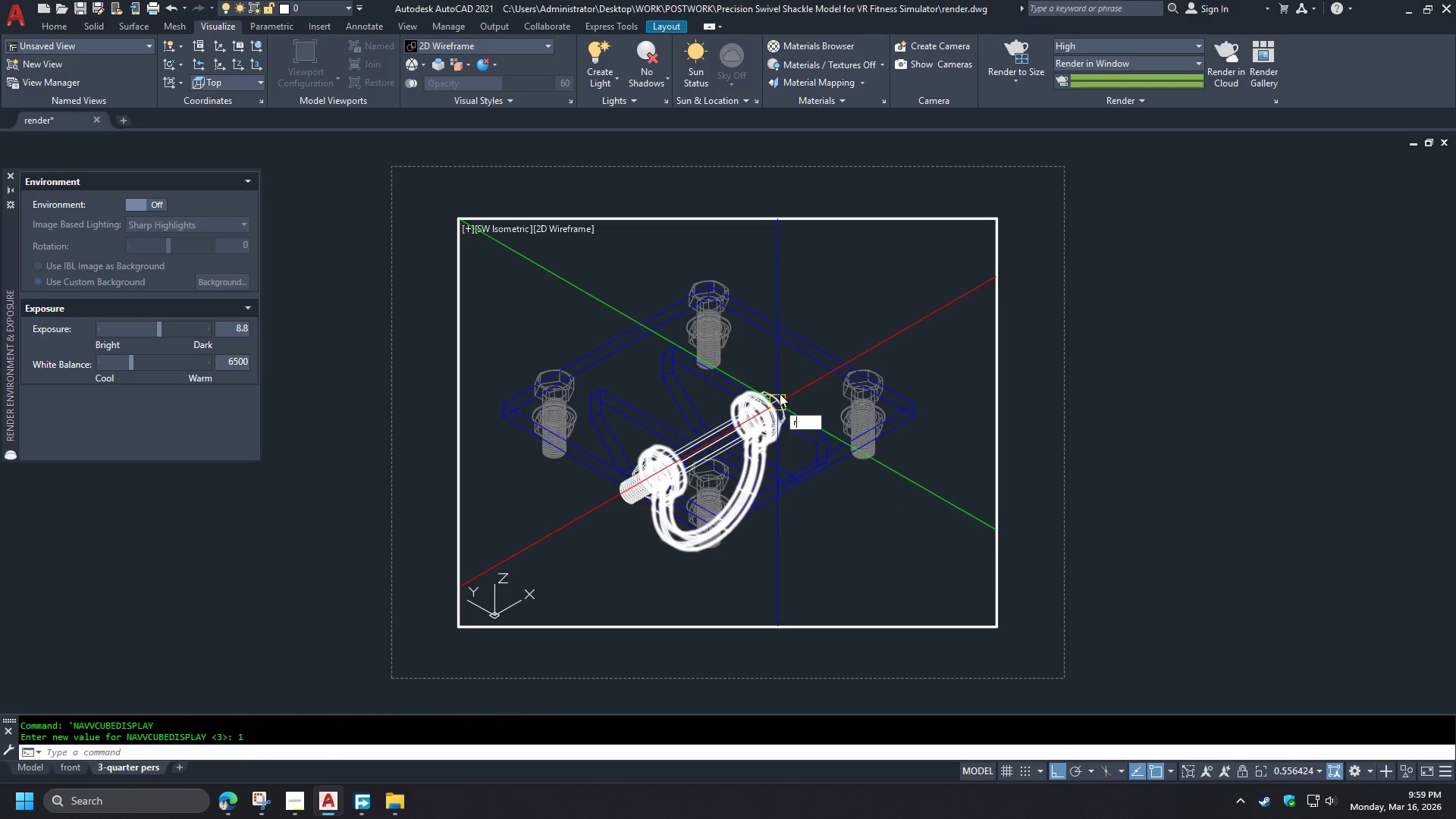 
scroll: coordinate [819, 394], scroll_direction: up, amount: 3.0
 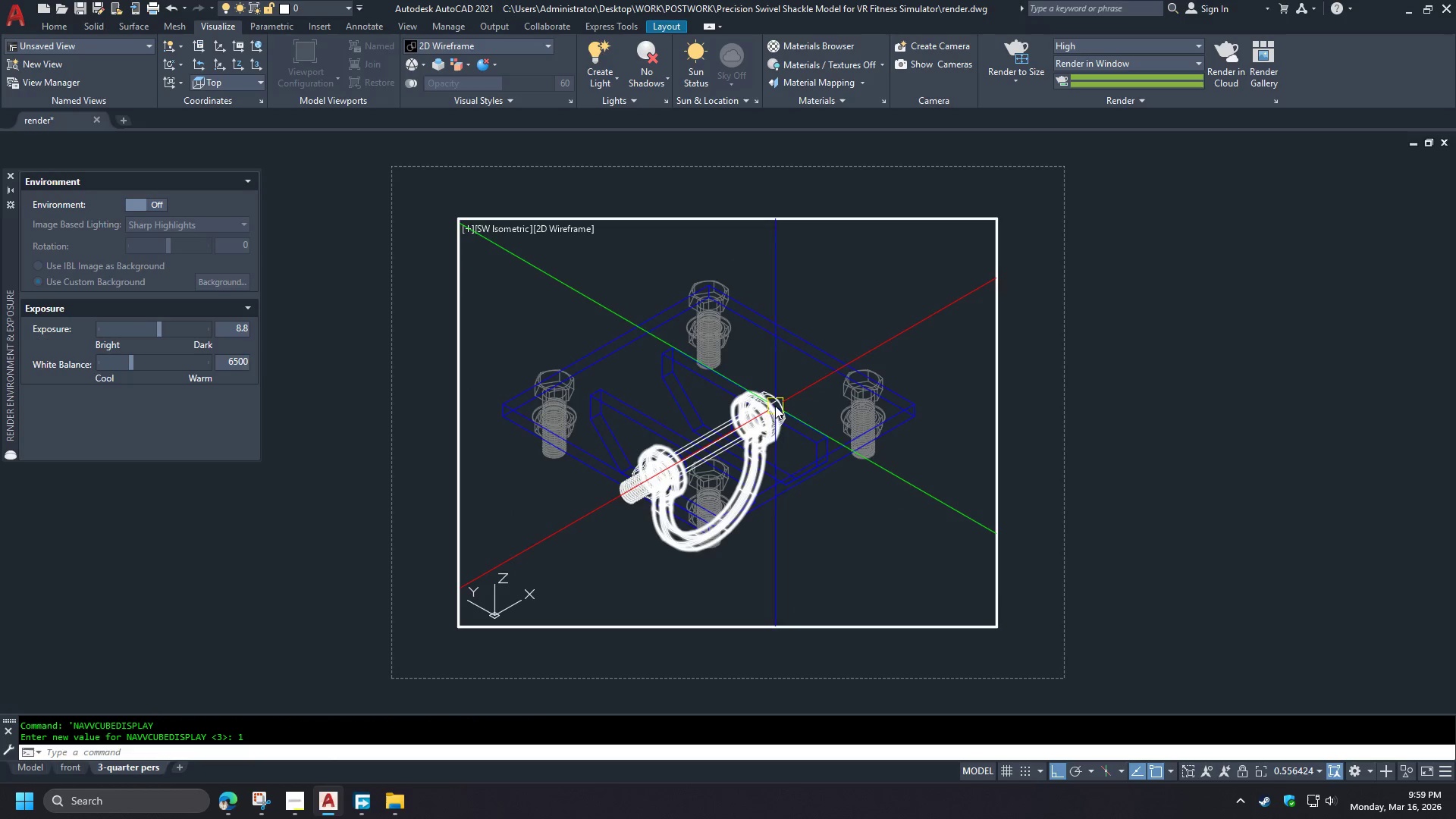 
key(E)
 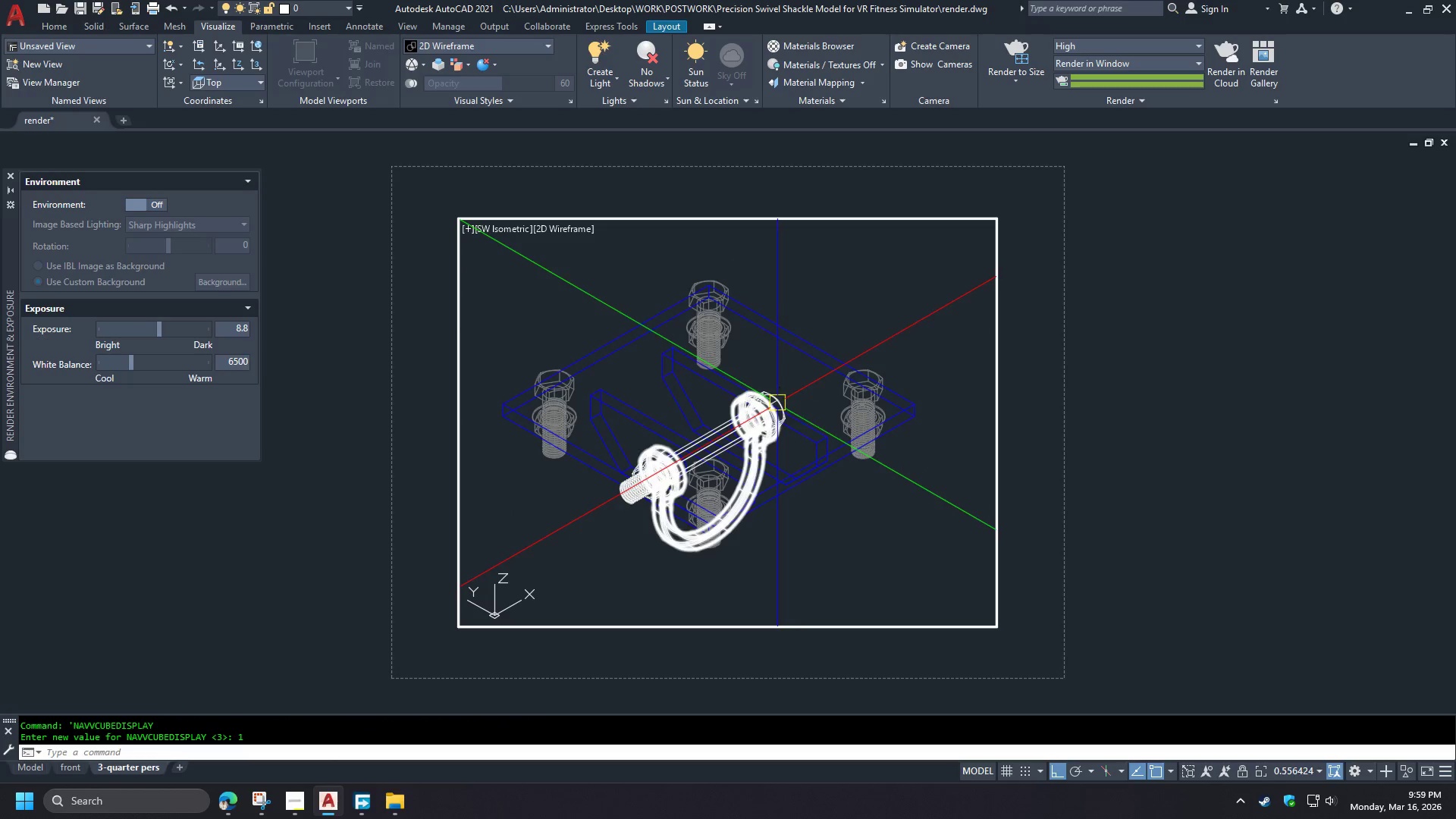 
key(Space)
 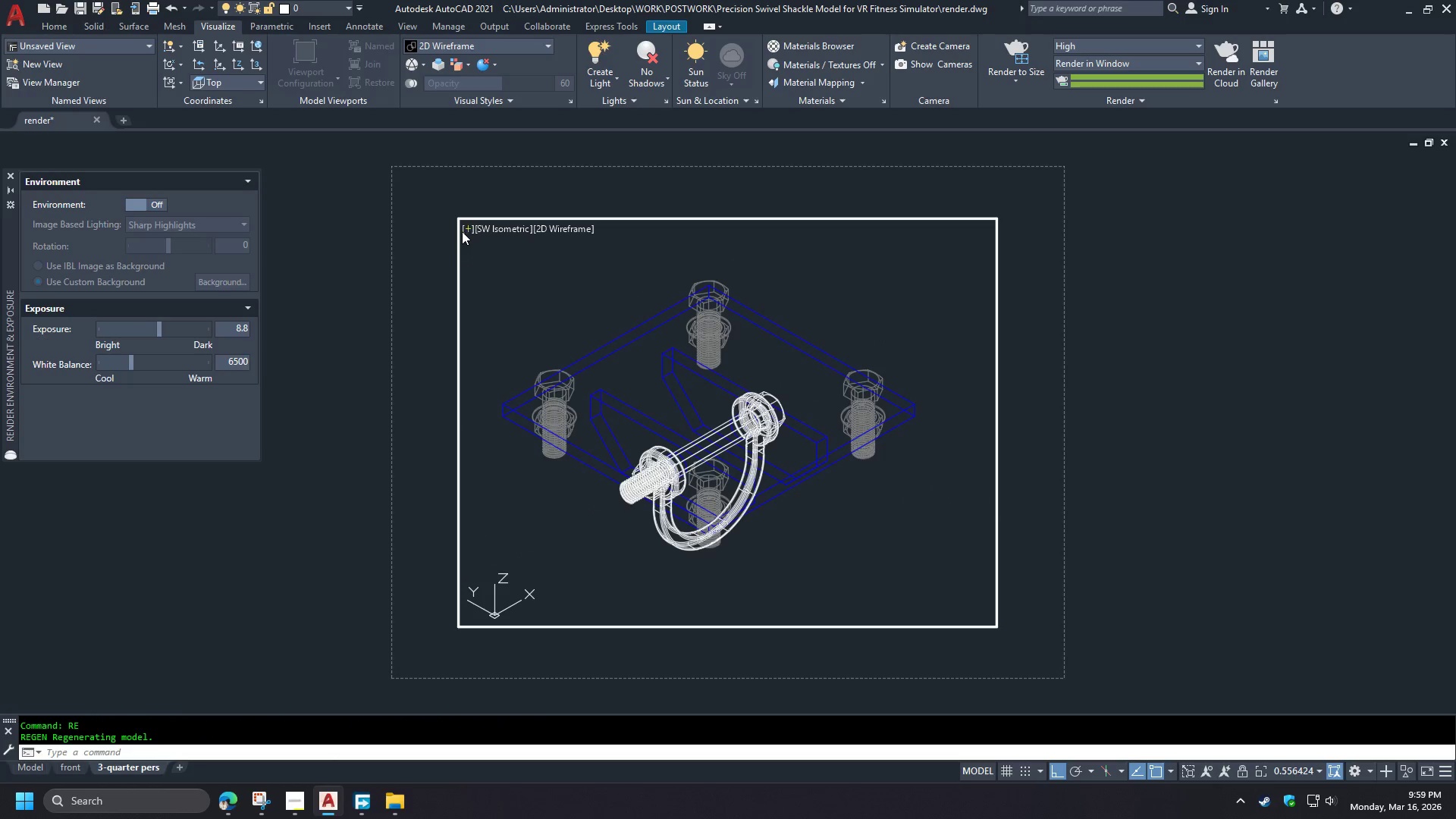 
left_click([466, 231])
 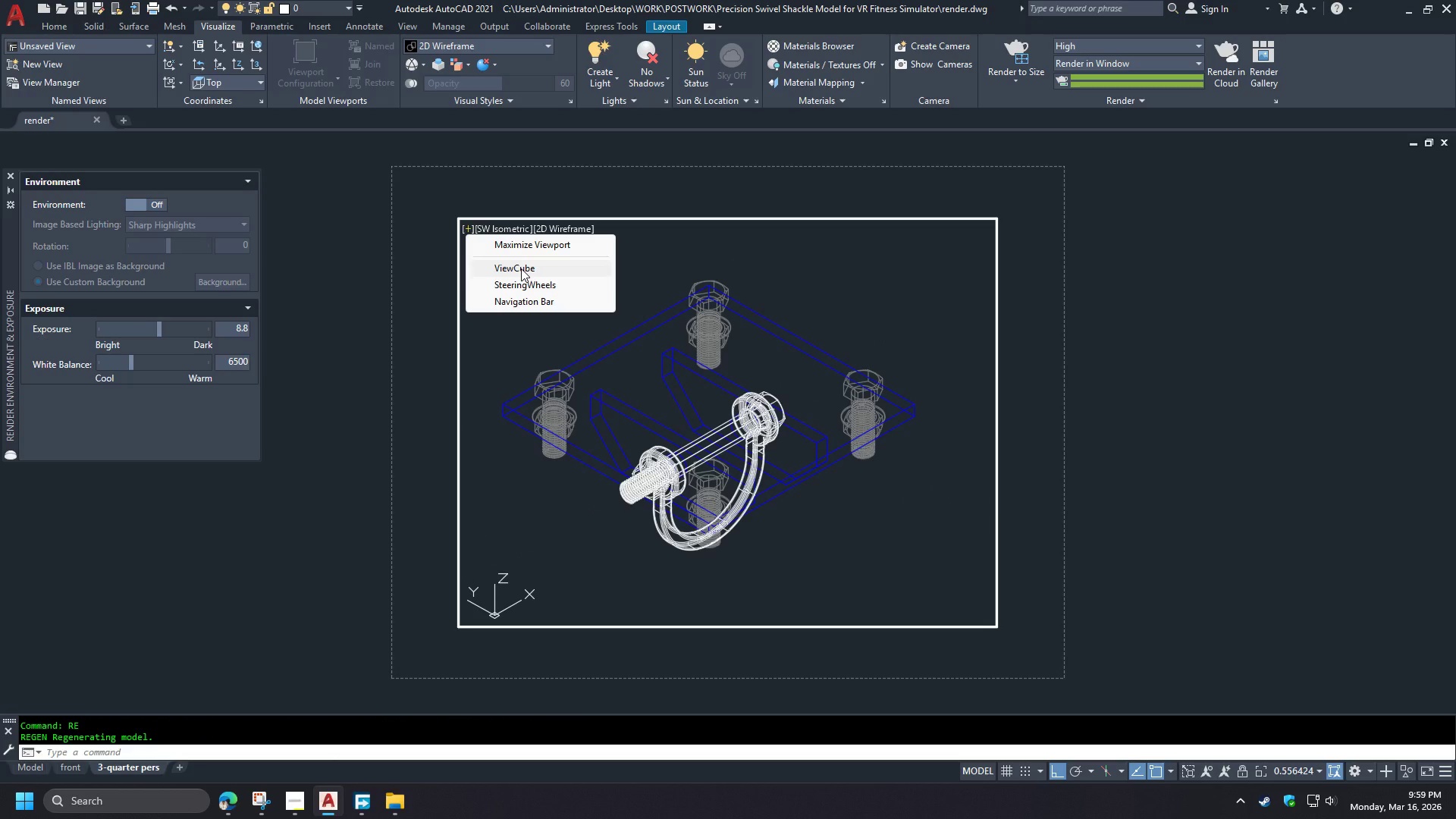 
left_click([521, 268])
 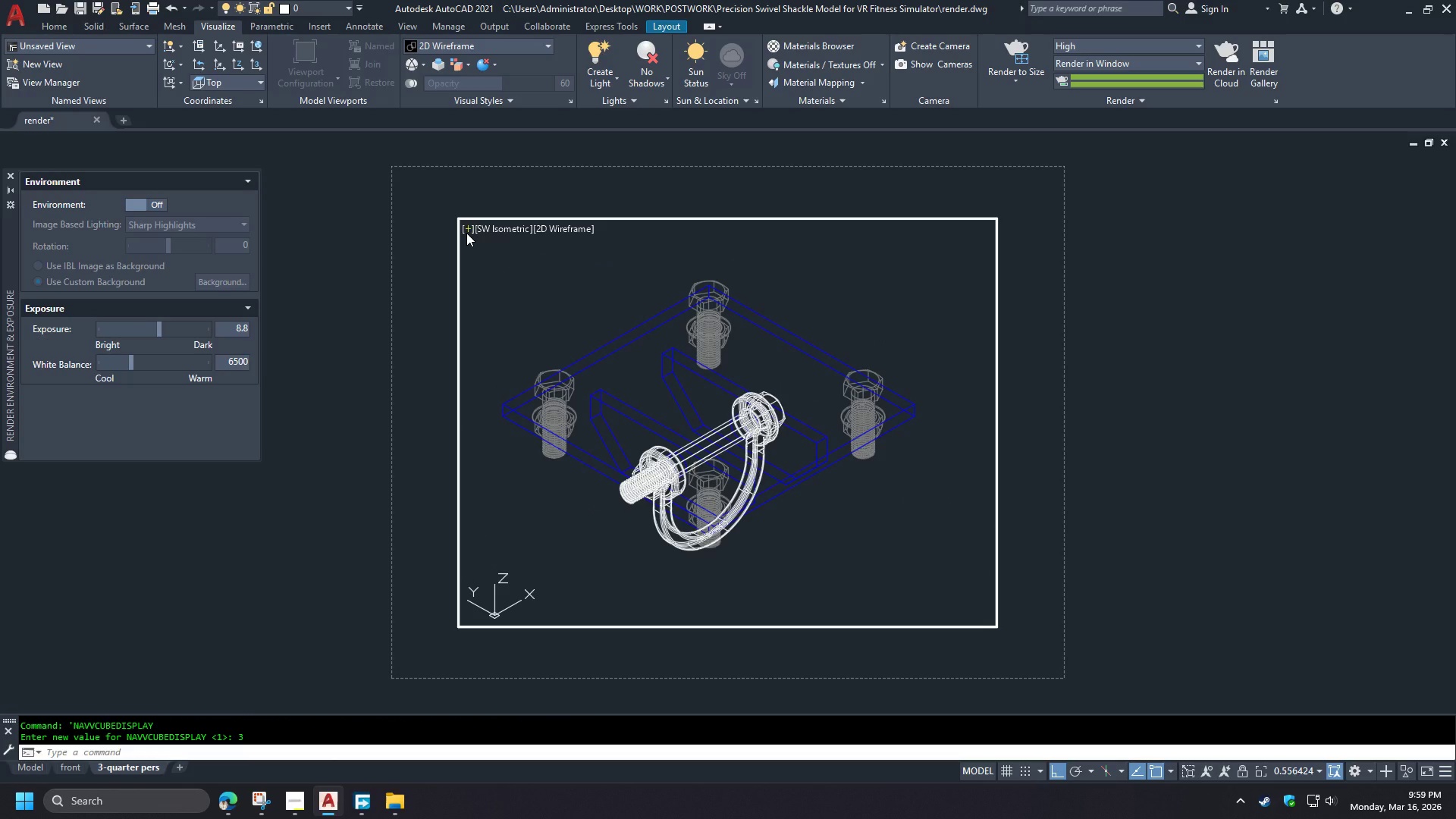 
left_click([466, 233])
 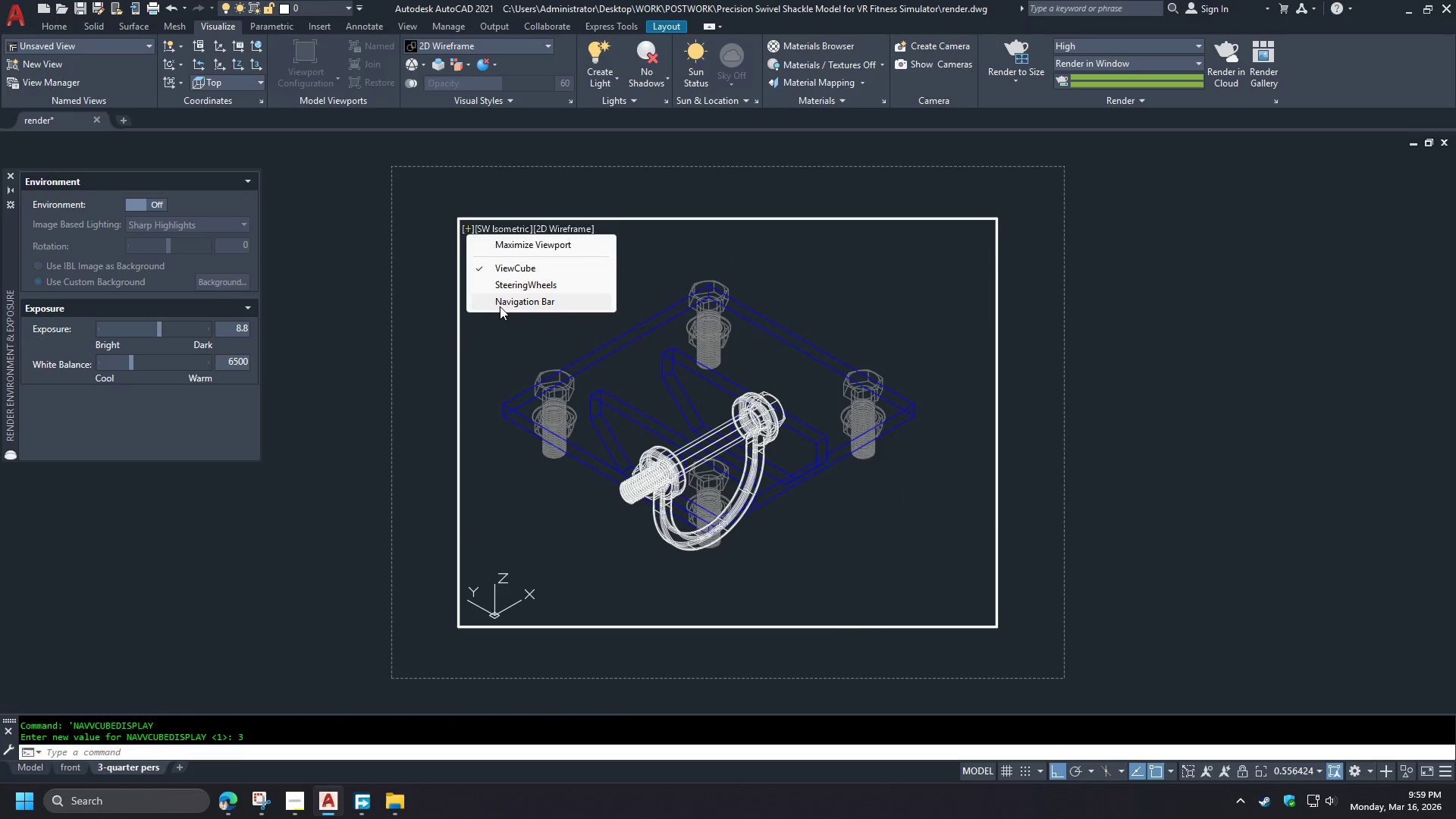 
left_click([500, 302])
 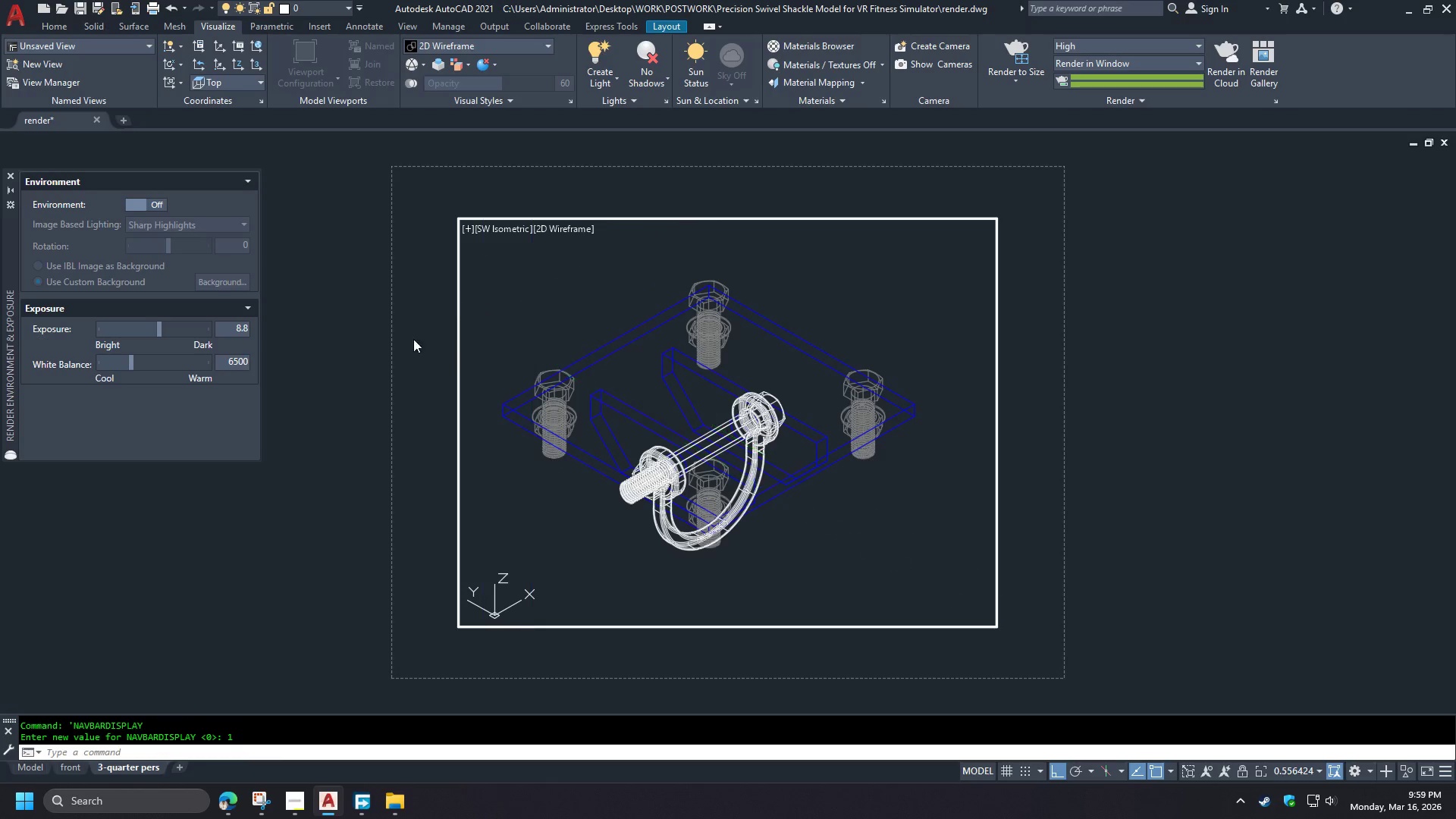 
double_click([402, 343])
 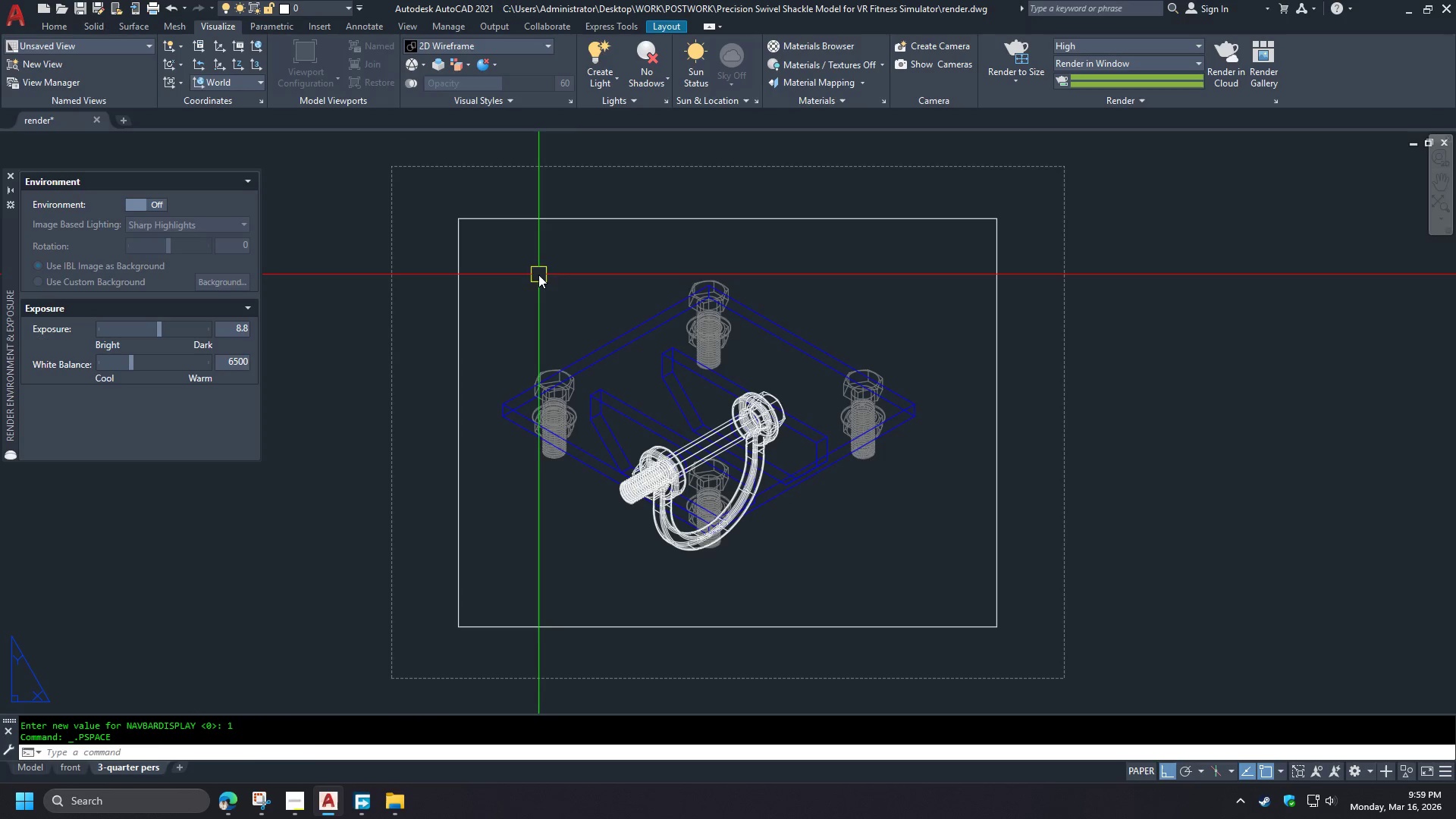 
double_click([538, 275])
 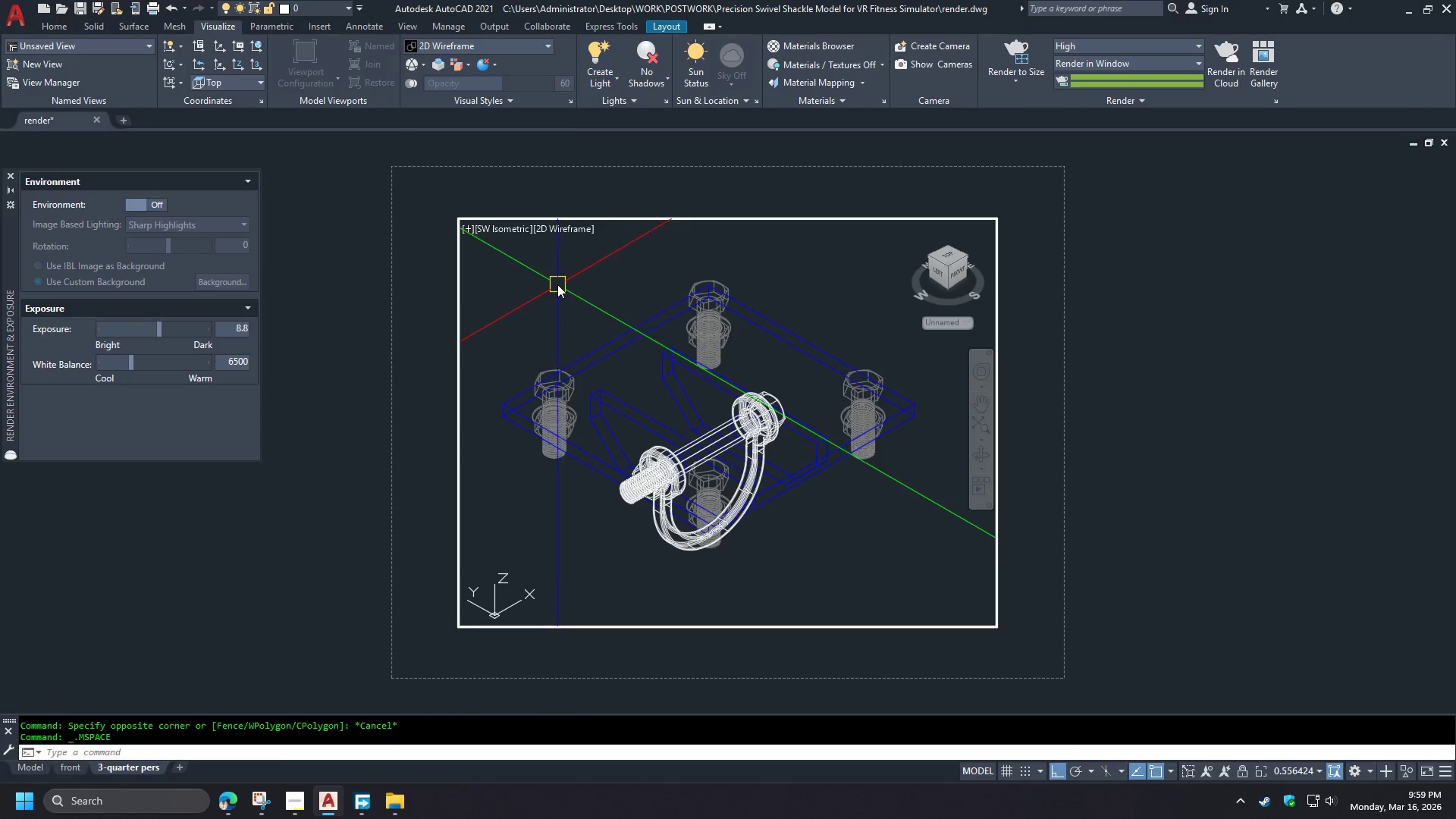 
left_click([471, 233])
 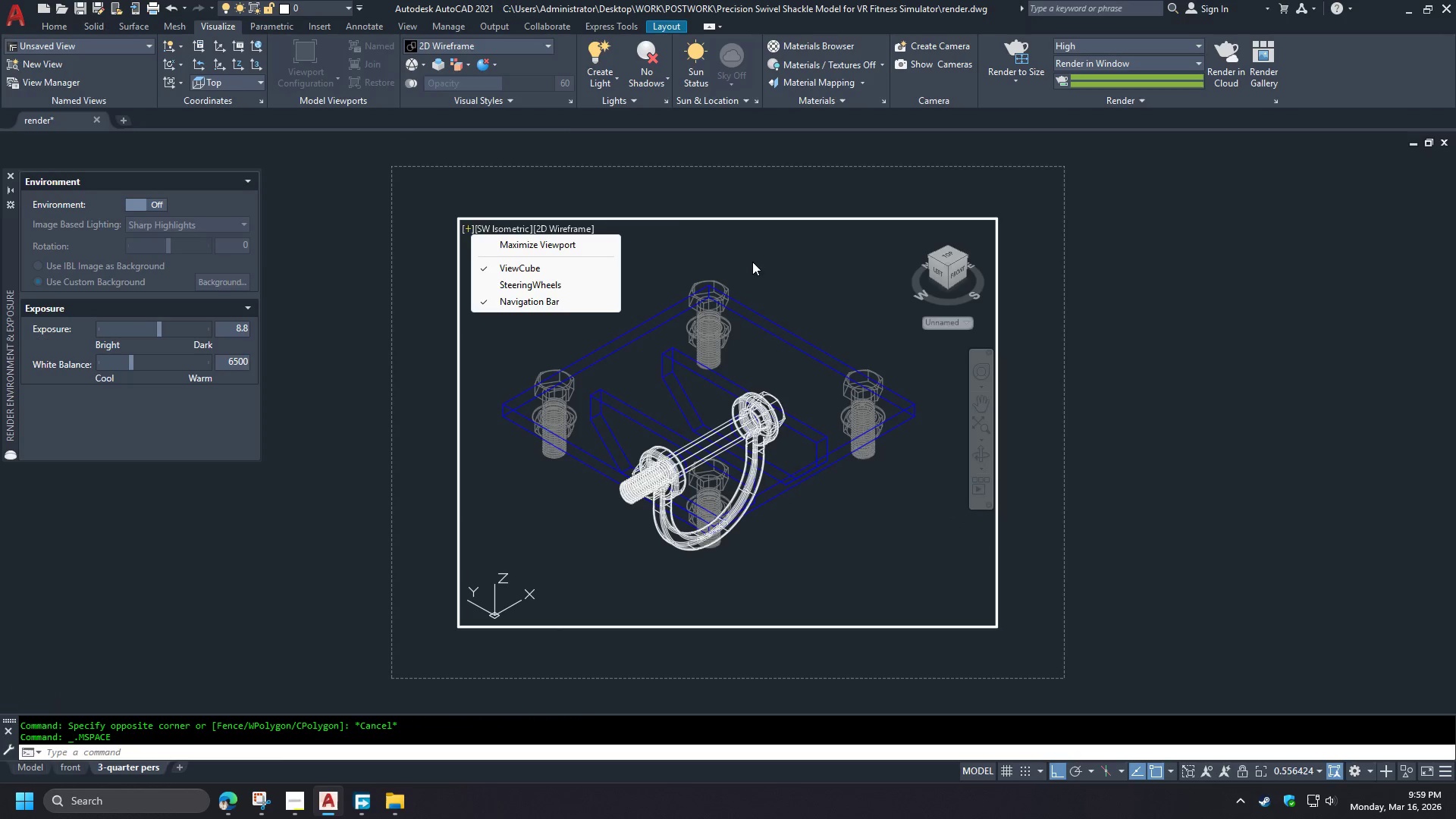 
left_click([824, 275])
 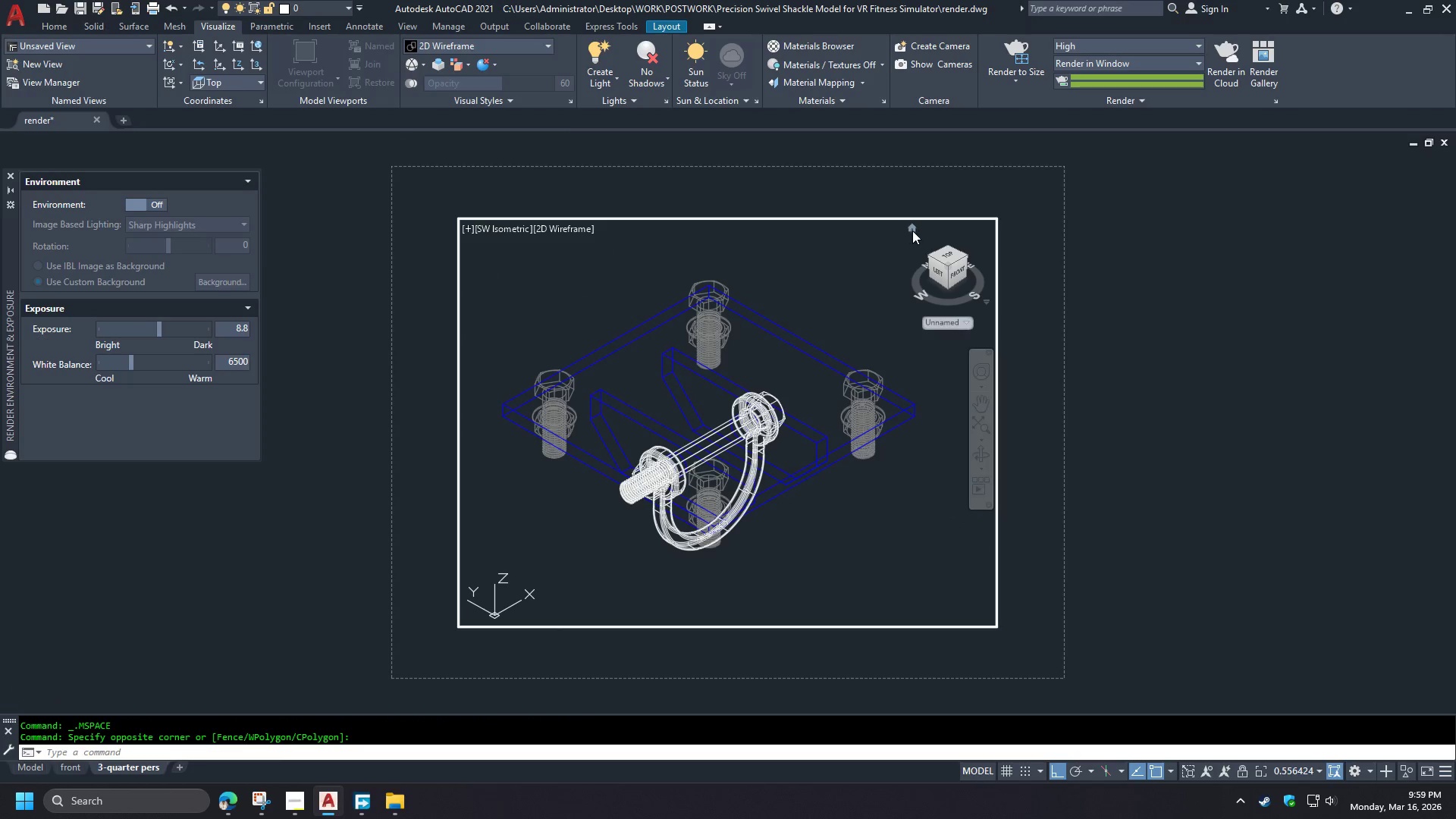 
left_click([951, 259])
 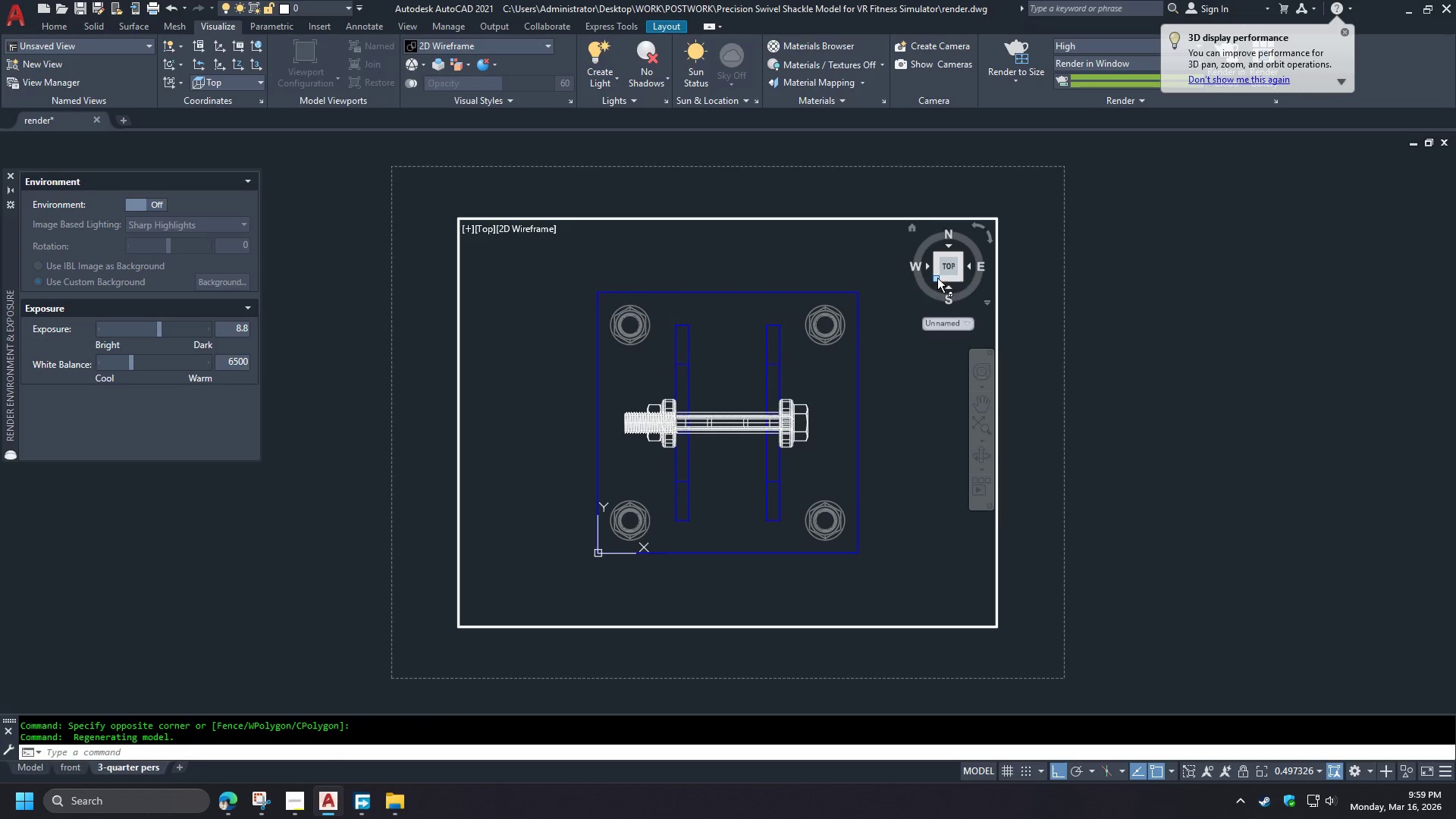 
left_click_drag(start_coordinate=[937, 281], to_coordinate=[955, 218])
 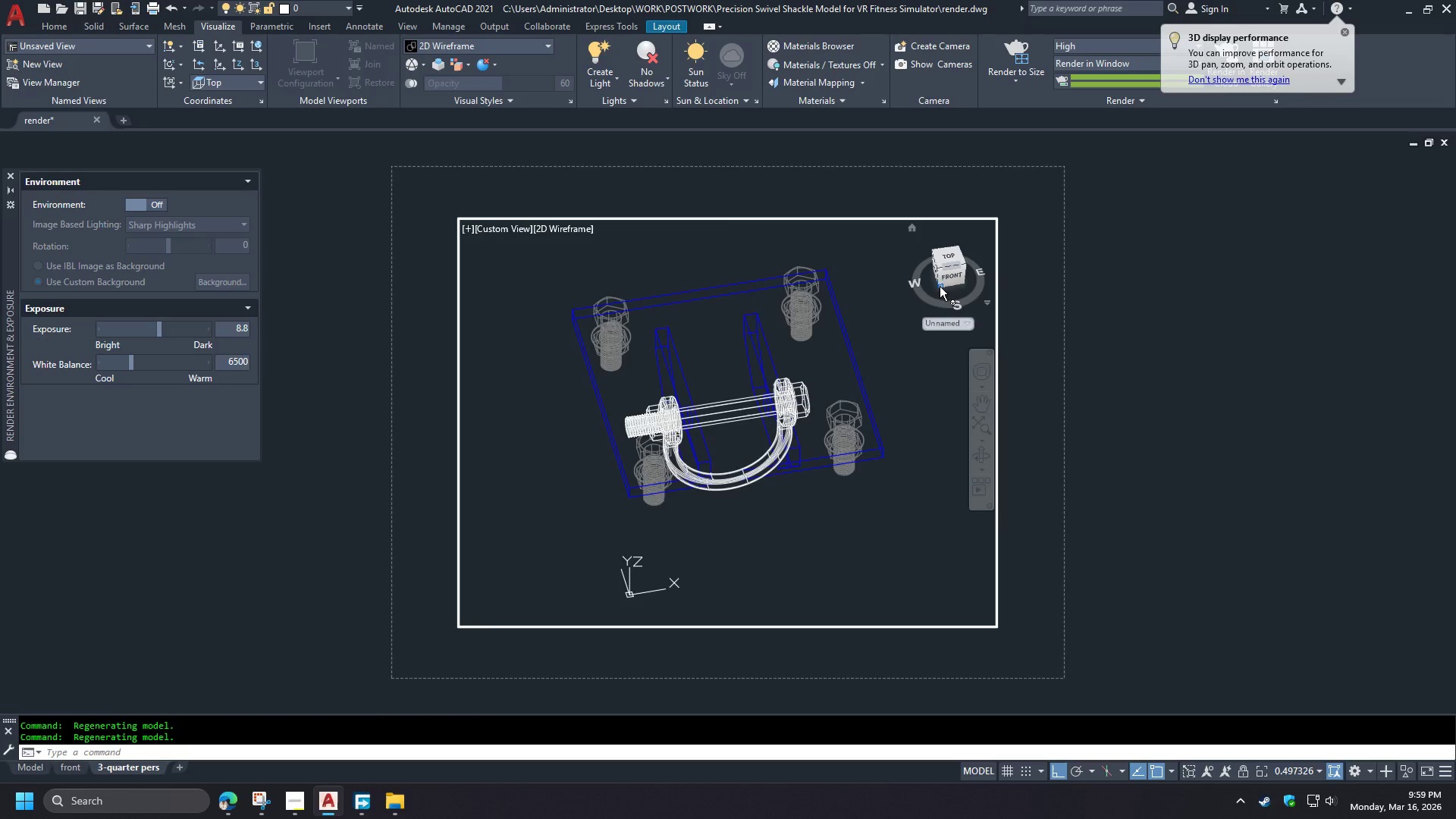 
left_click([940, 286])
 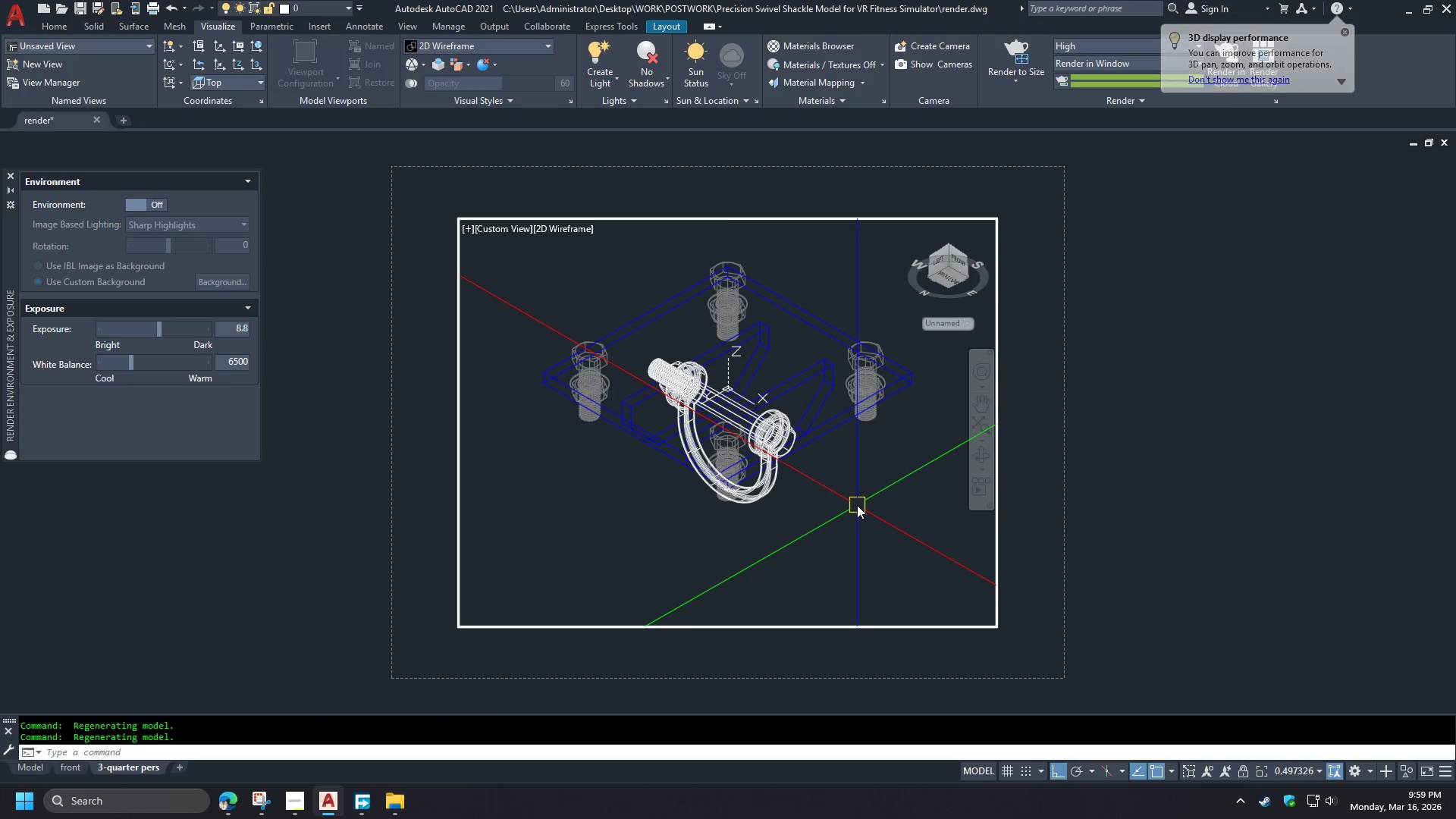 
scroll: coordinate [813, 502], scroll_direction: down, amount: 1.0
 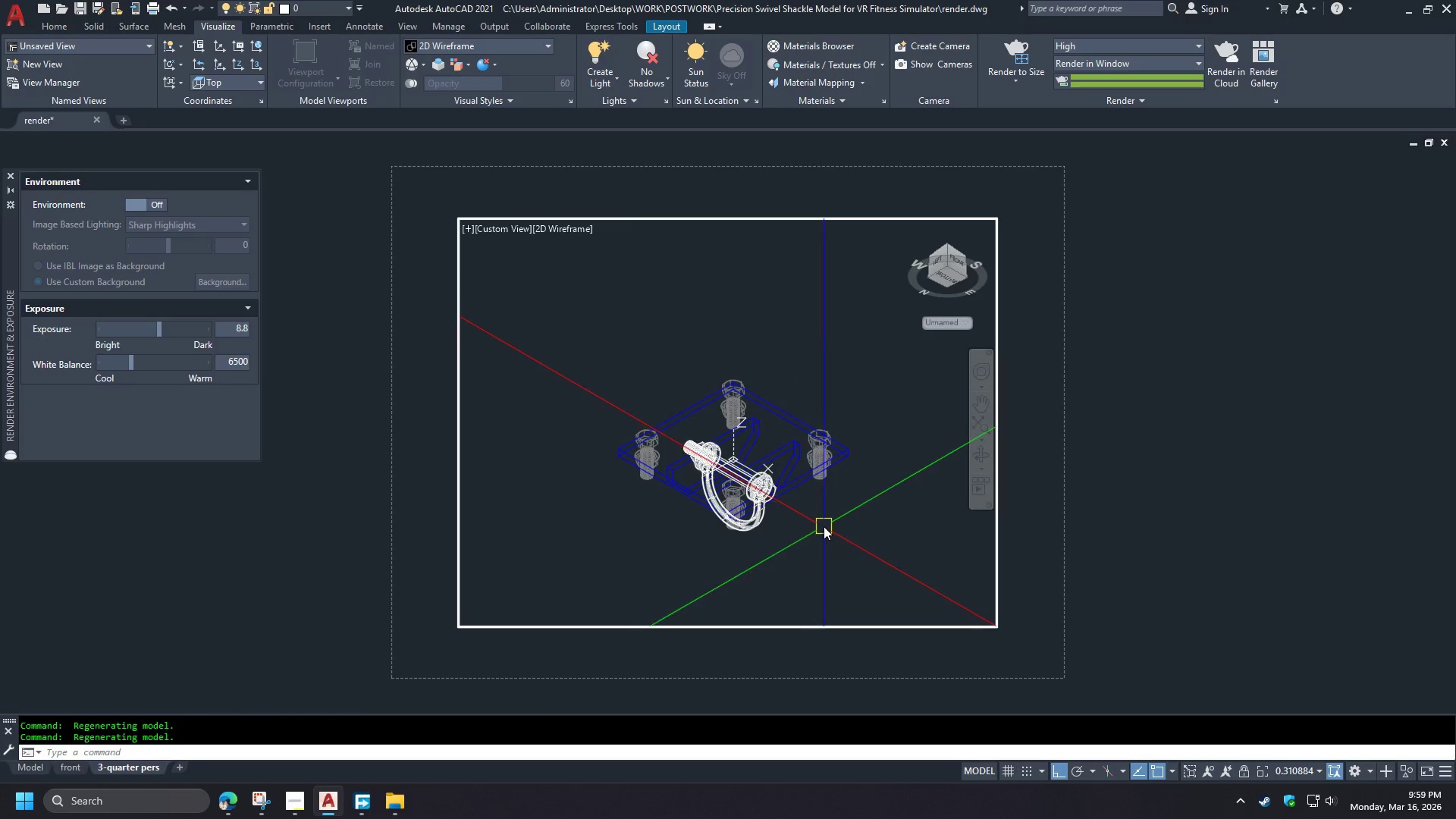 
key(Z)
 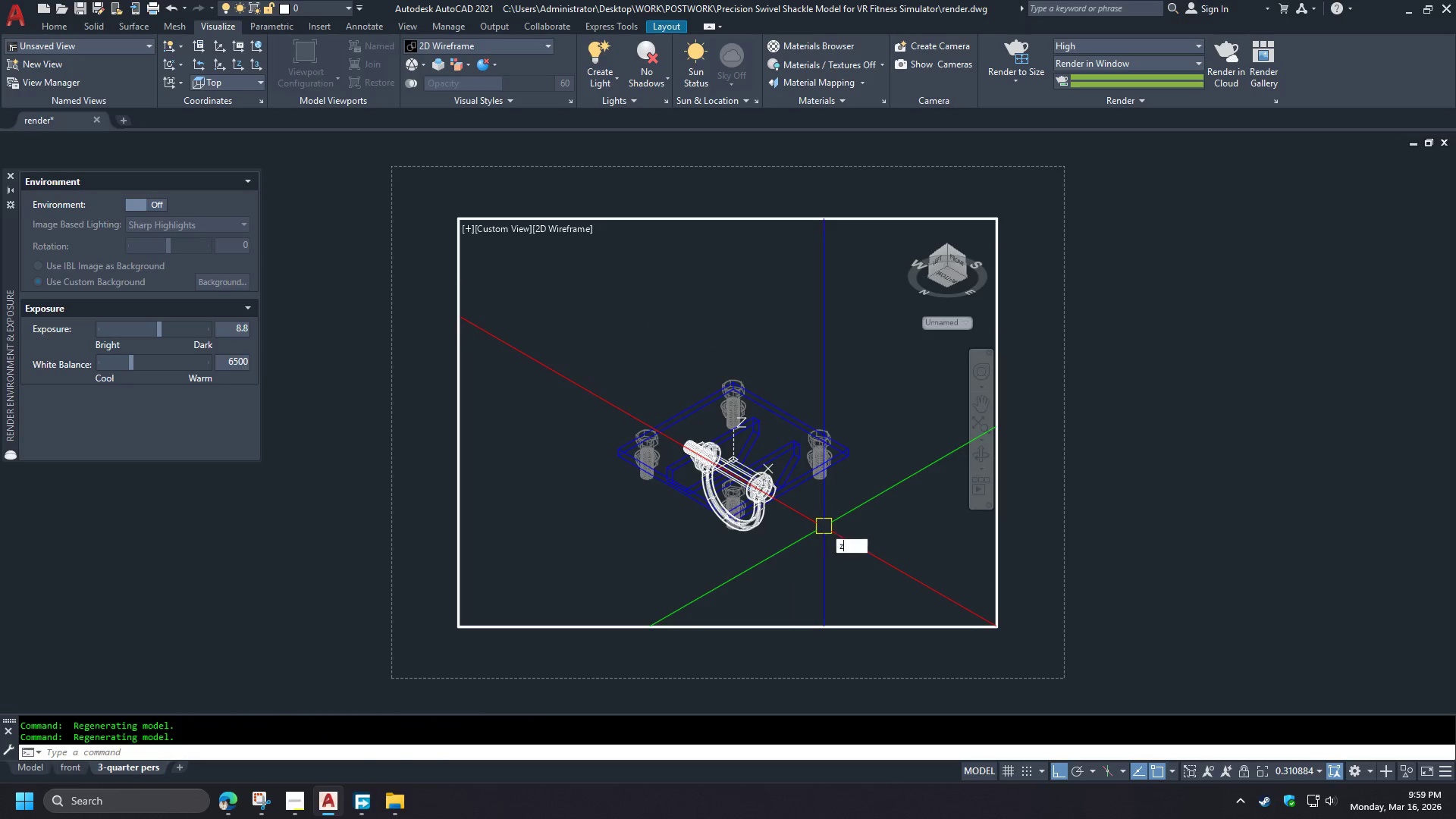 
key(Space)
 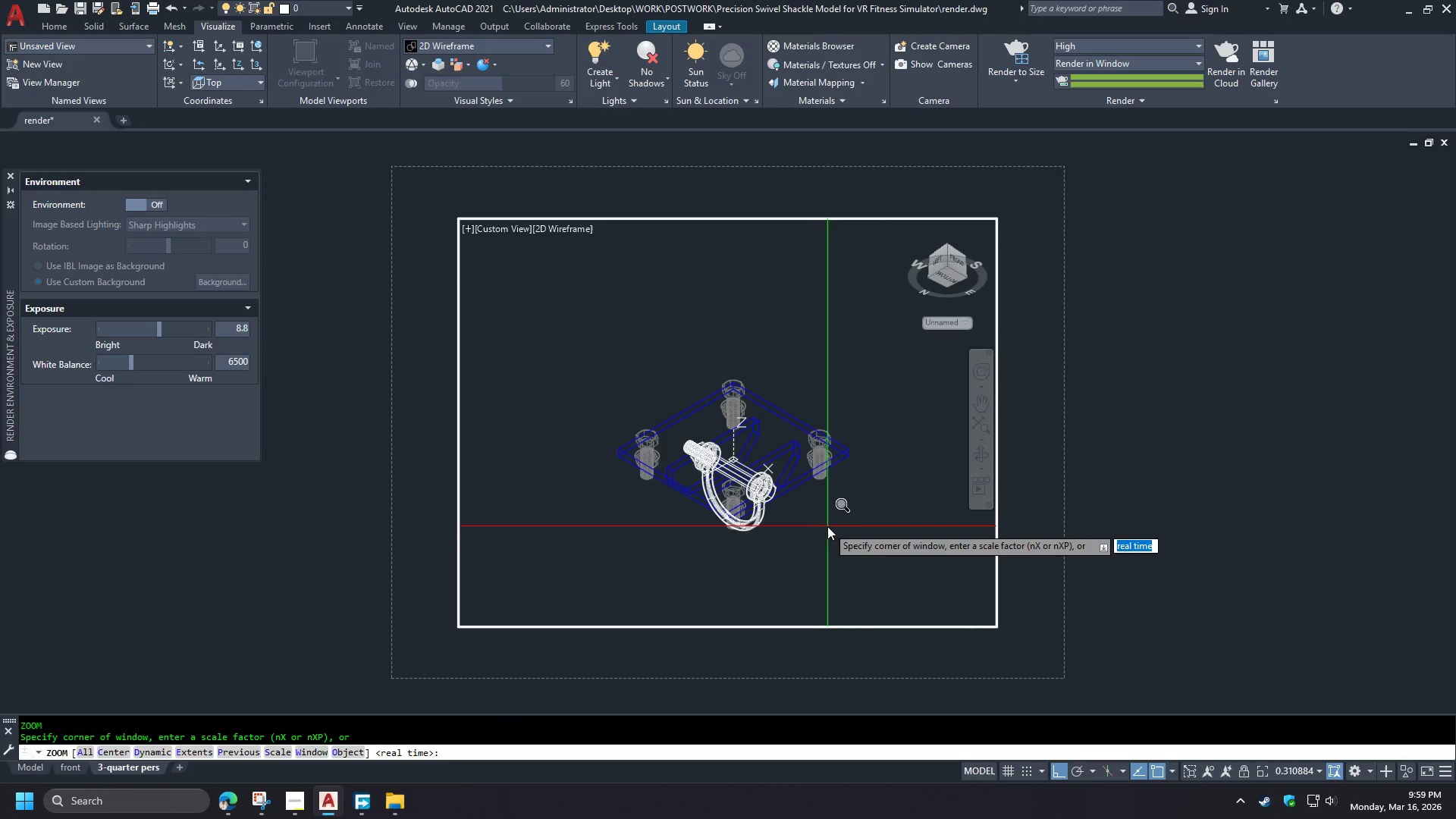 
key(O)
 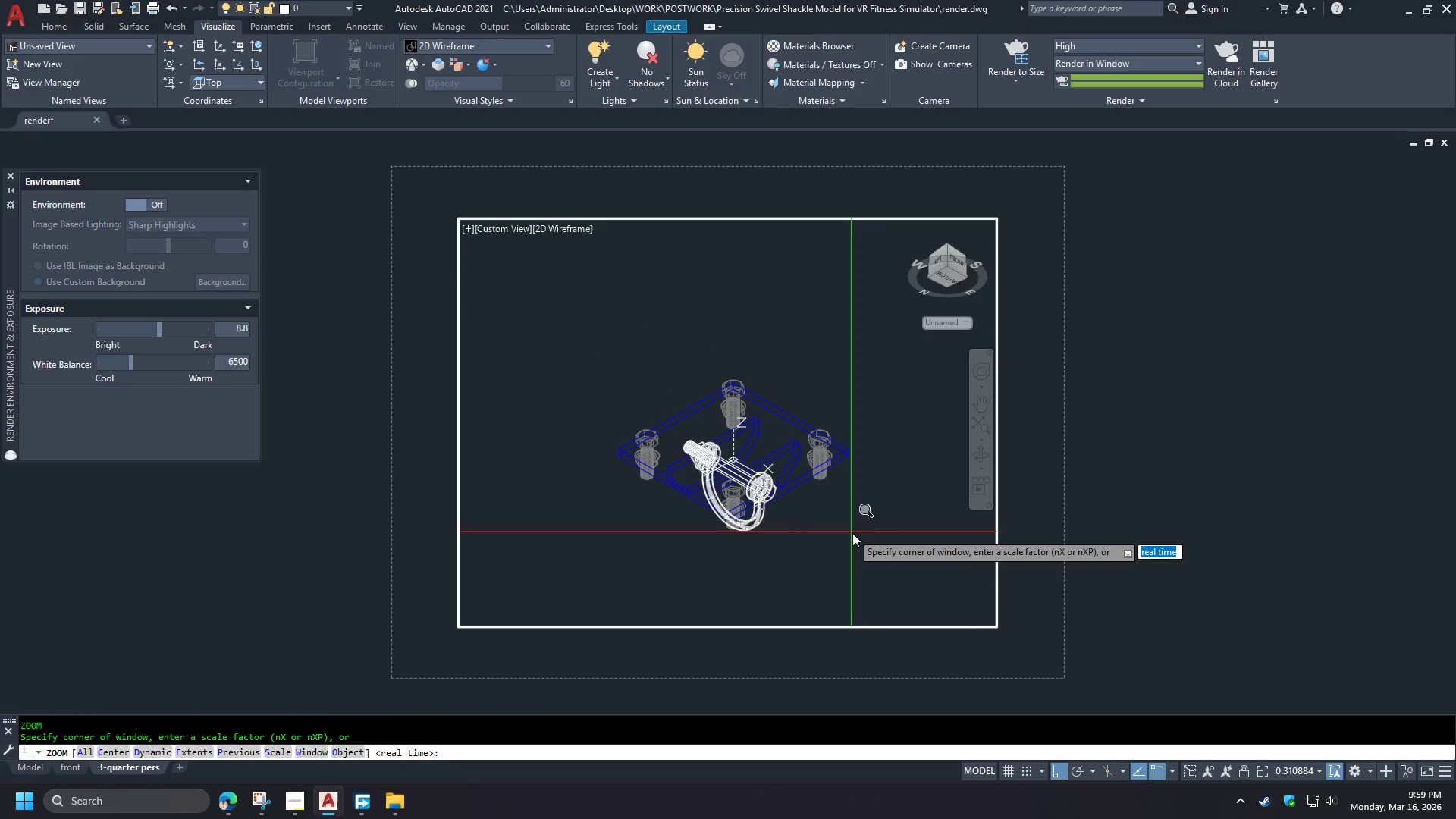 
key(Space)
 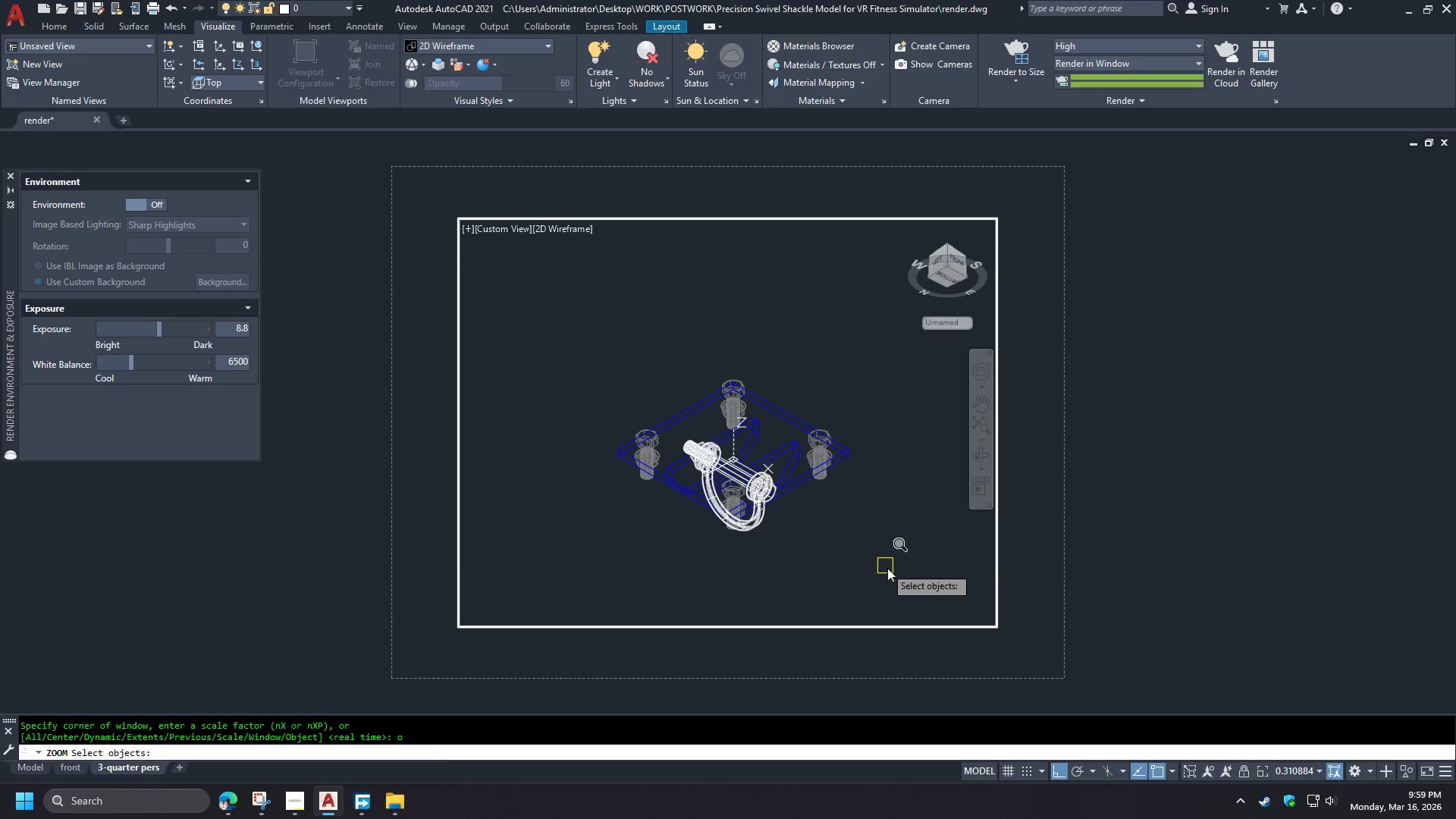 
left_click_drag(start_coordinate=[889, 570], to_coordinate=[881, 552])
 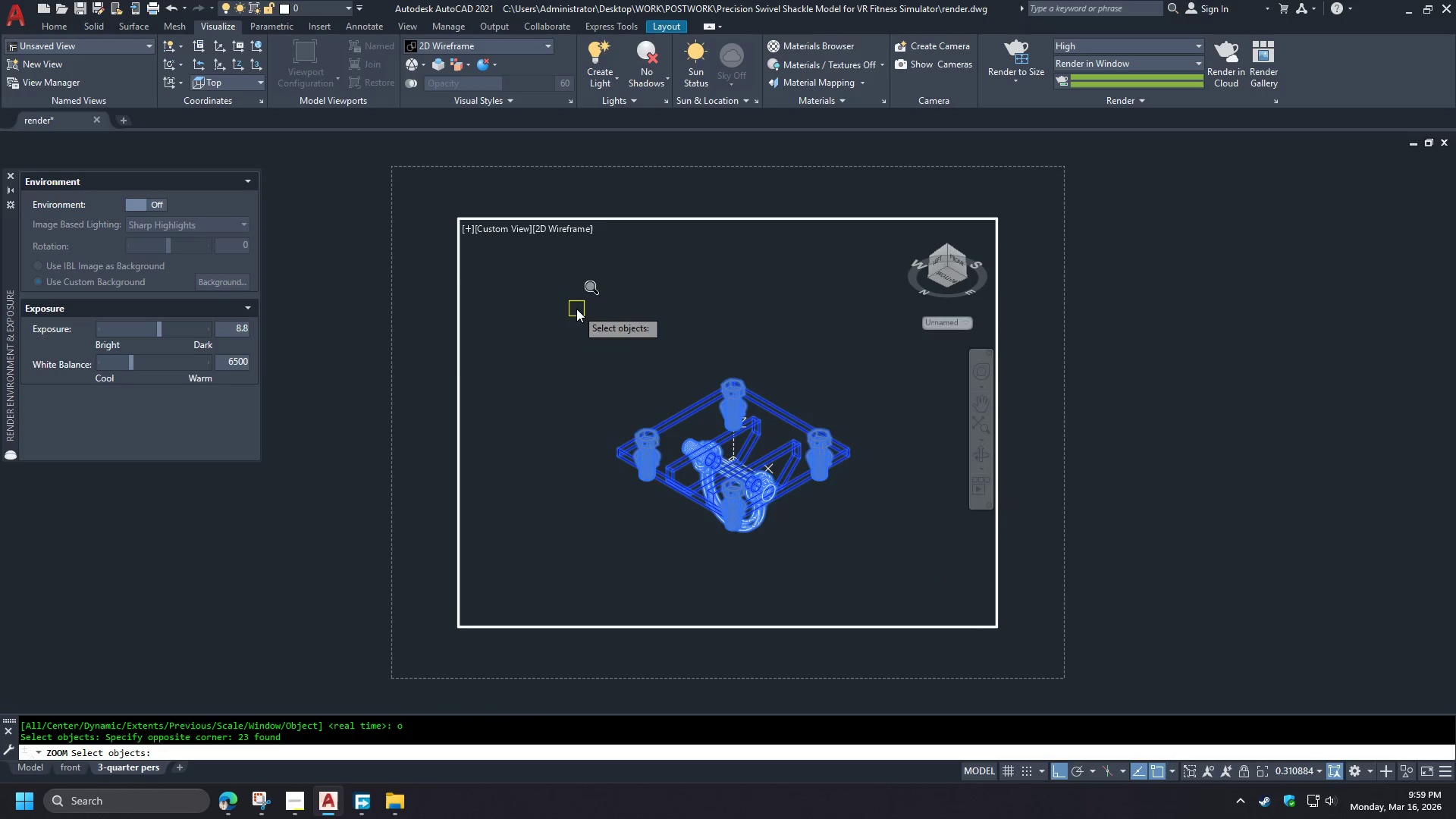 
key(Space)
 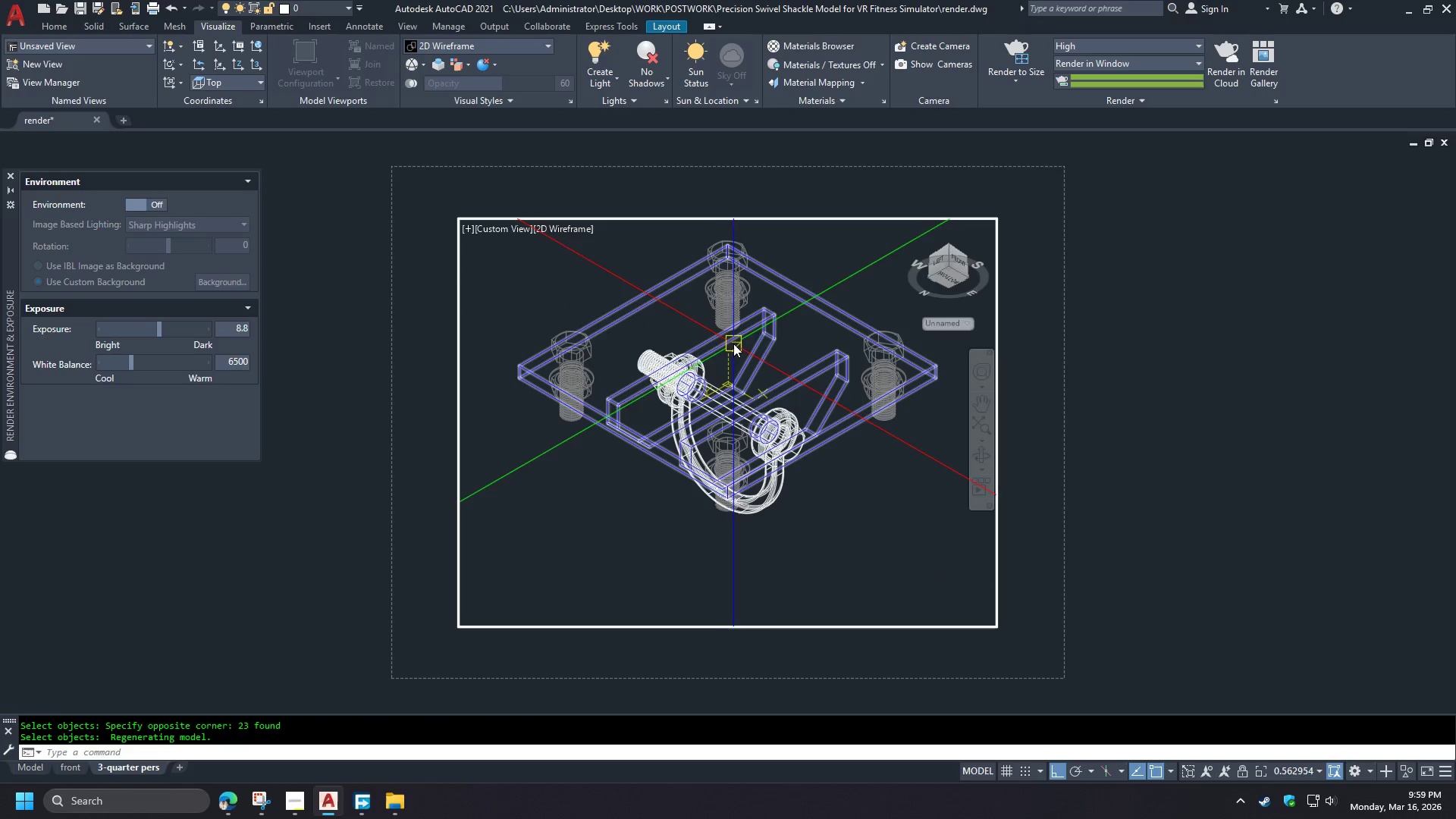 
key(Z)
 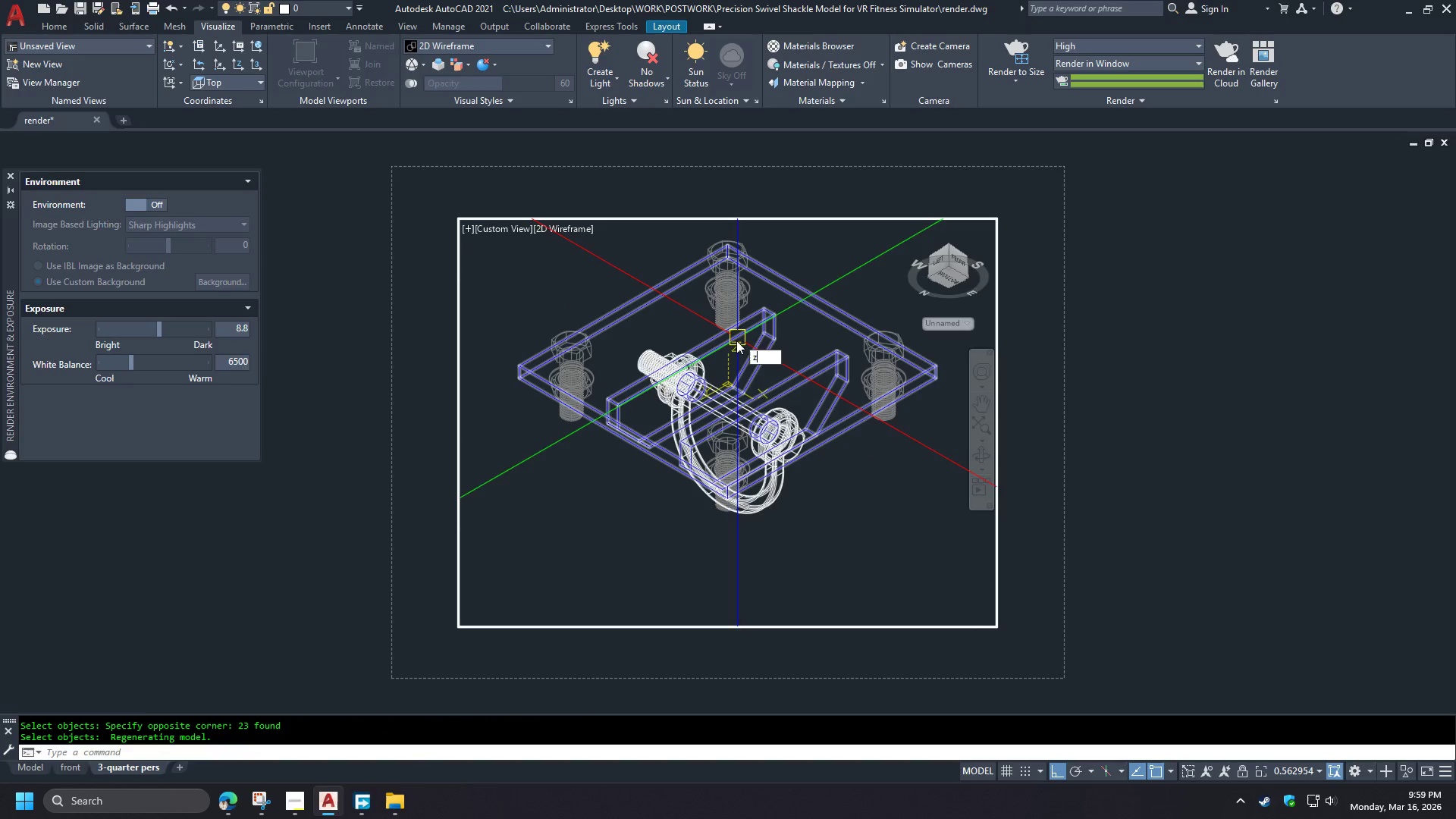 
key(Space)
 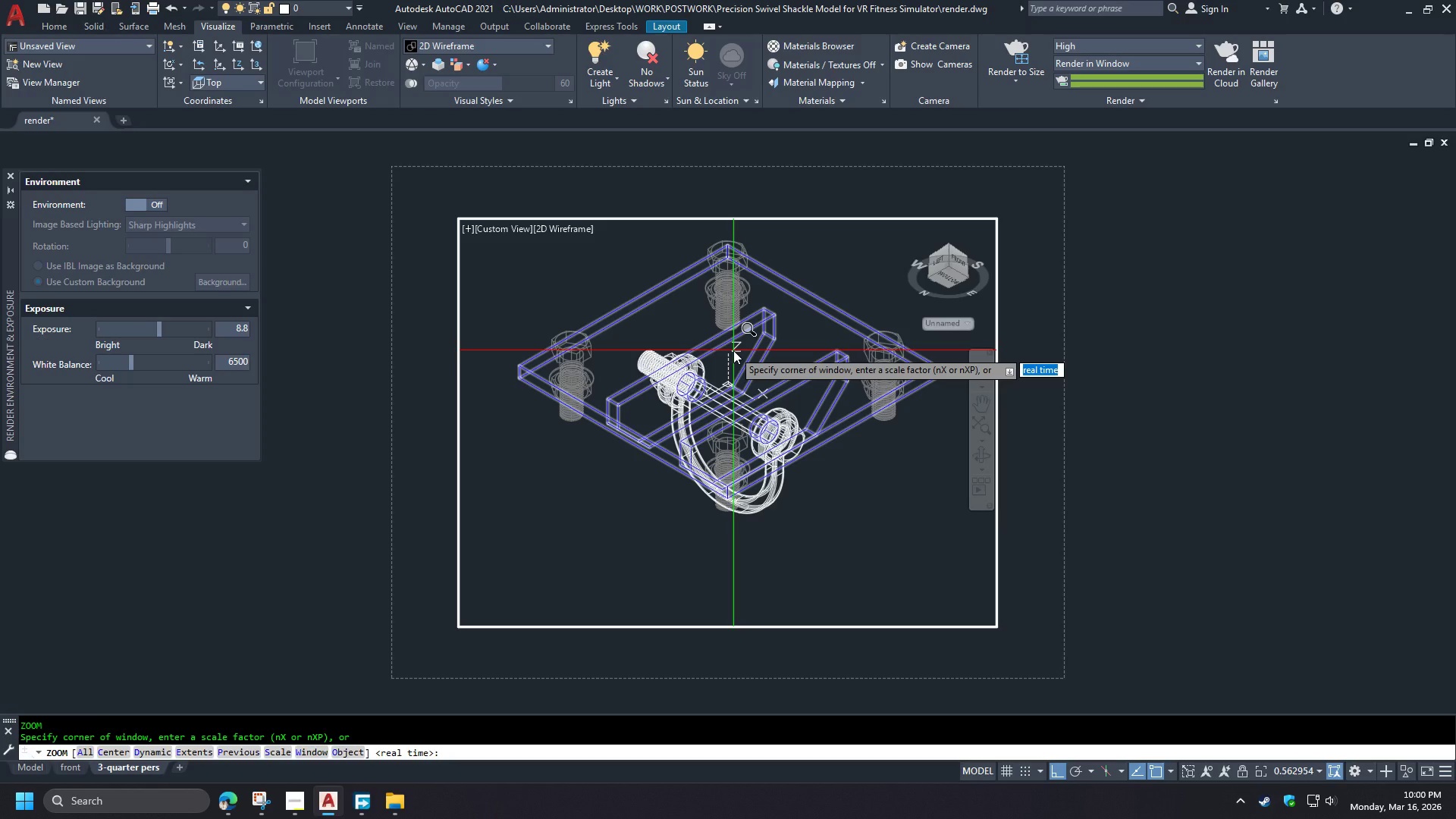 
key(Space)
 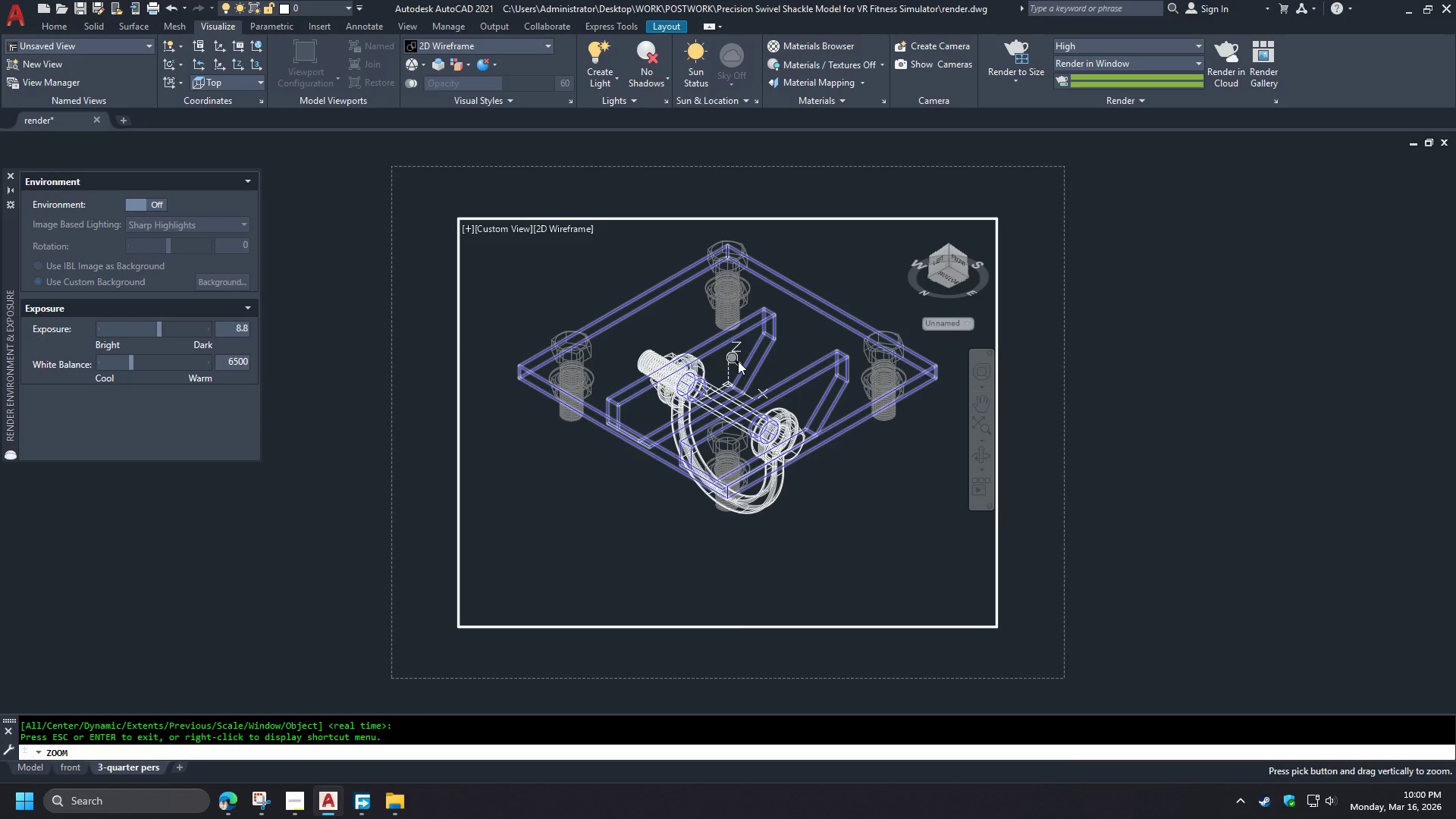 
left_click_drag(start_coordinate=[738, 361], to_coordinate=[723, 287])
 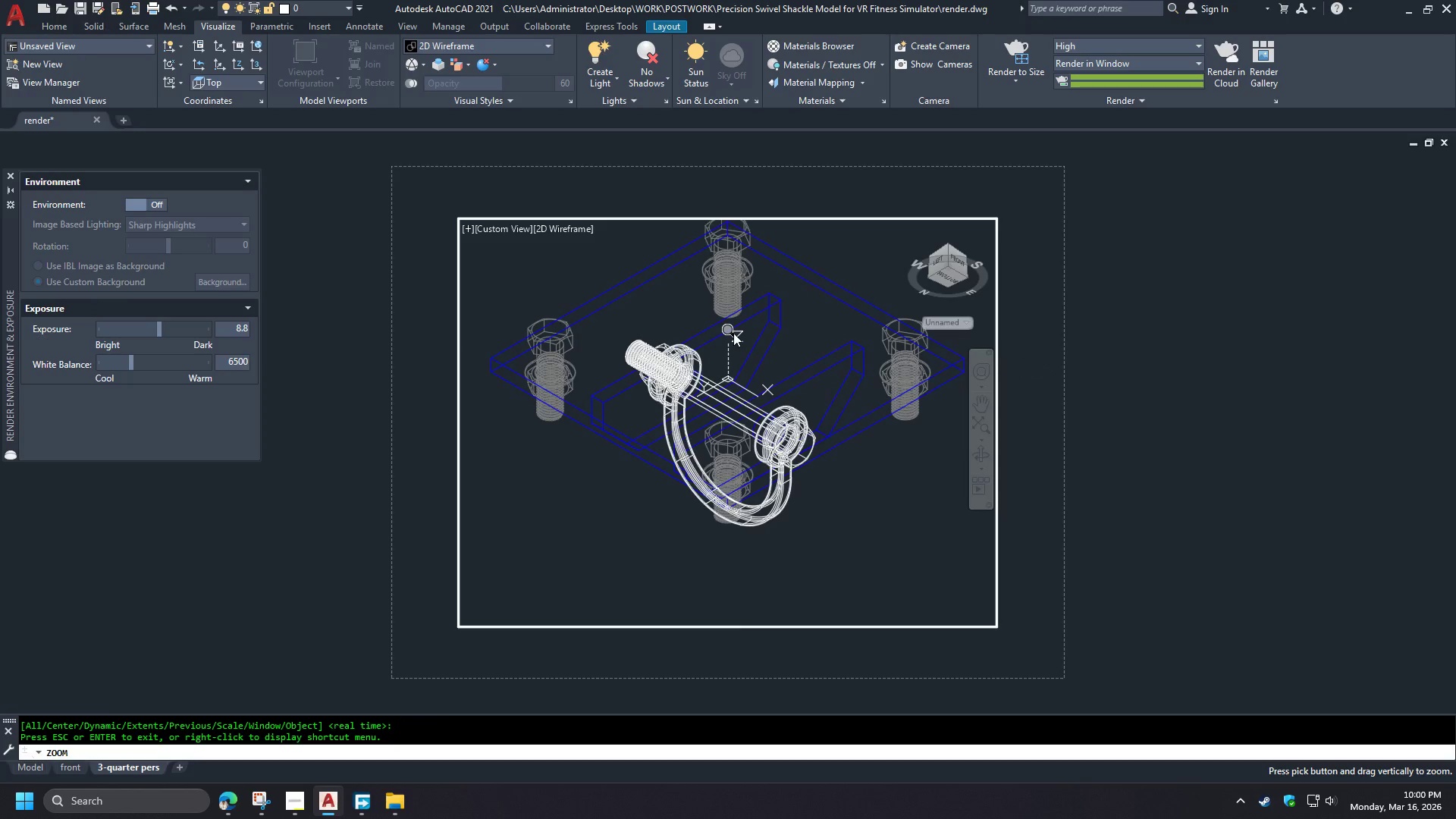 
right_click([733, 334])
 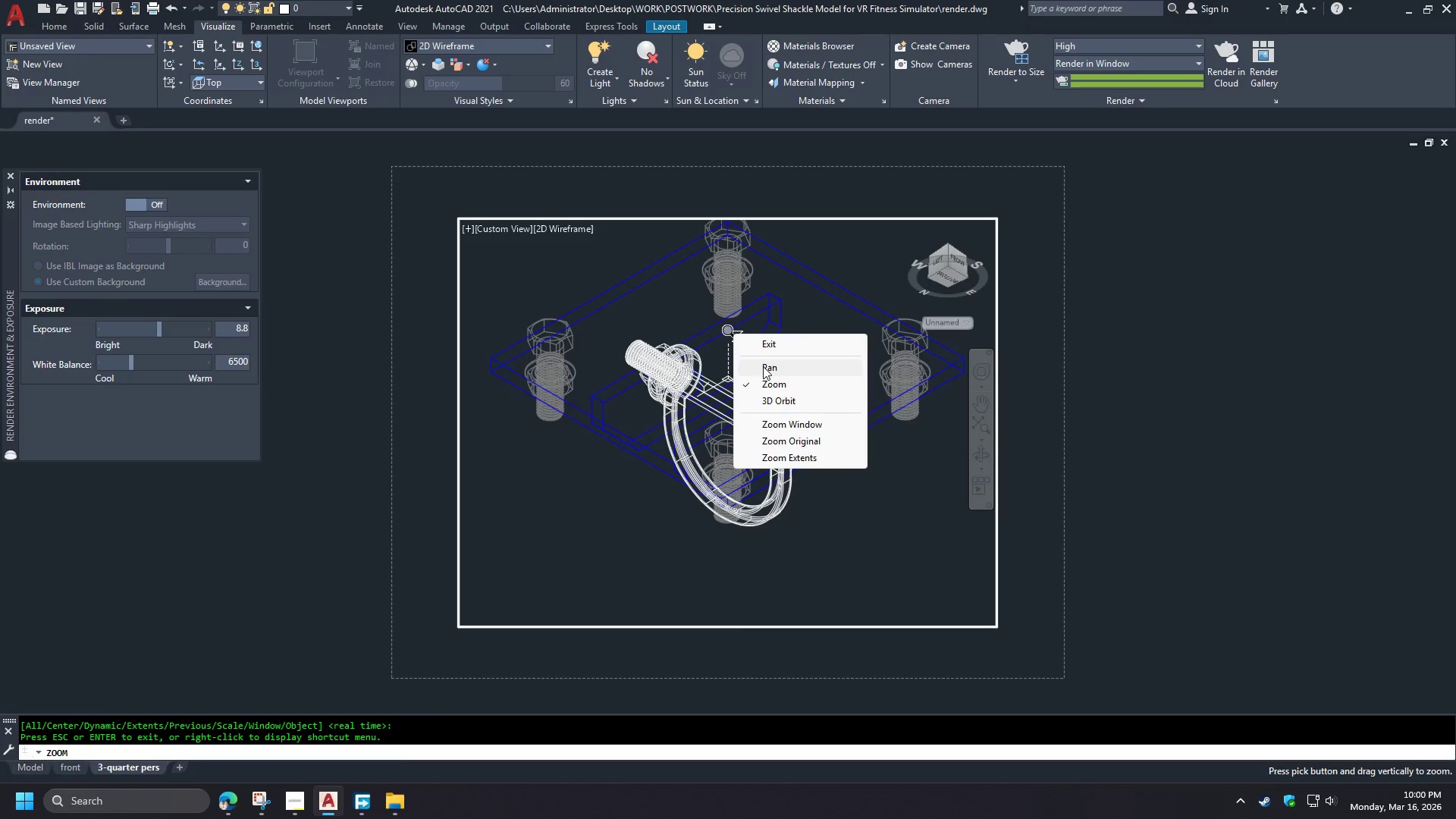 
left_click([763, 366])
 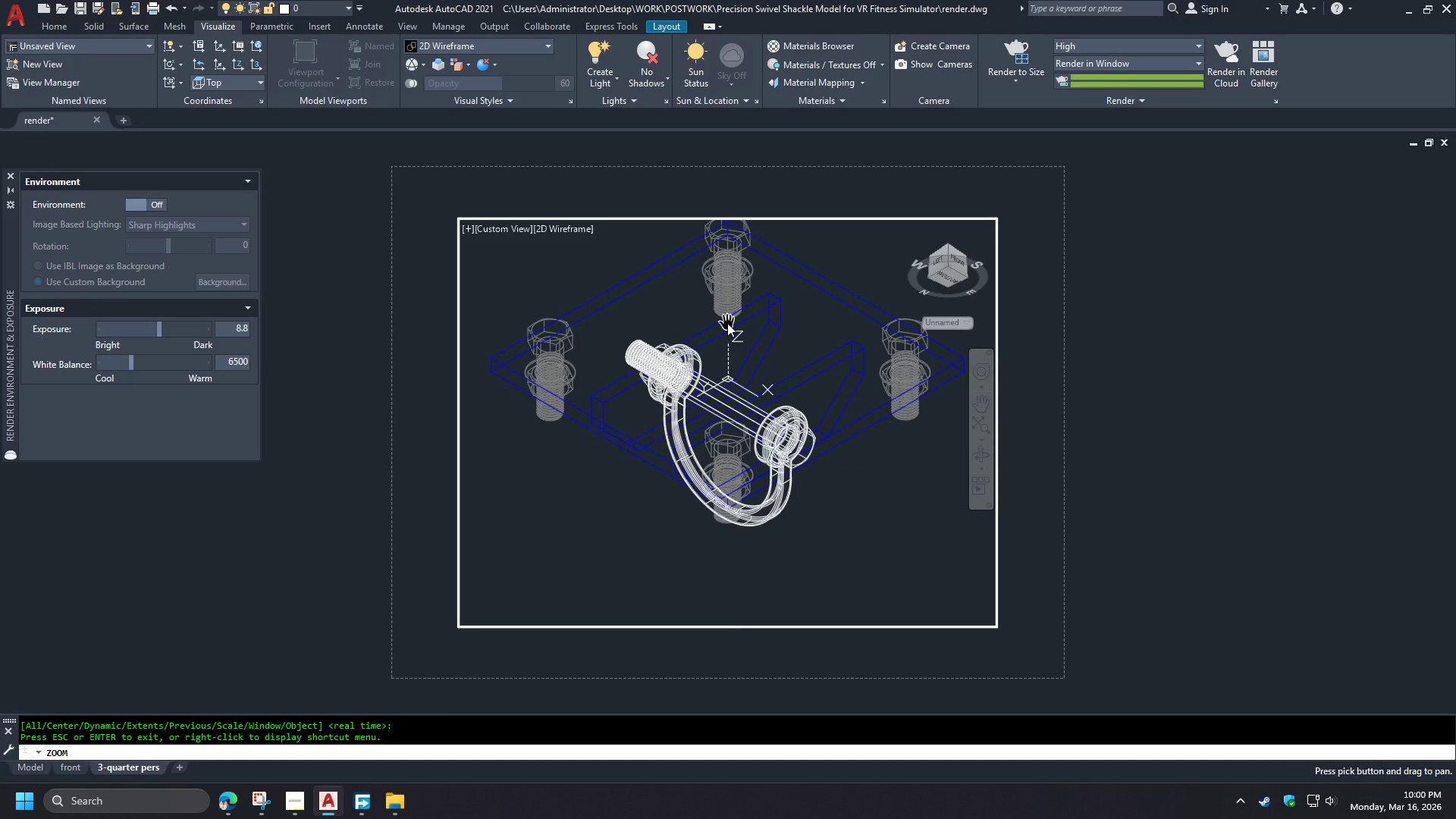 
left_click_drag(start_coordinate=[727, 323], to_coordinate=[730, 376])
 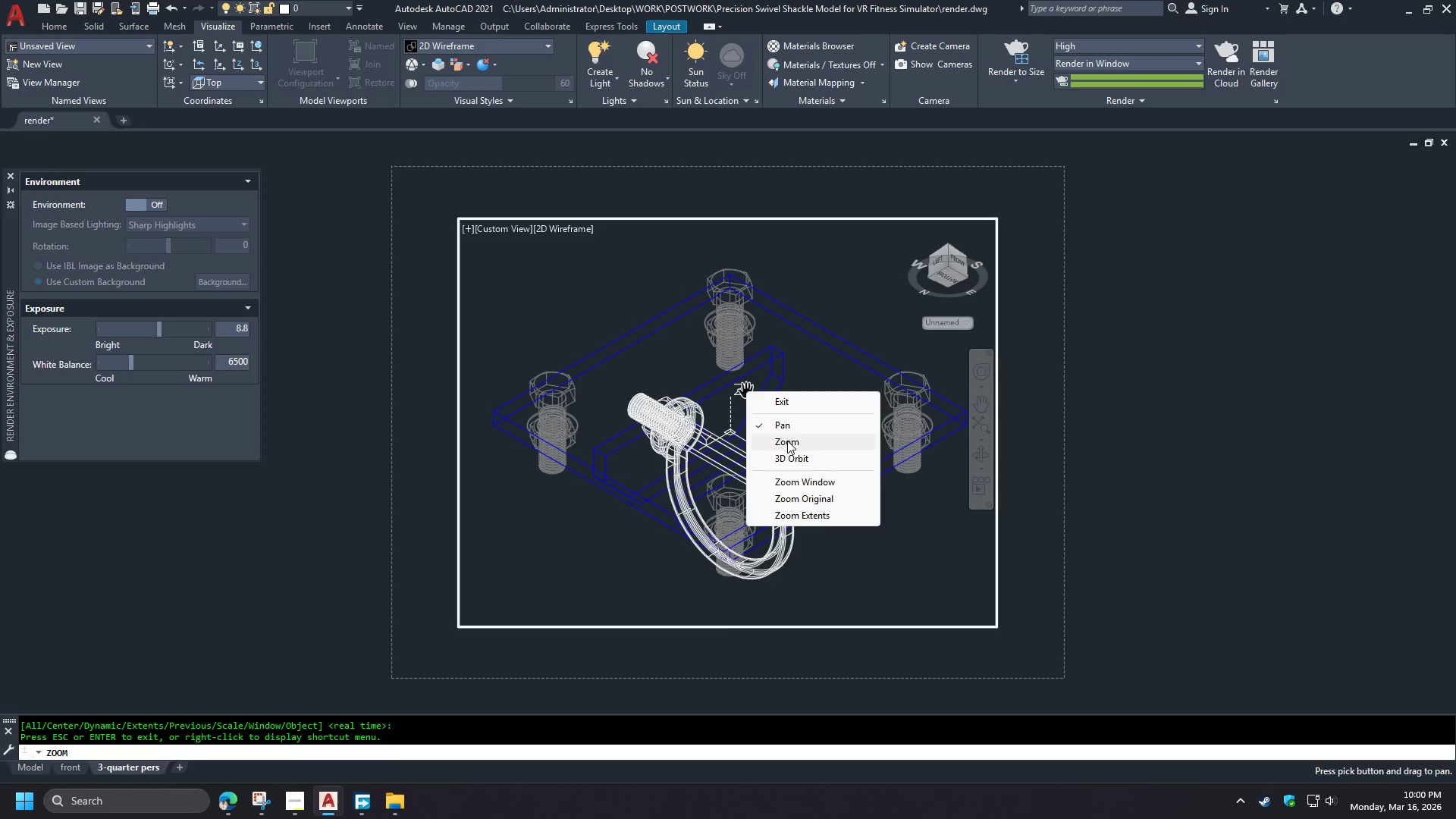 
left_click([787, 441])
 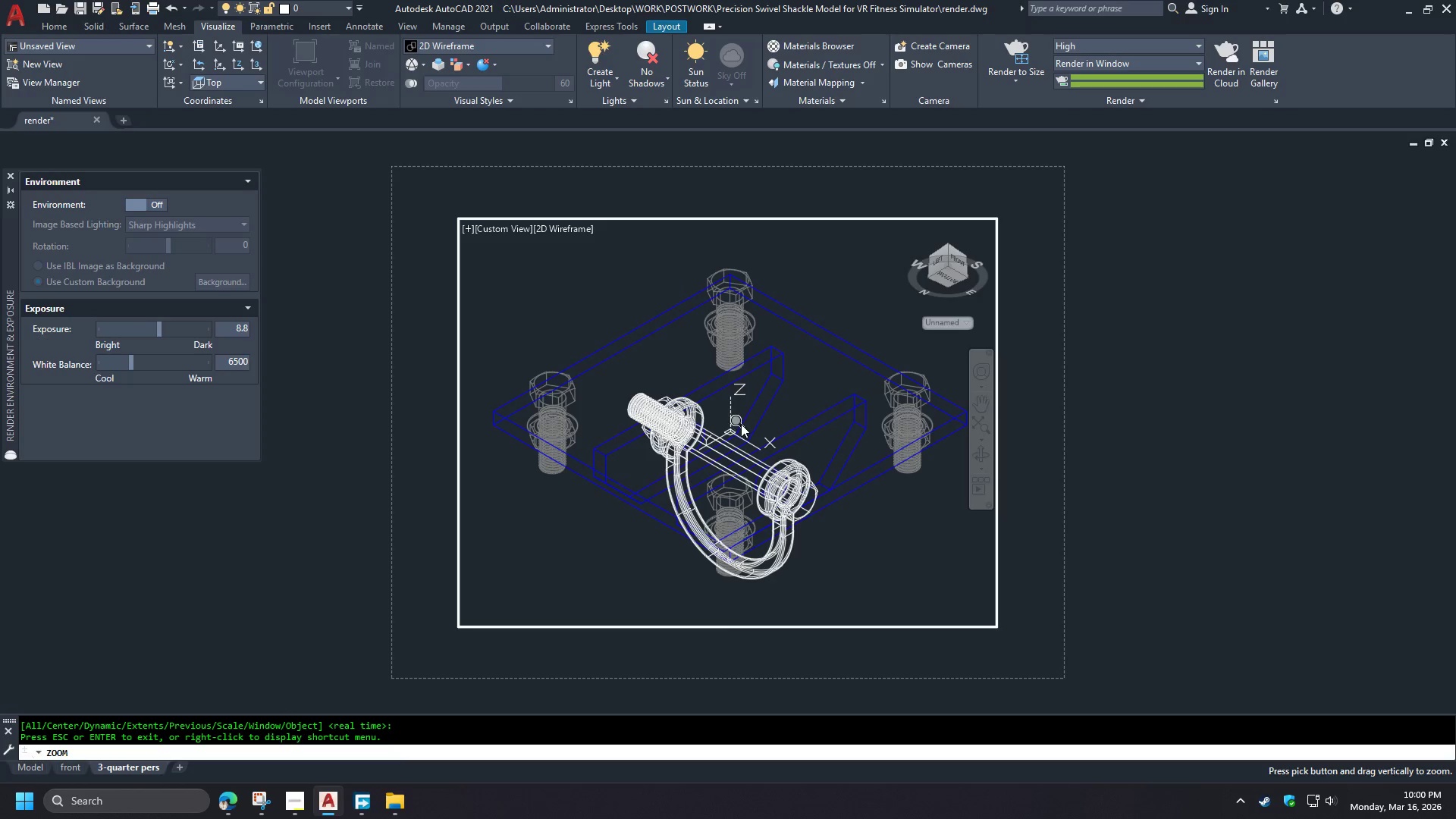 
left_click_drag(start_coordinate=[740, 423], to_coordinate=[732, 359])
 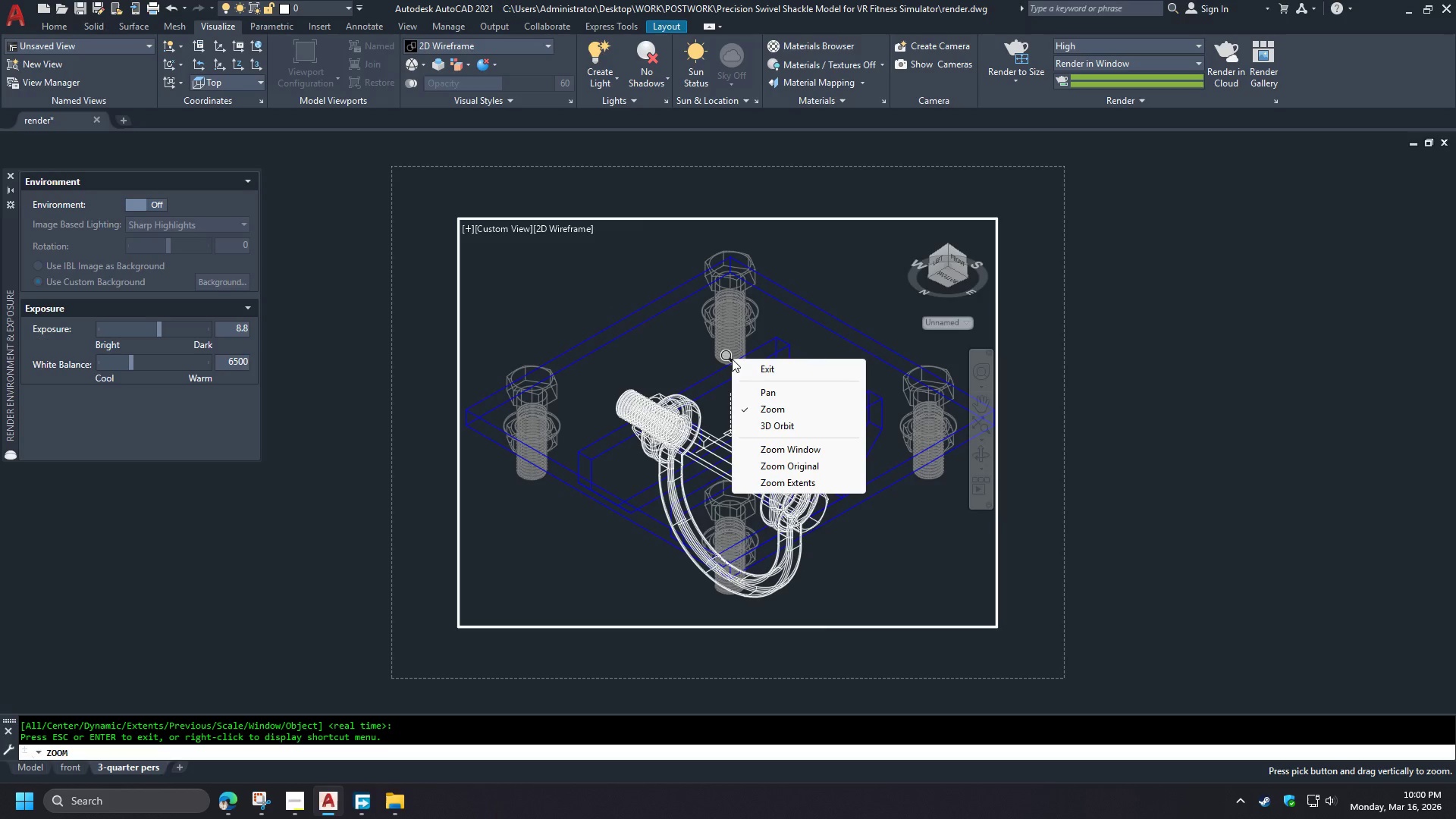 
right_click([732, 359])
 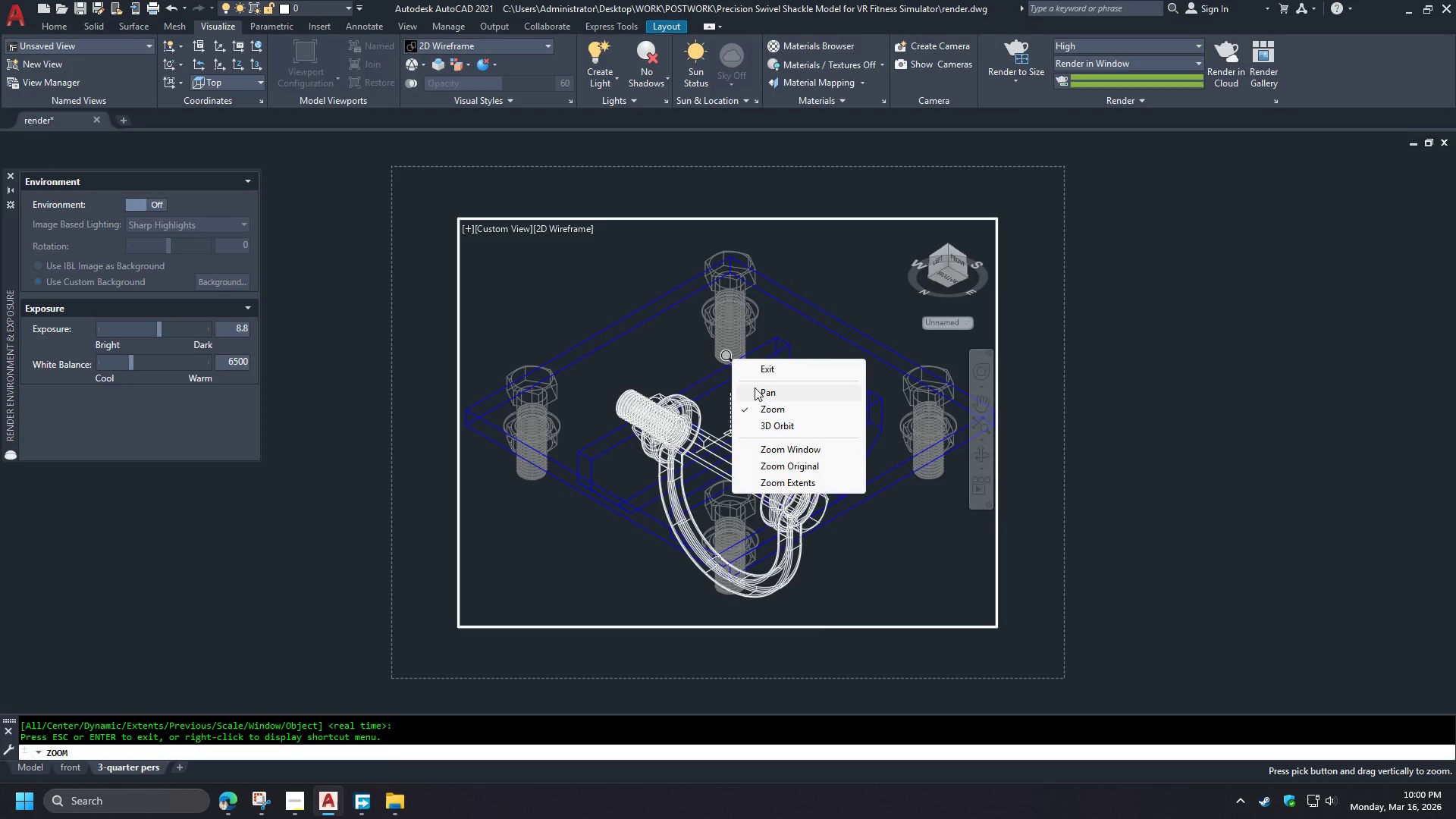 
left_click([758, 393])
 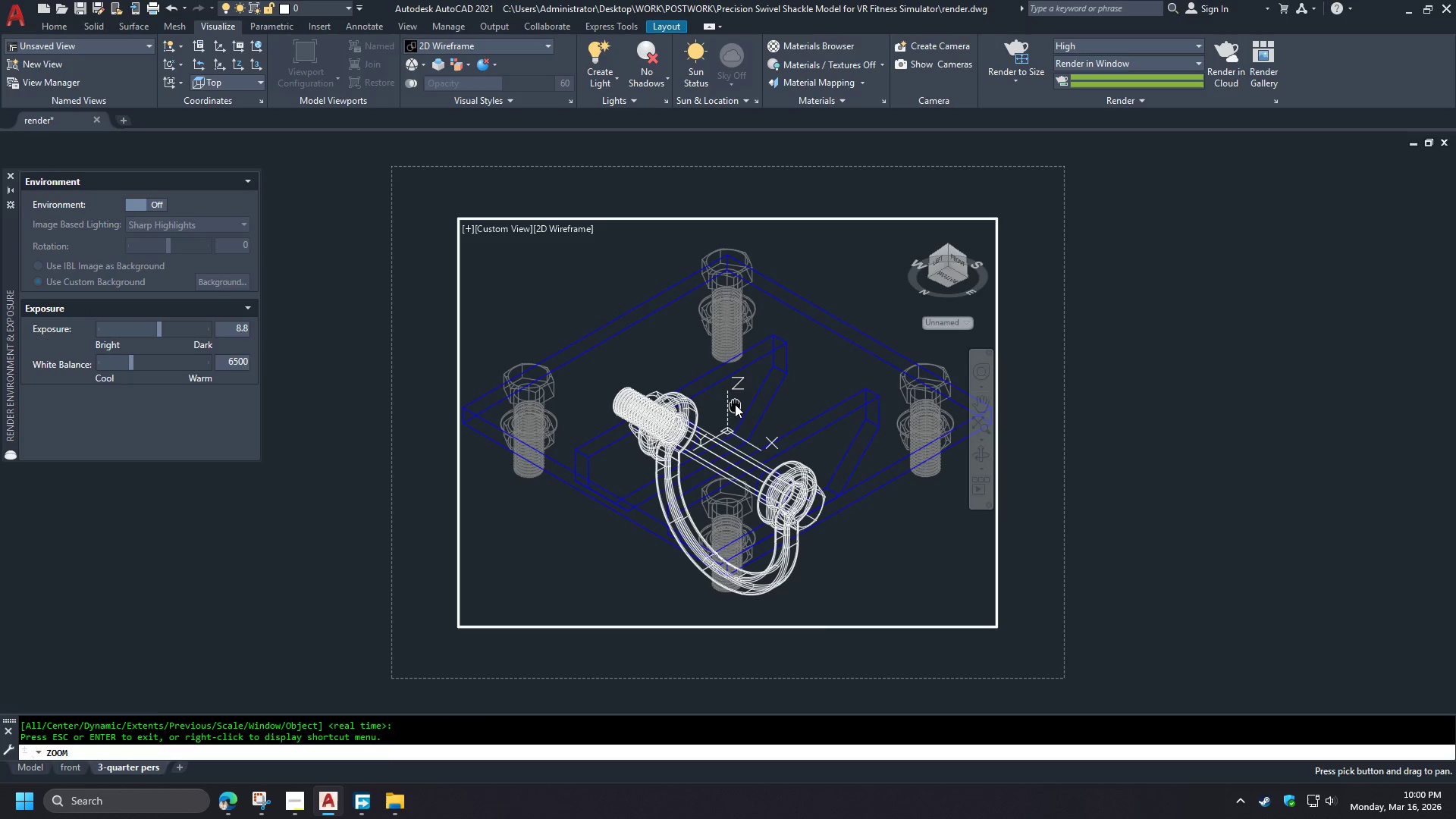 
wait(10.0)
 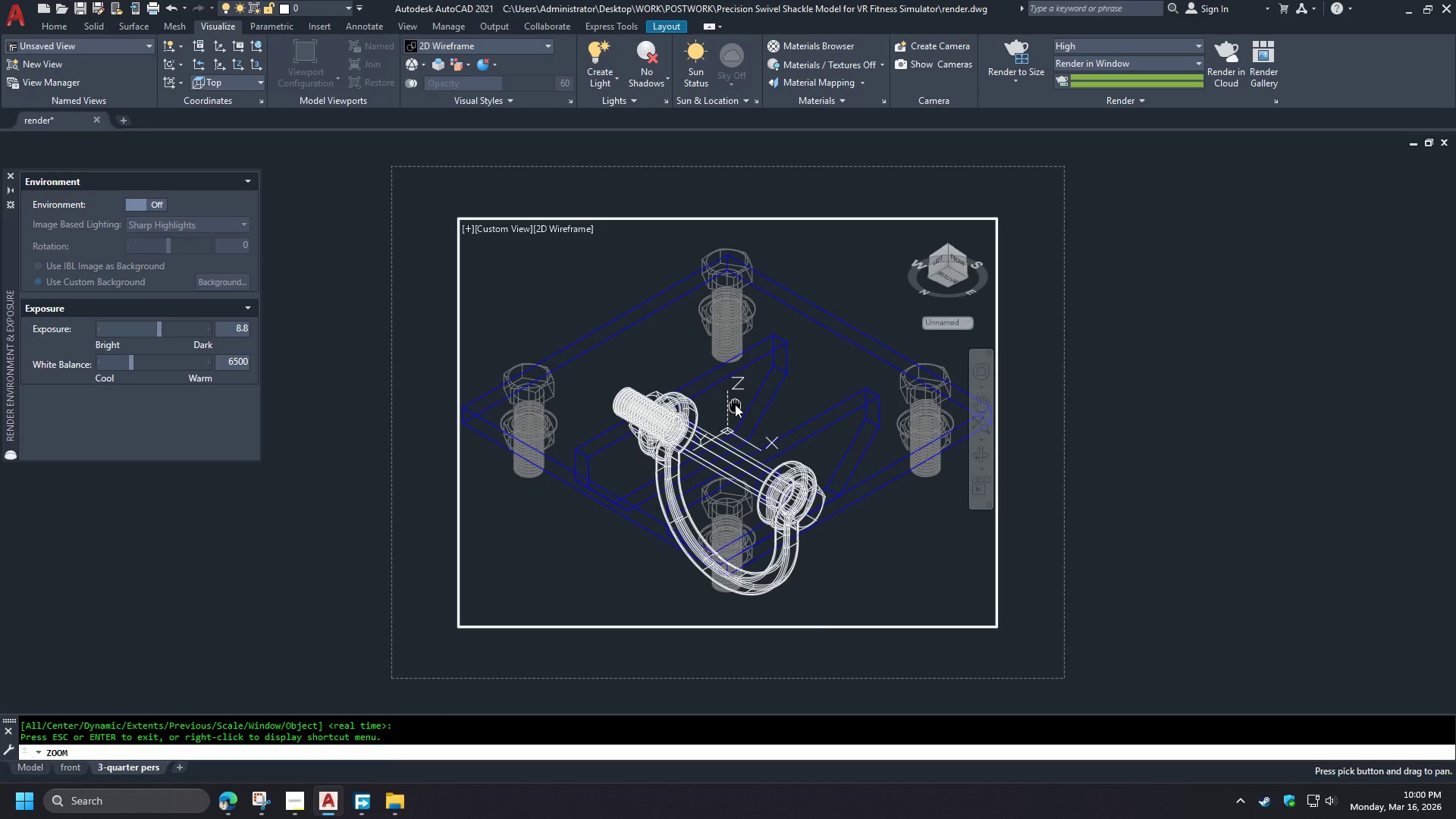 
key(Space)
 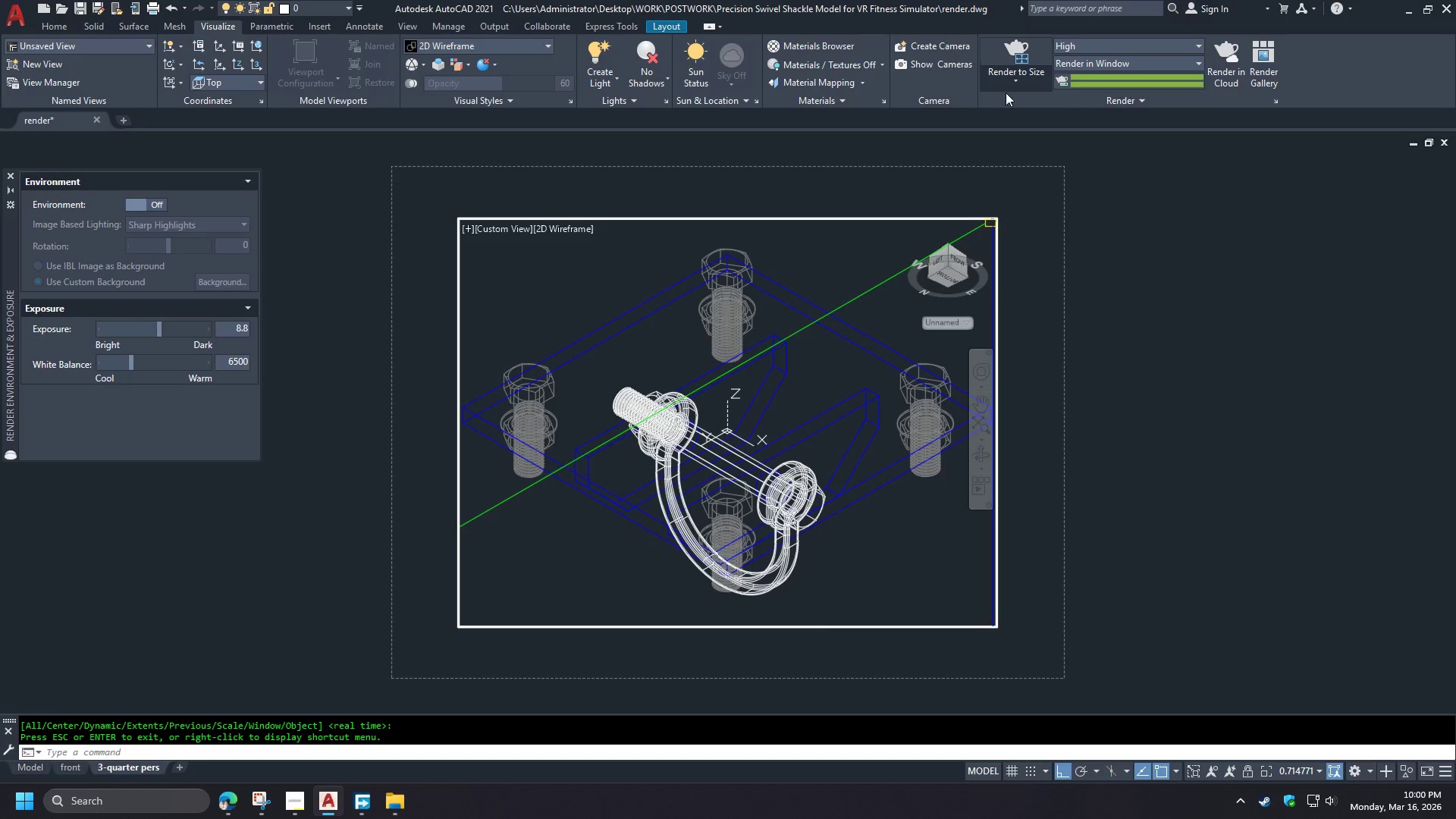 
mouse_move([999, 71])
 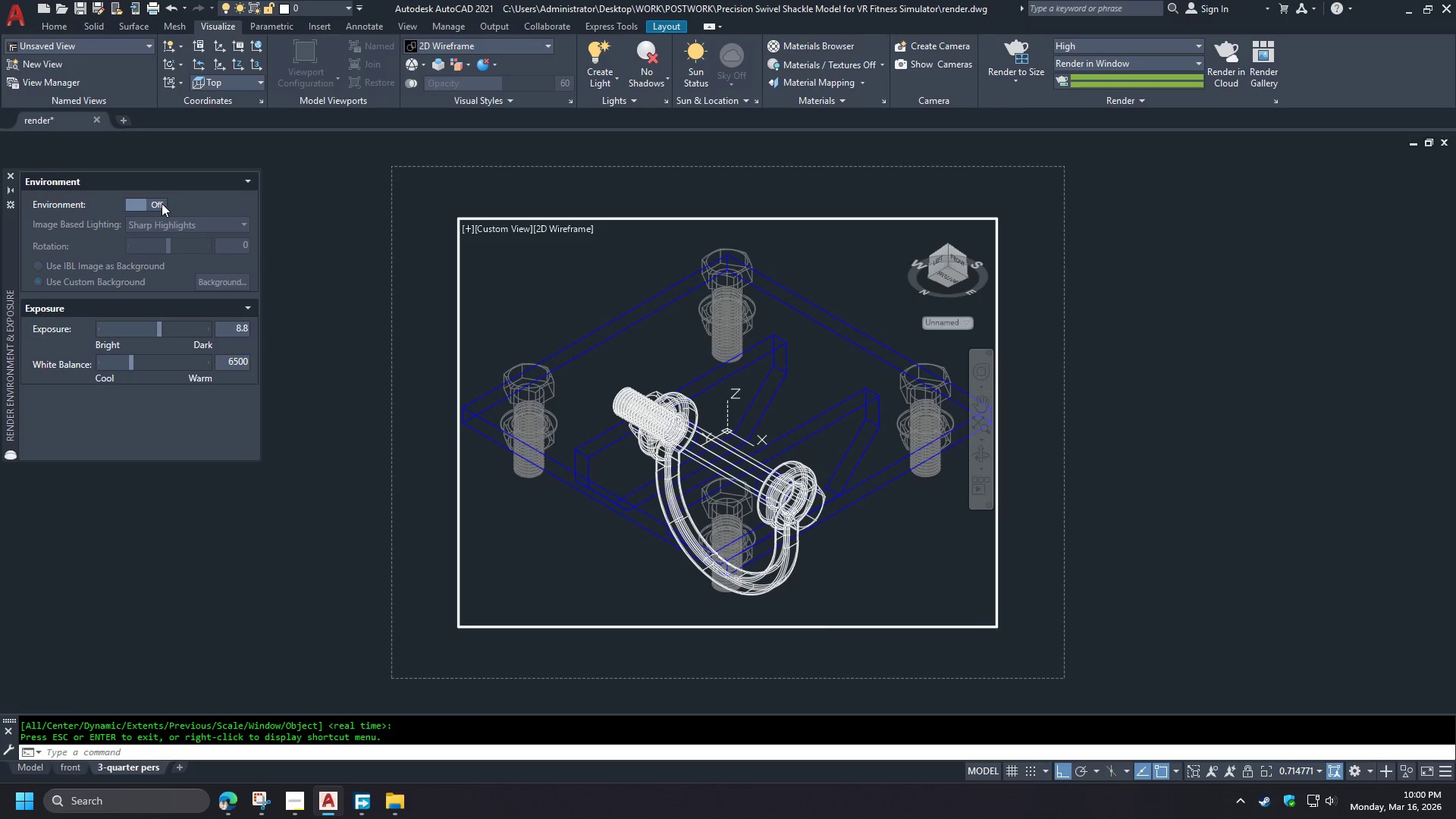 
left_click([156, 202])
 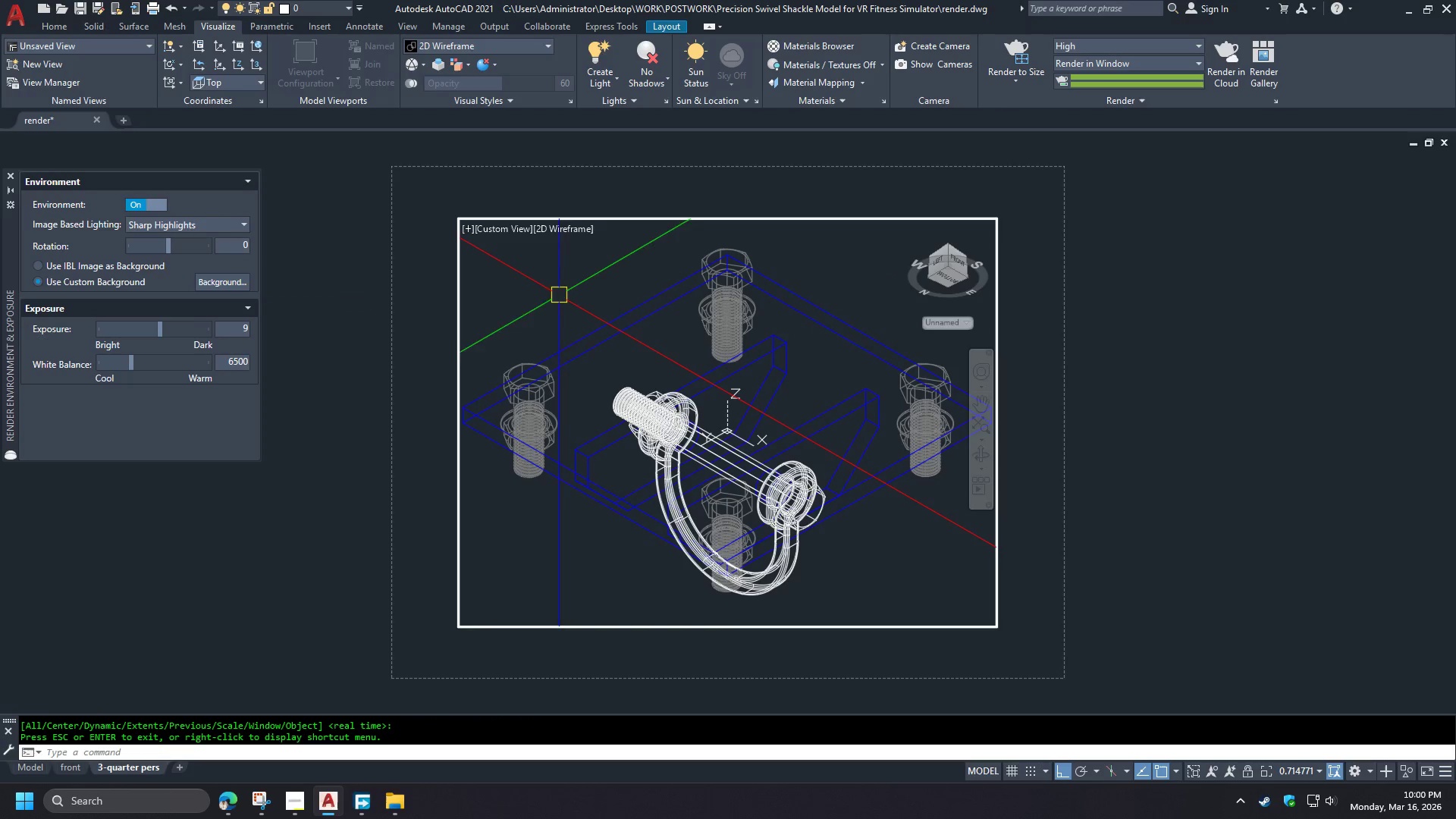 
left_click([234, 284])
 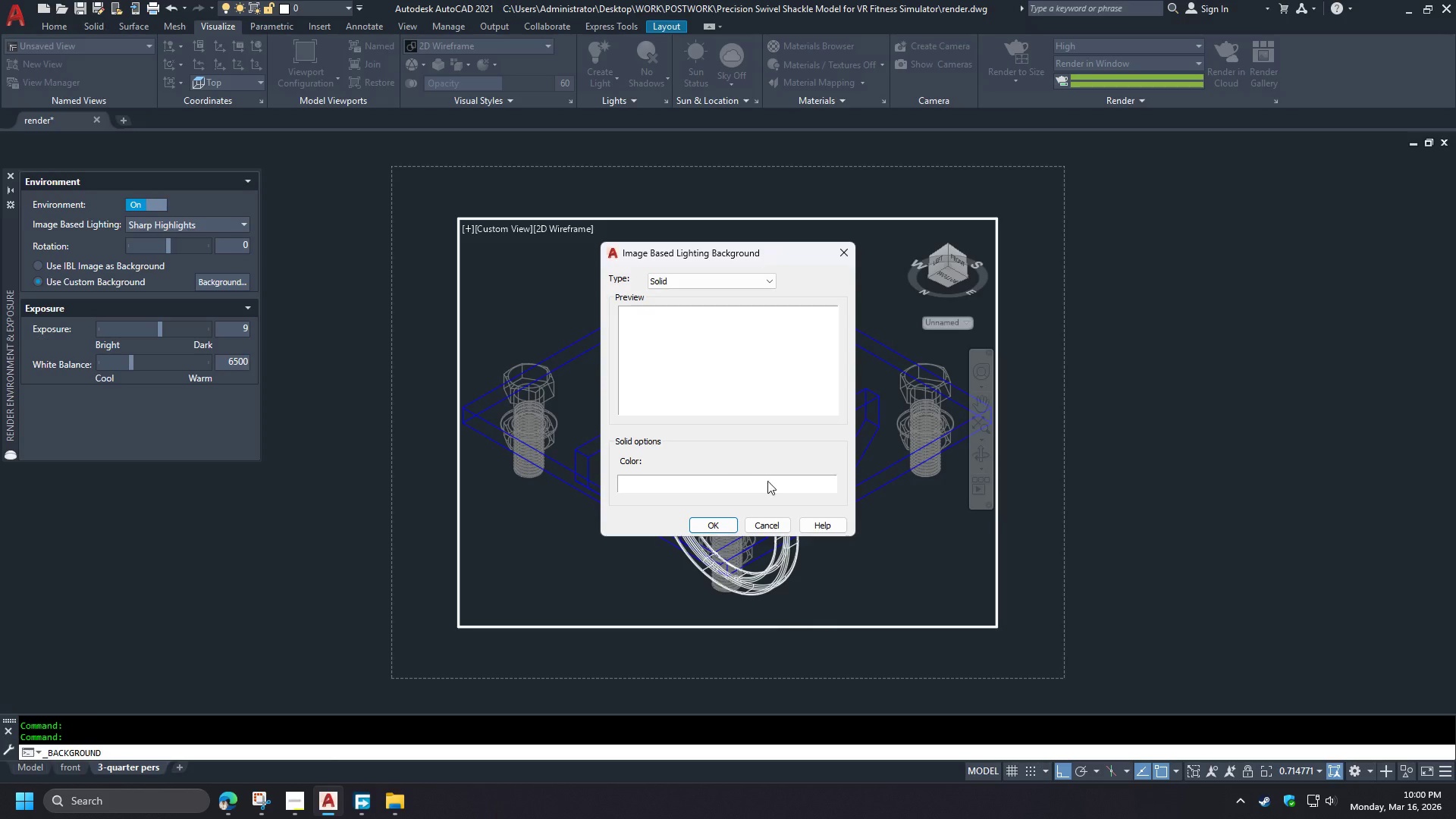 
left_click([711, 522])
 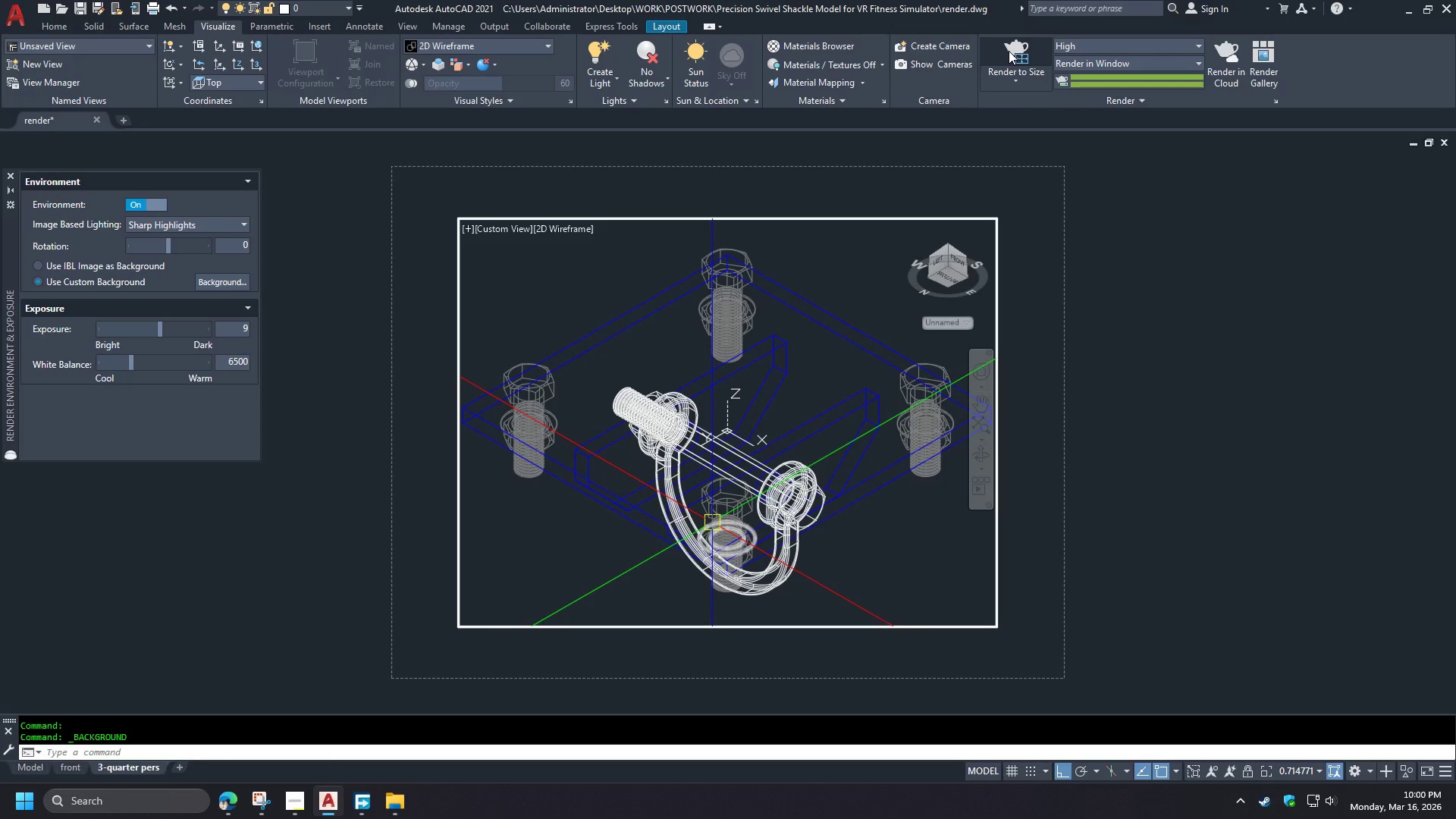 
left_click([1013, 81])
 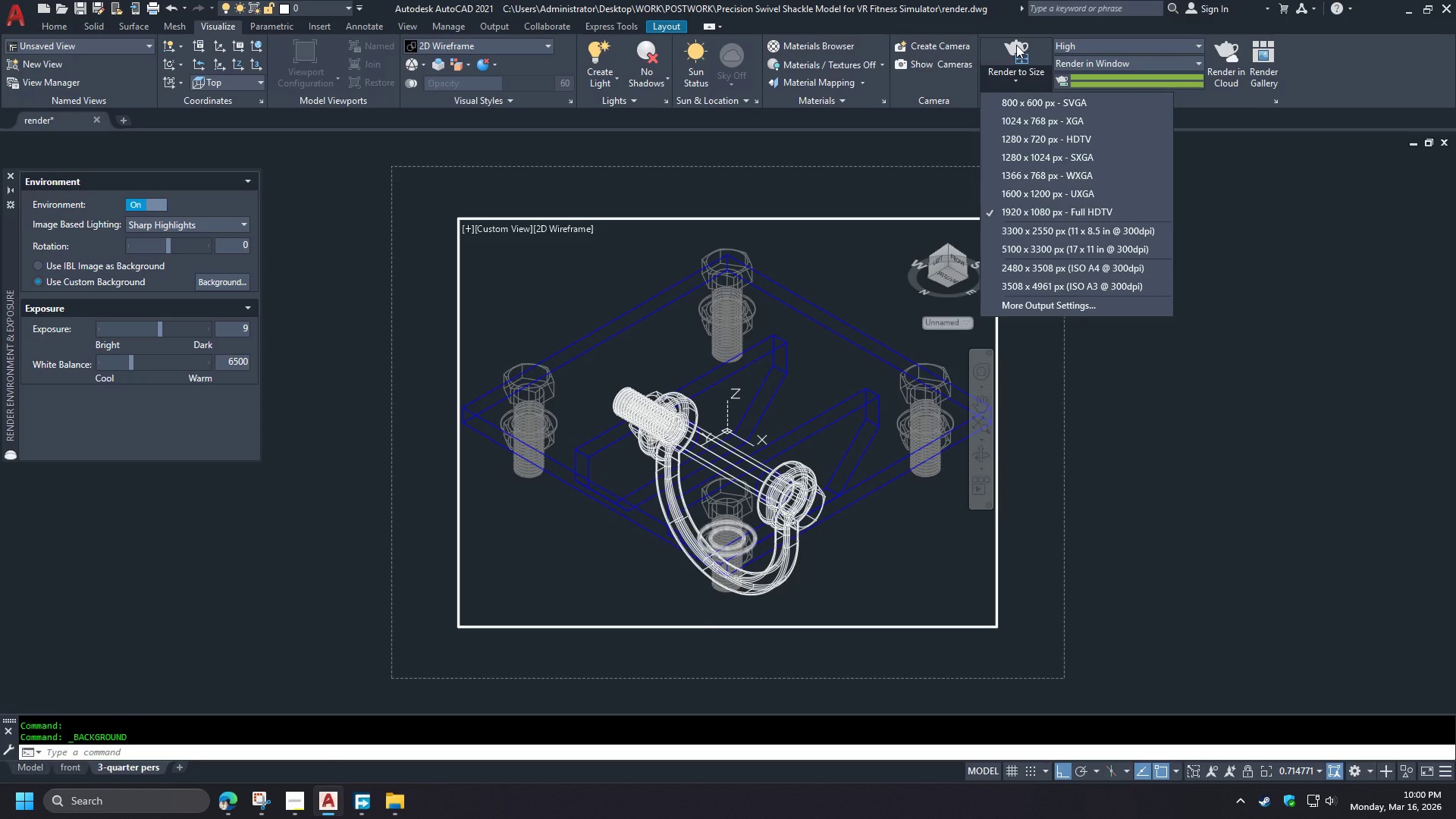 
left_click([1016, 45])
 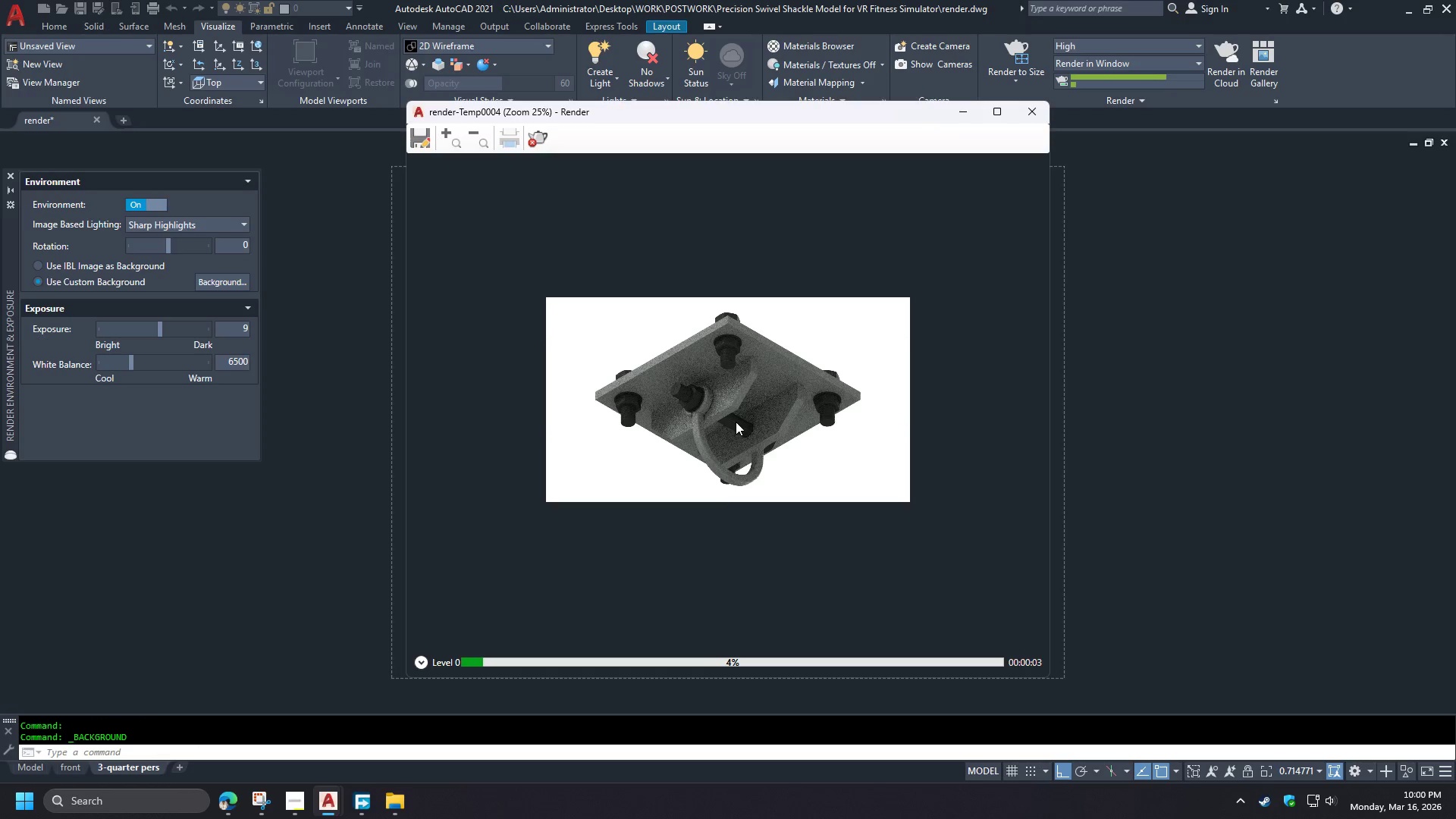 
wait(6.89)
 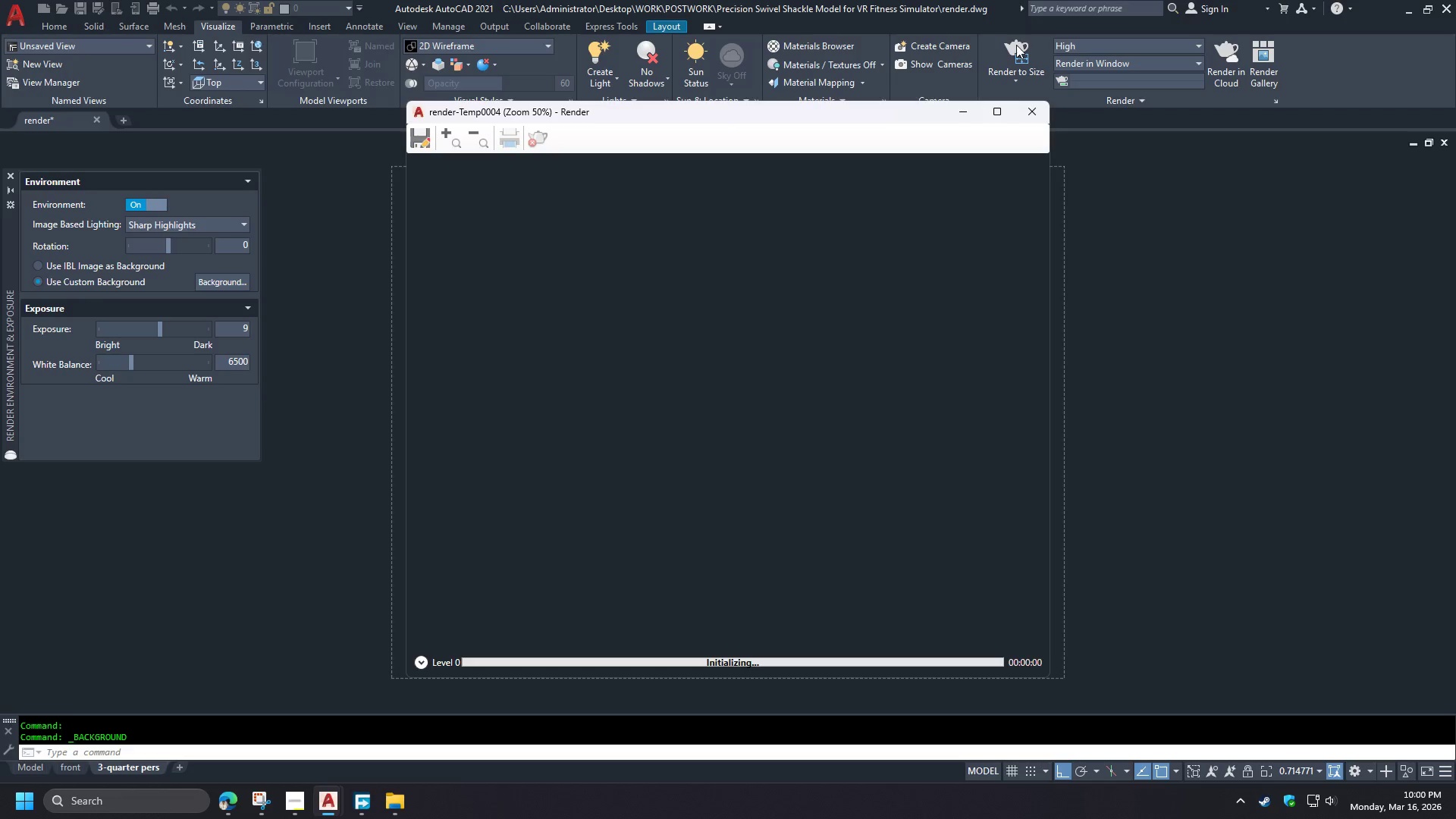 
scroll: coordinate [736, 422], scroll_direction: up, amount: 1.0
 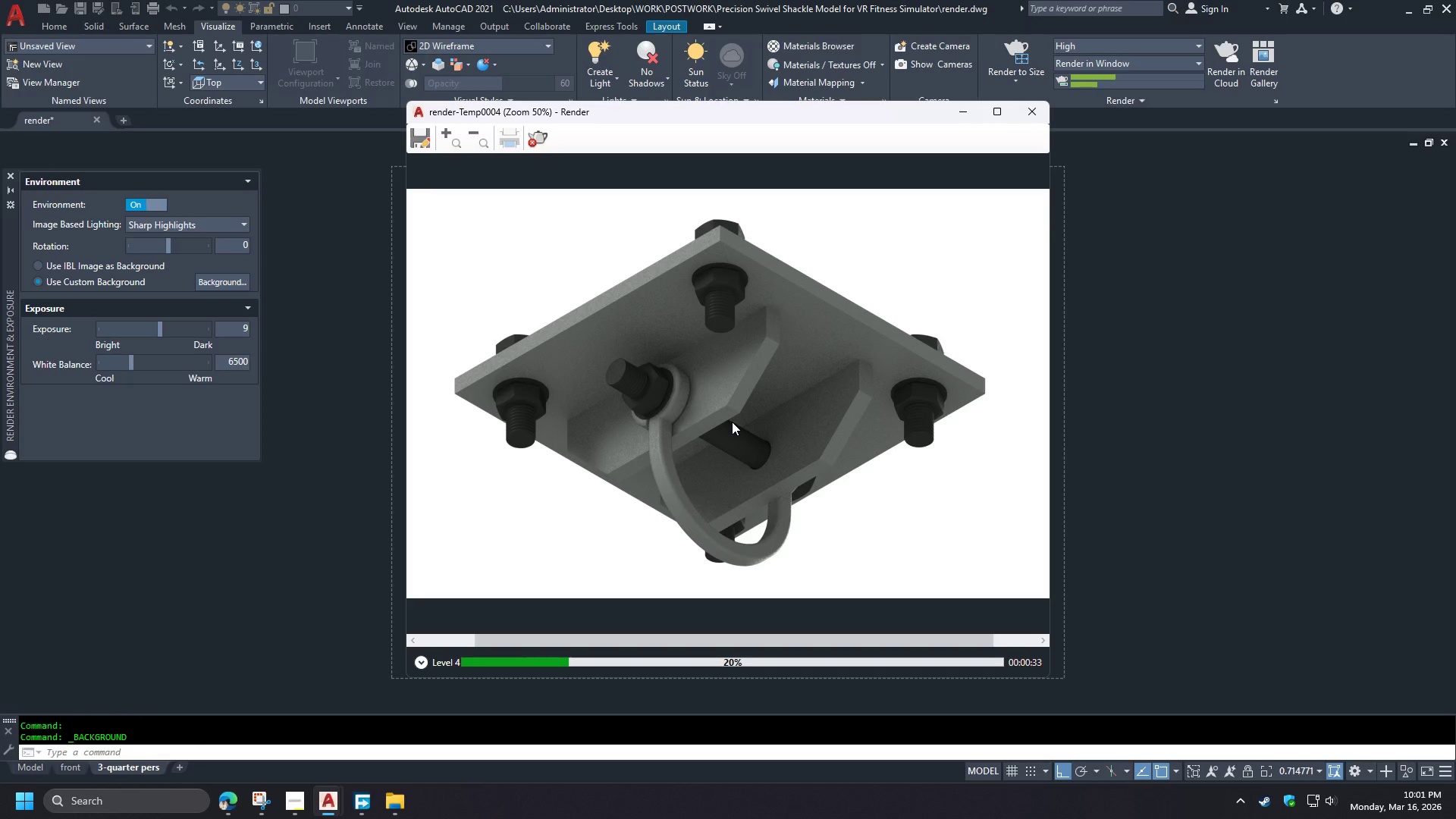 
wait(32.2)
 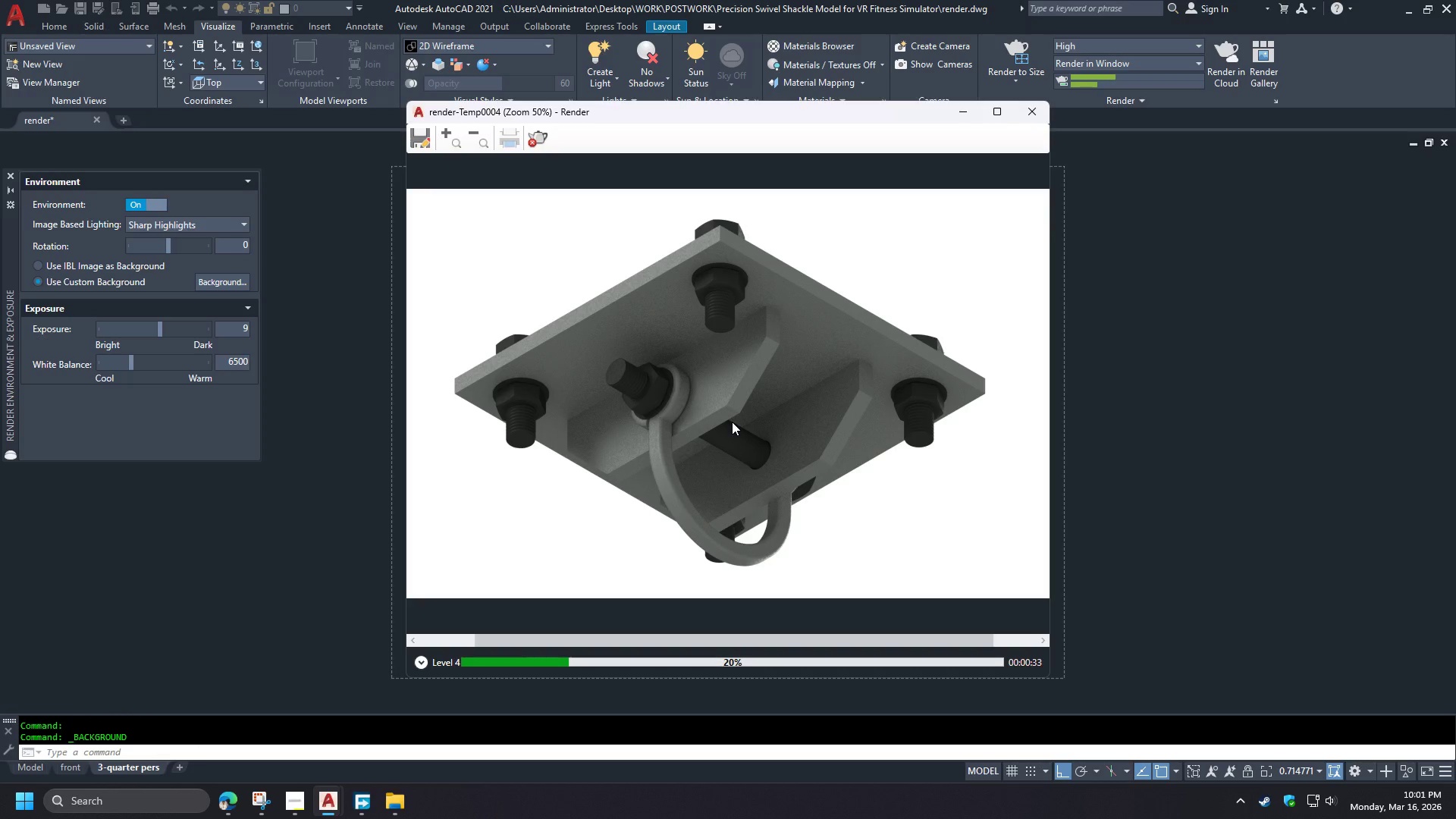 
left_click([538, 136])
 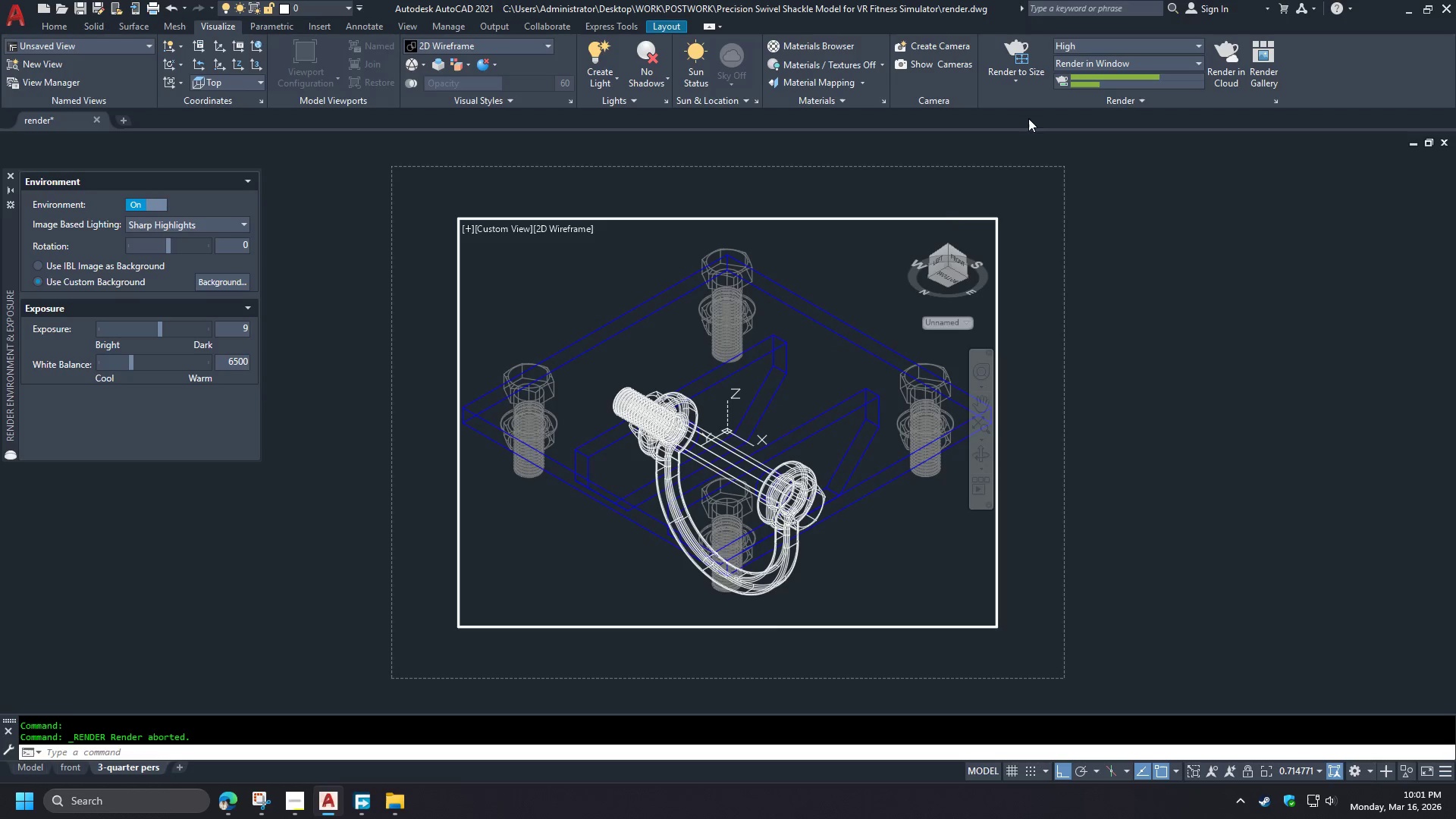 
key(Escape)
 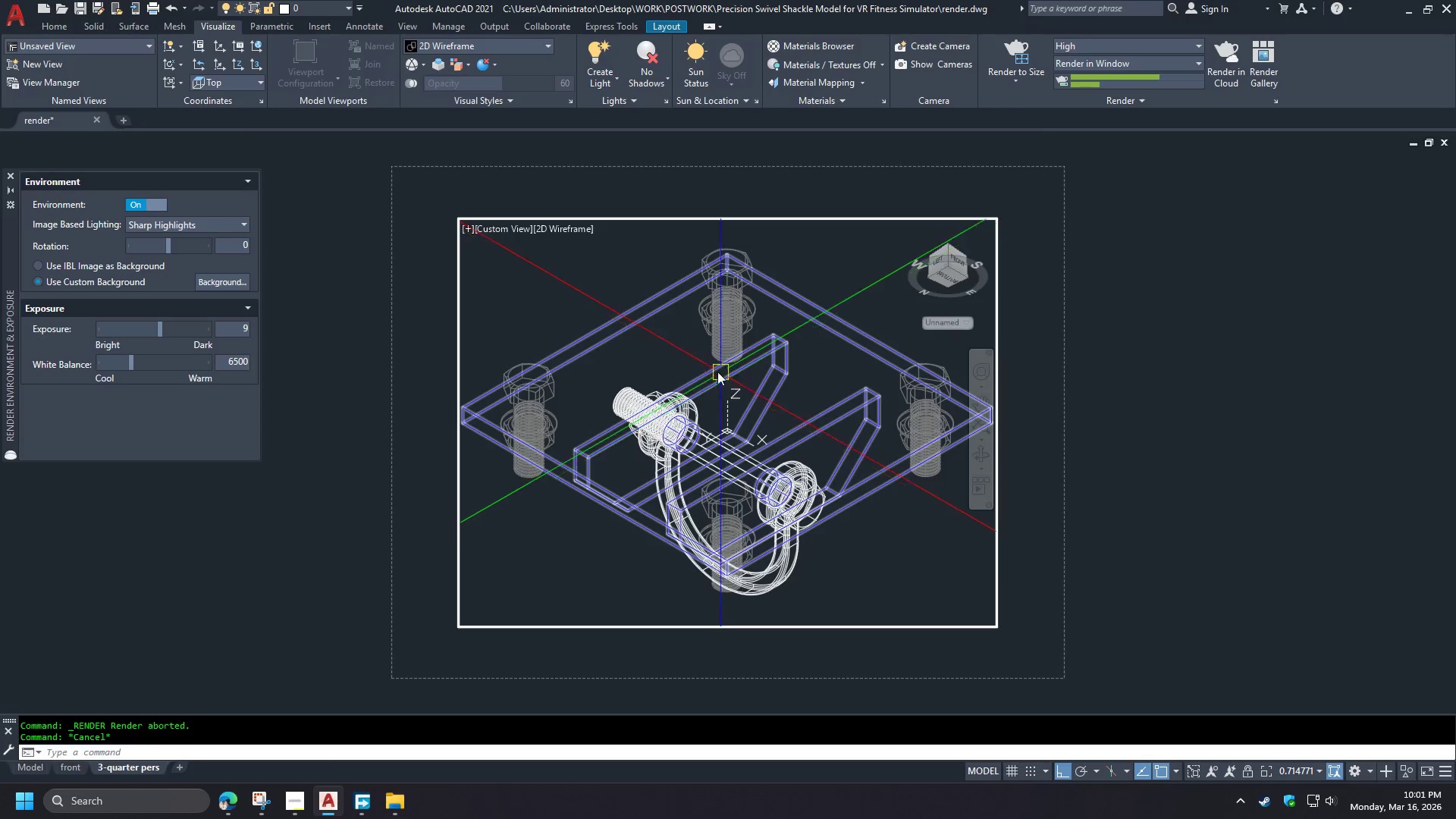 
key(Escape)
 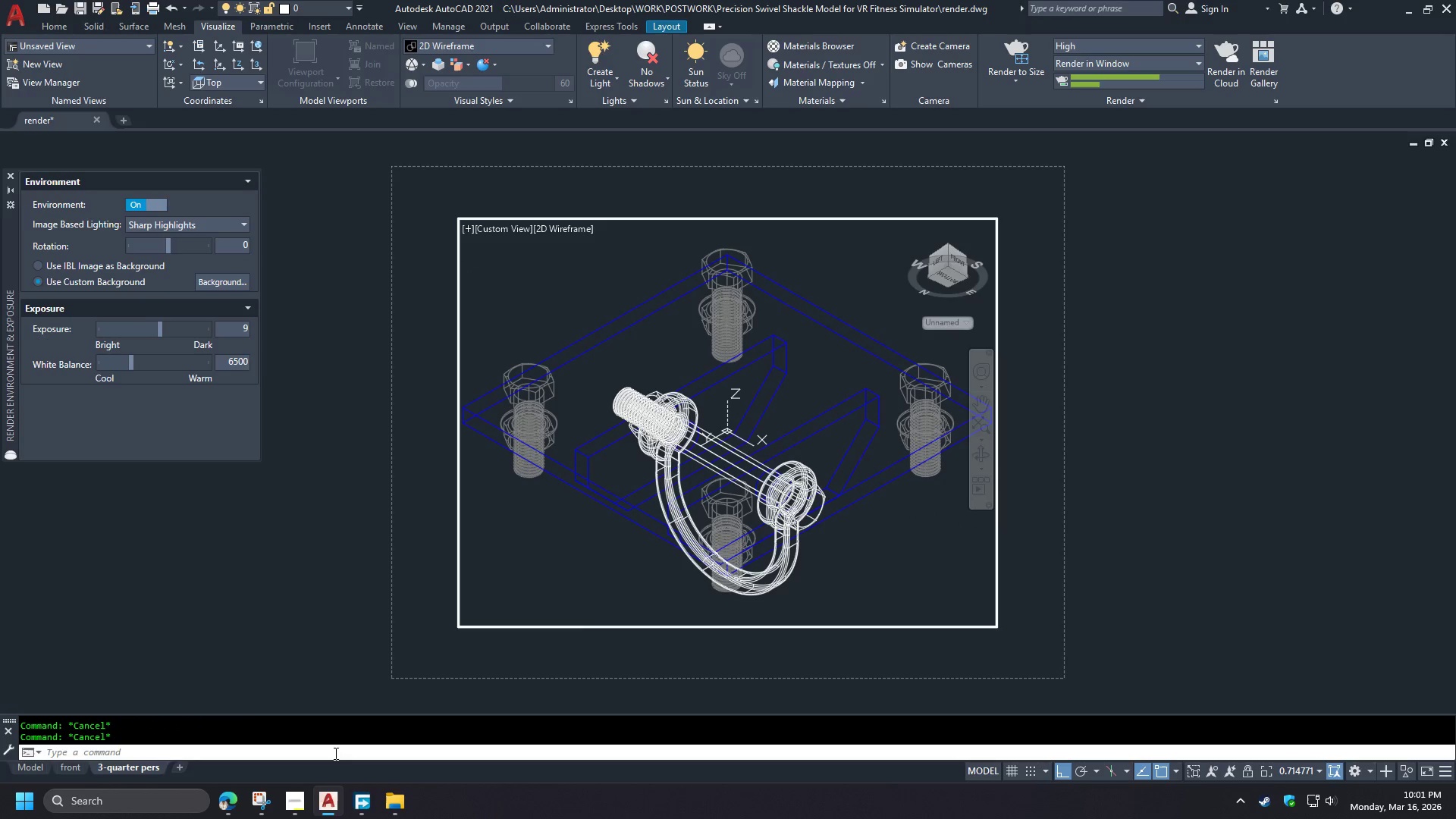 
mouse_move([237, 808])
 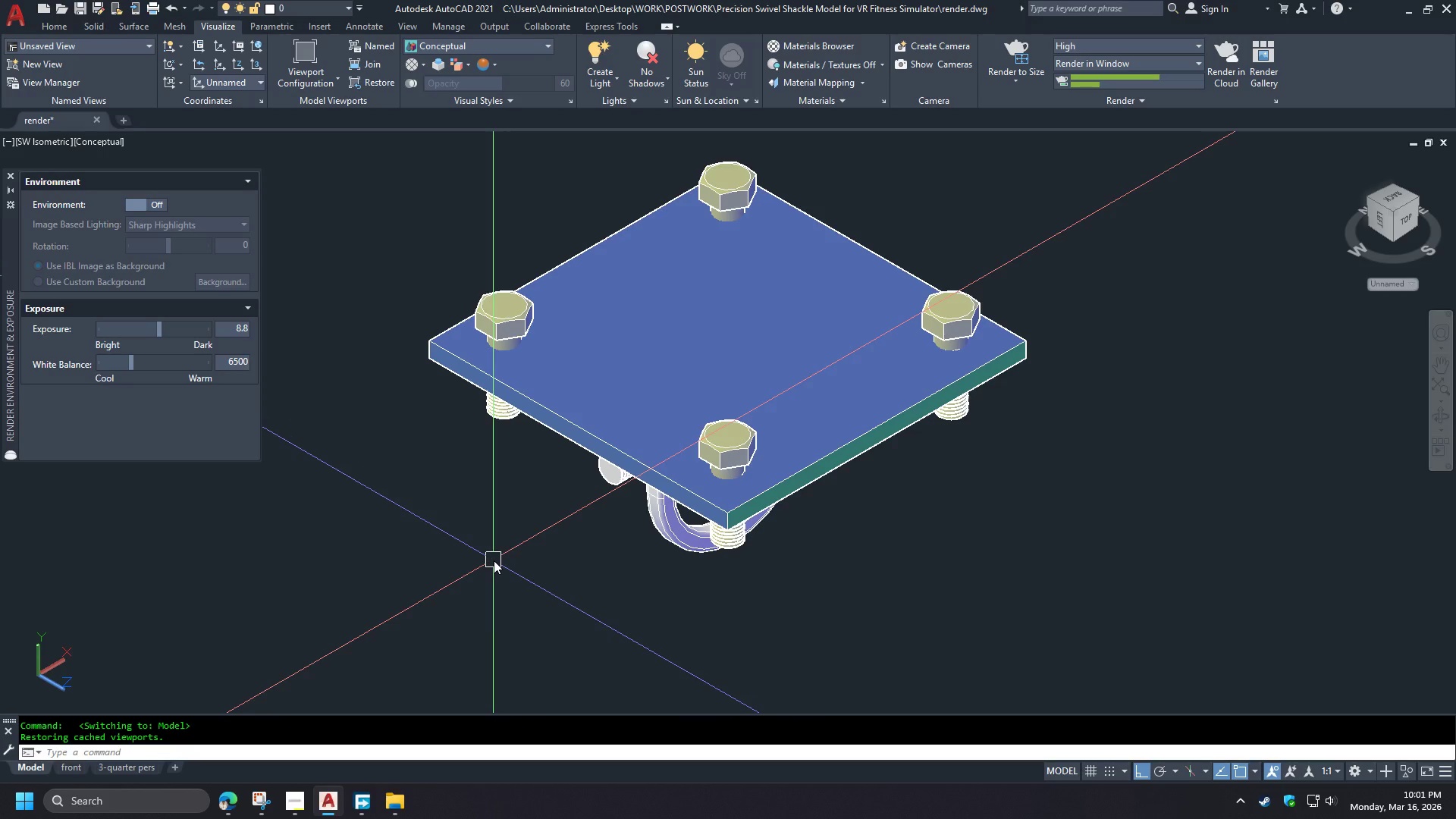 
type(vs 2)
 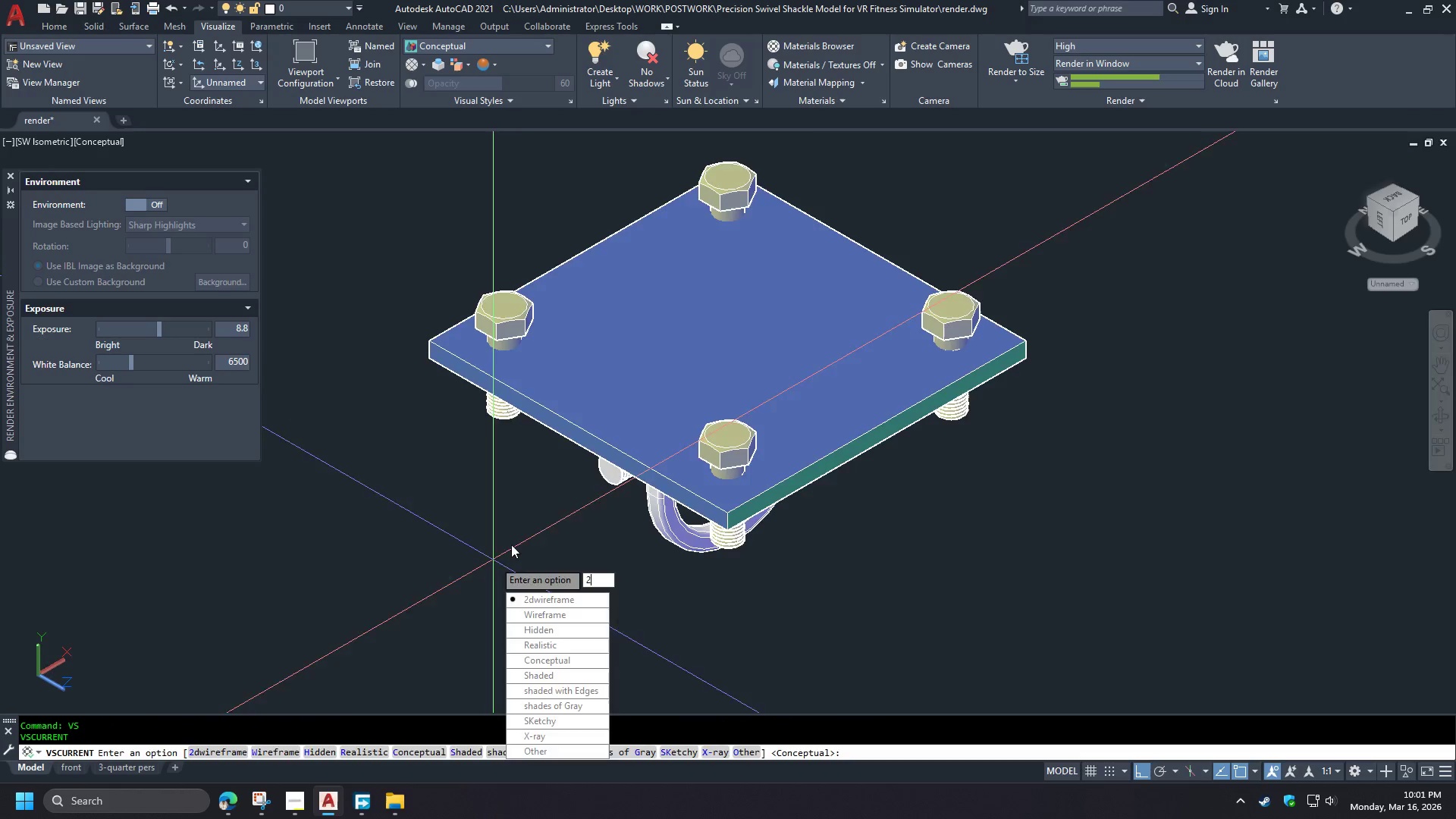 
type( file)
key(Escape)
key(Escape)
type(fil)
 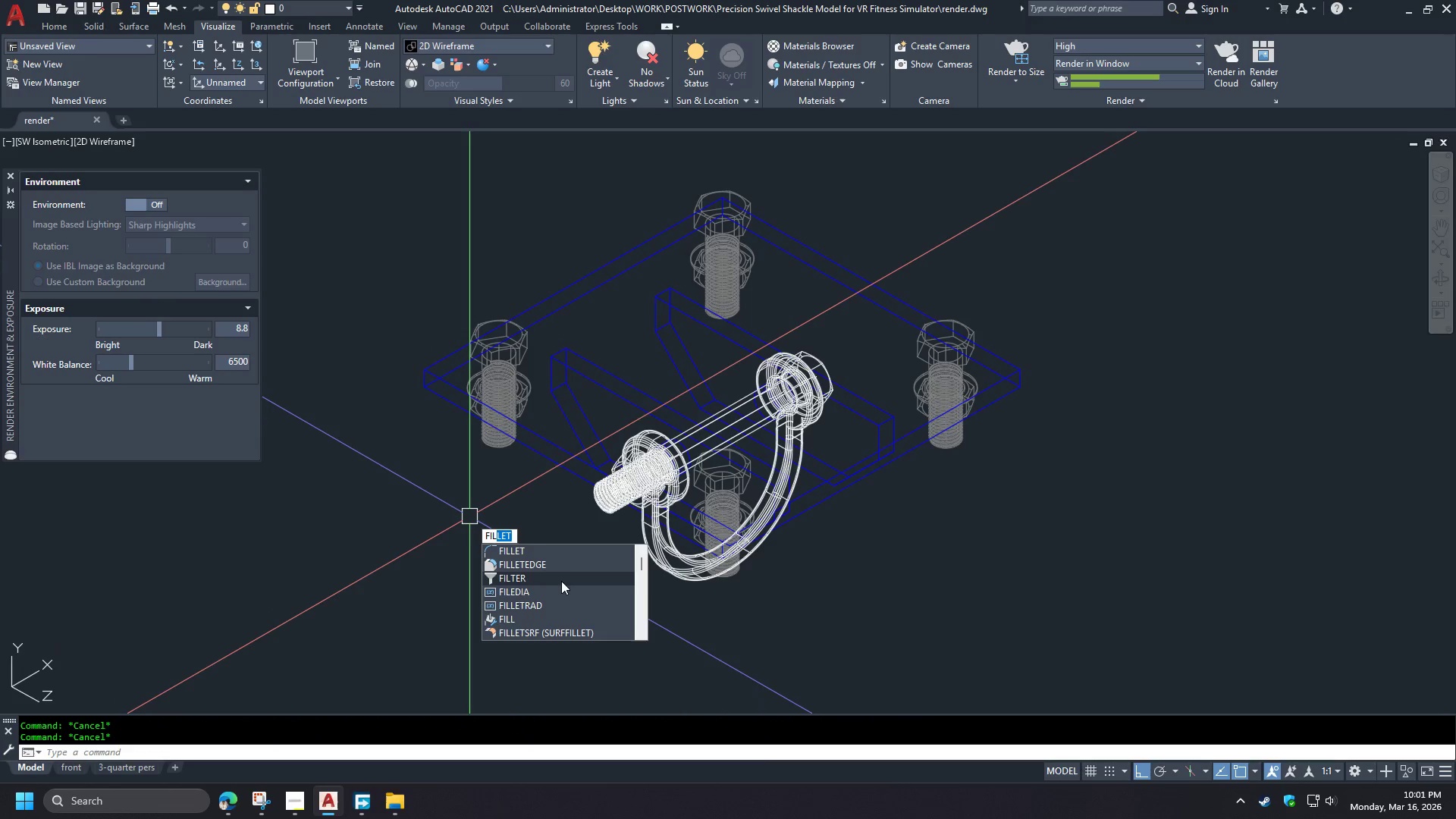 
left_click([556, 568])
 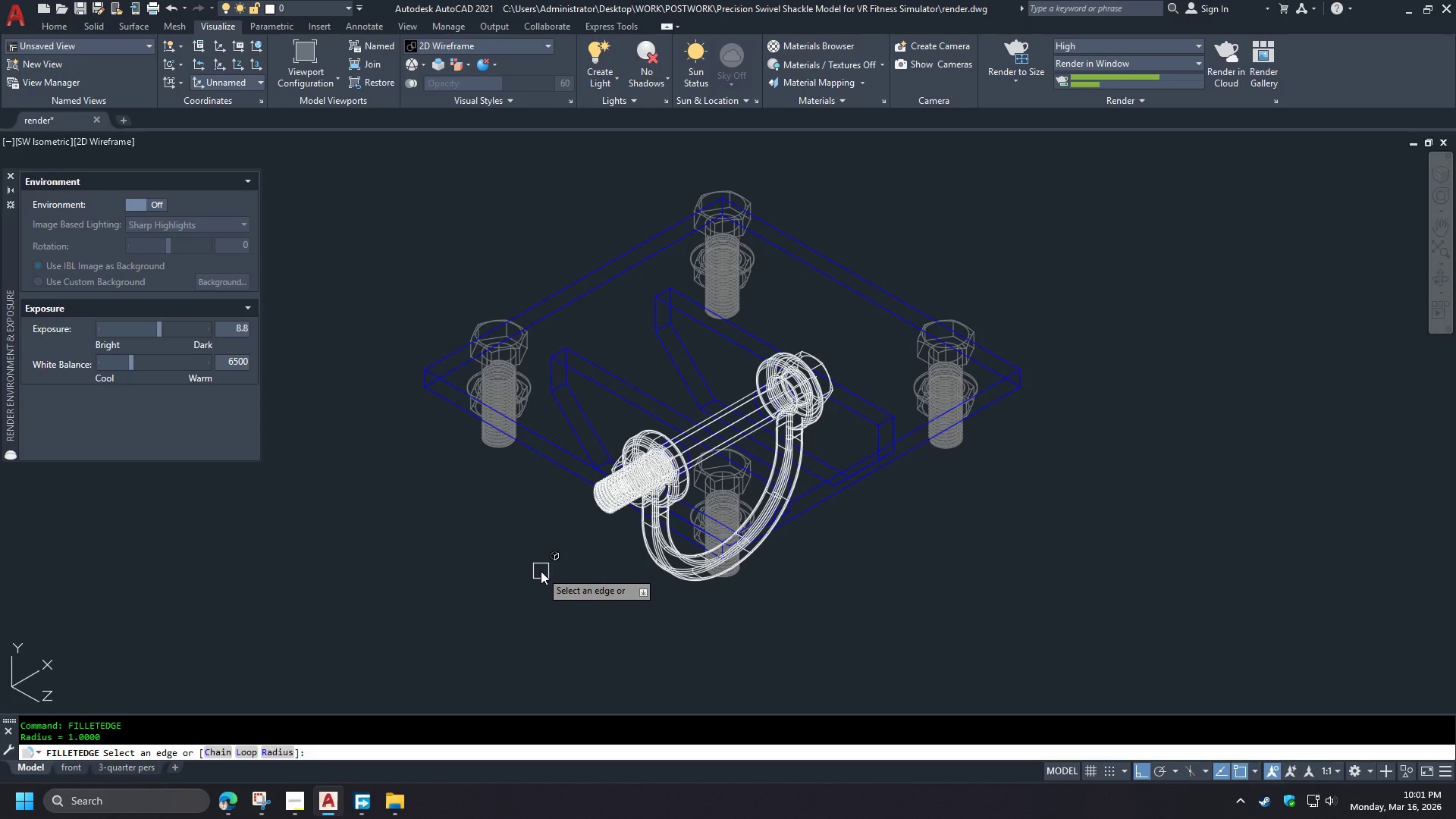 
key(R)
 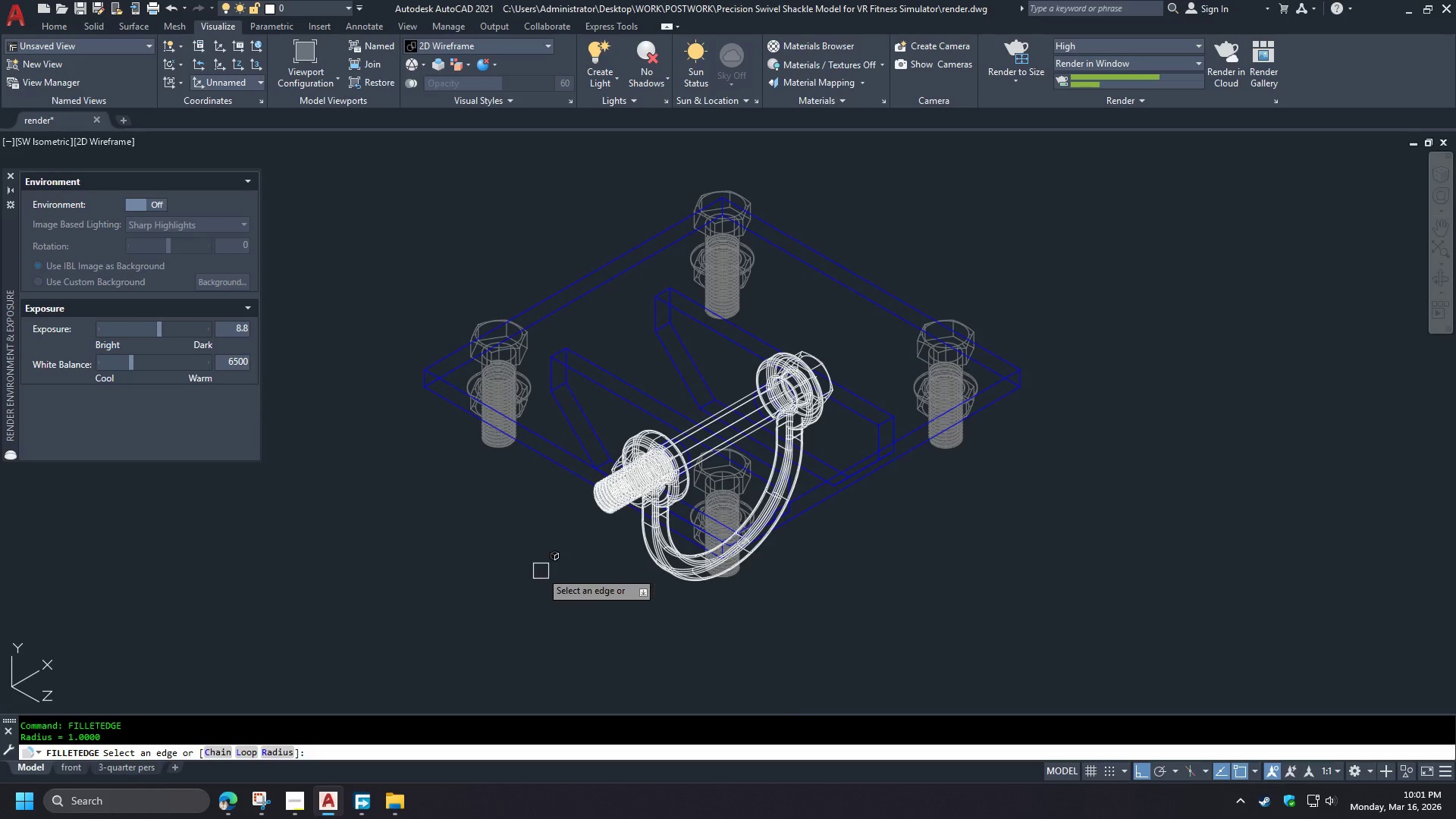 
key(Space)
 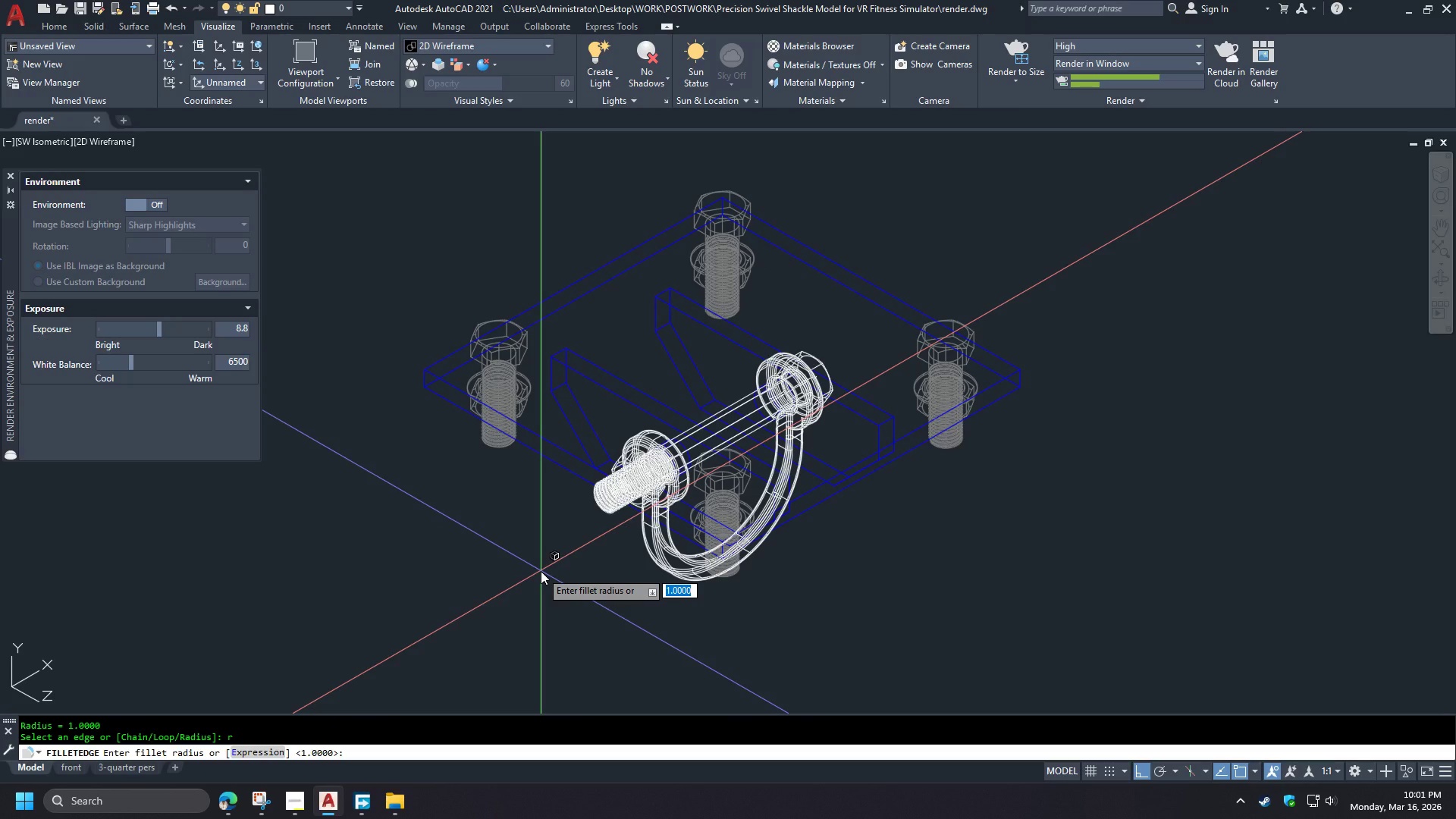 
key(Space)
 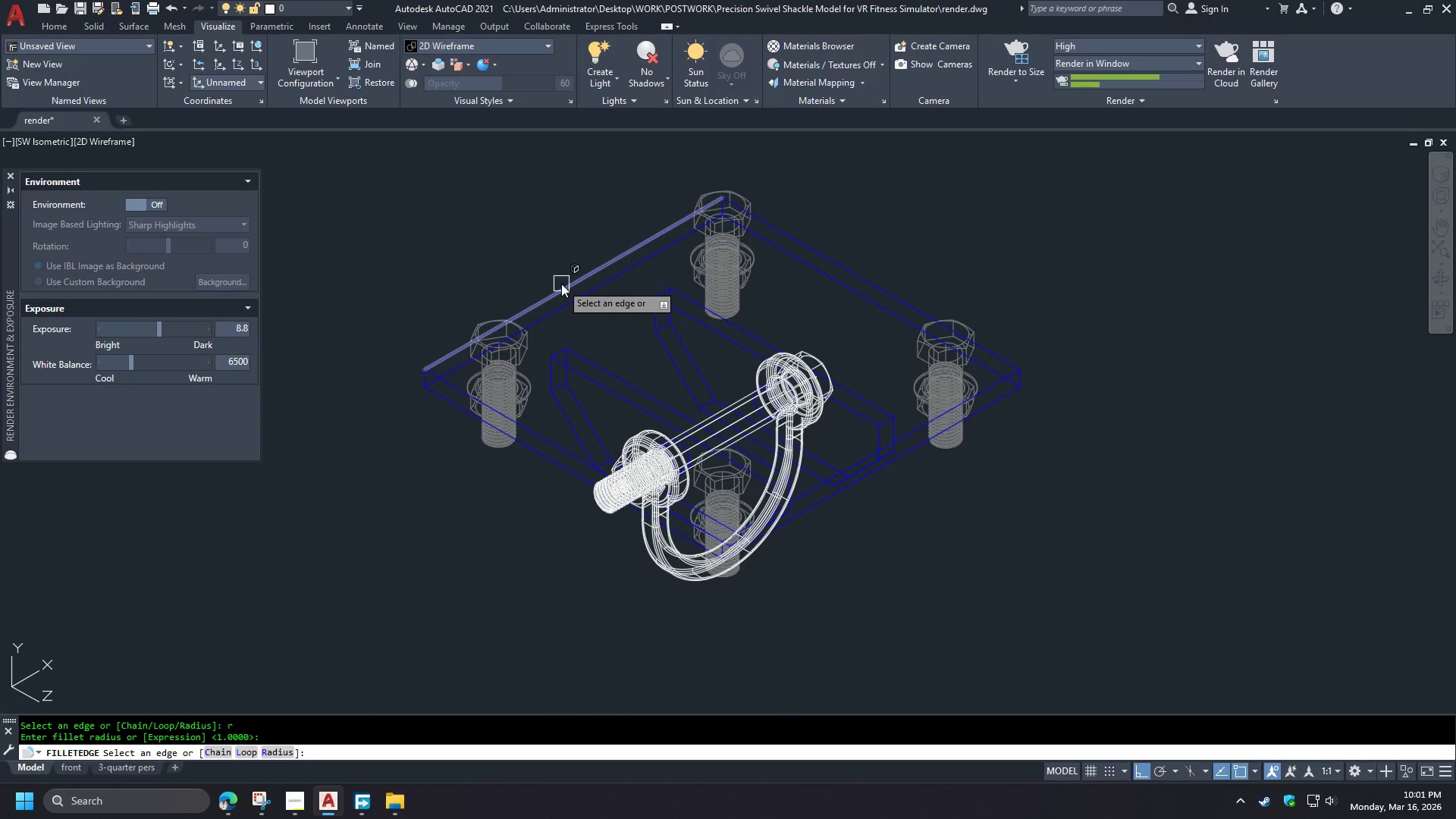 
left_click([561, 284])
 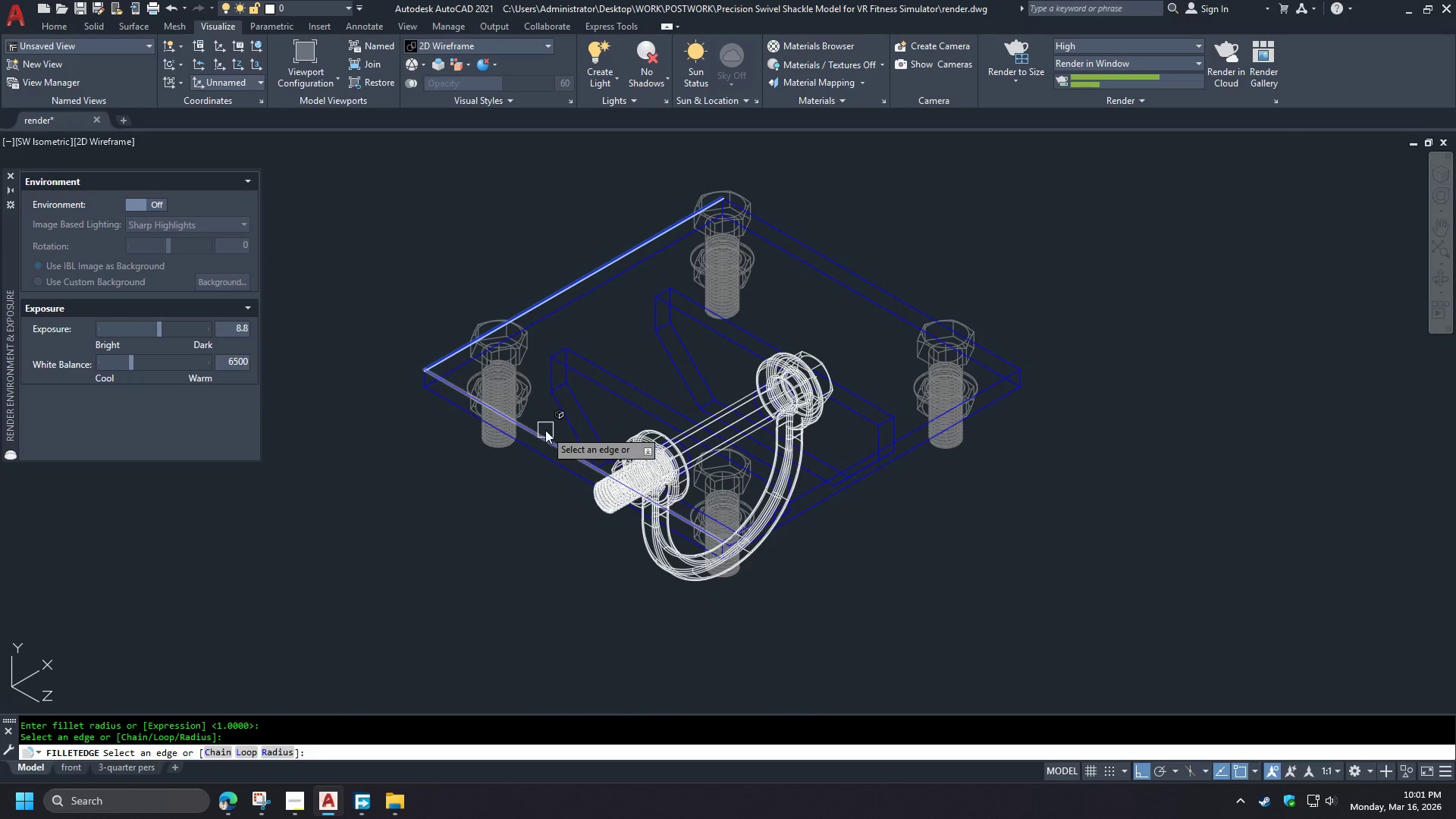 
left_click([545, 430])
 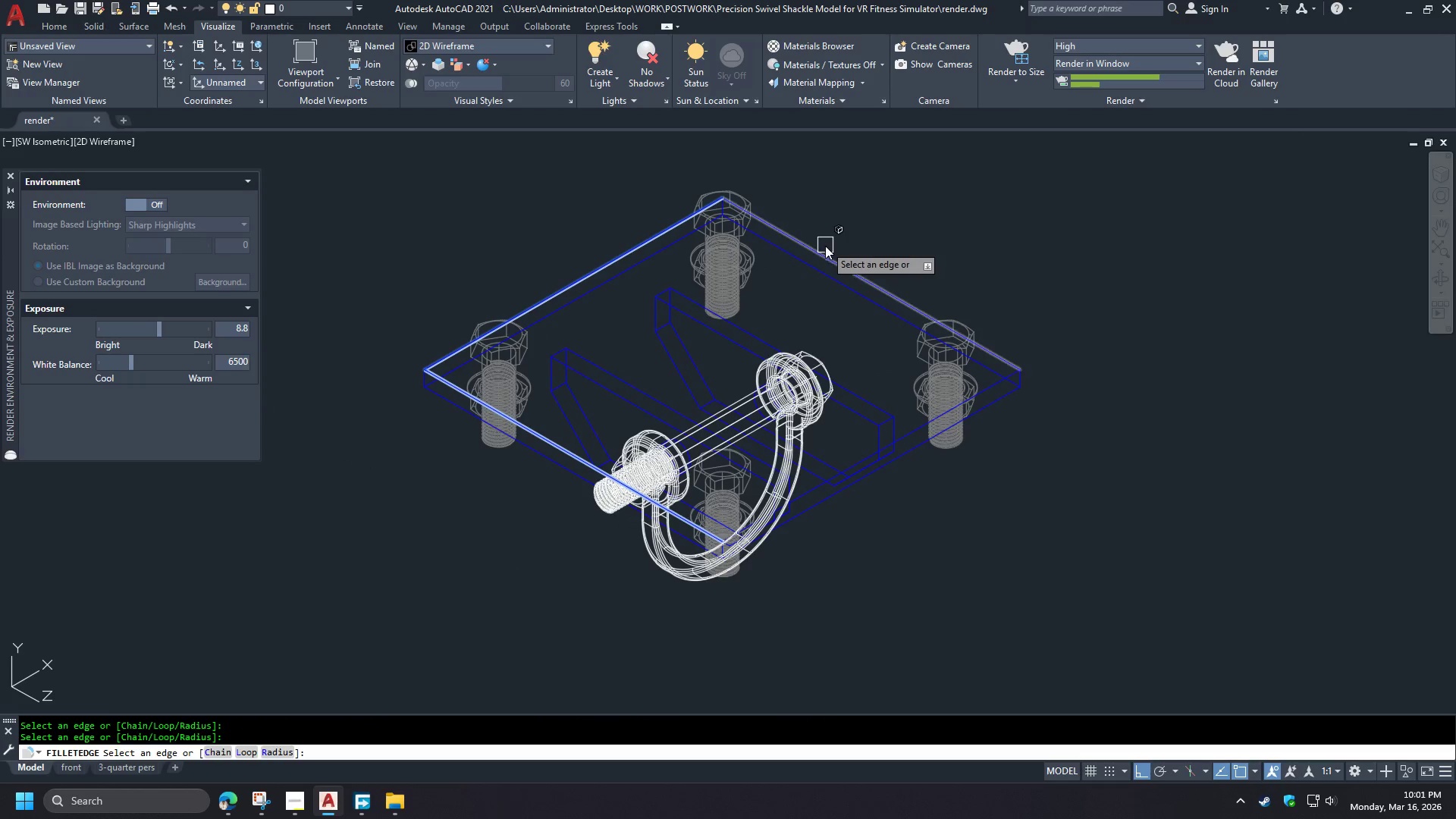 
left_click([823, 249])
 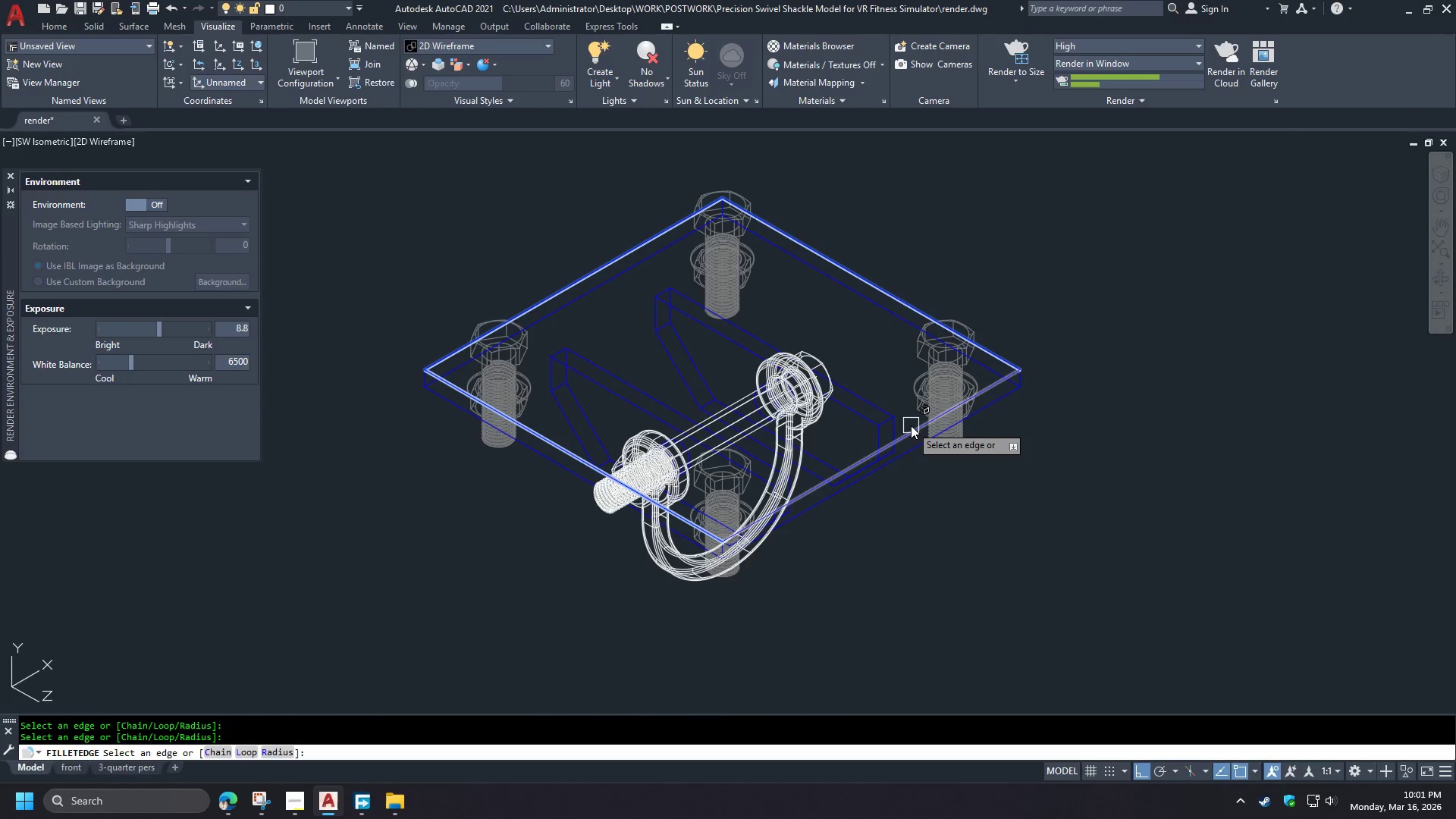 
left_click([911, 425])
 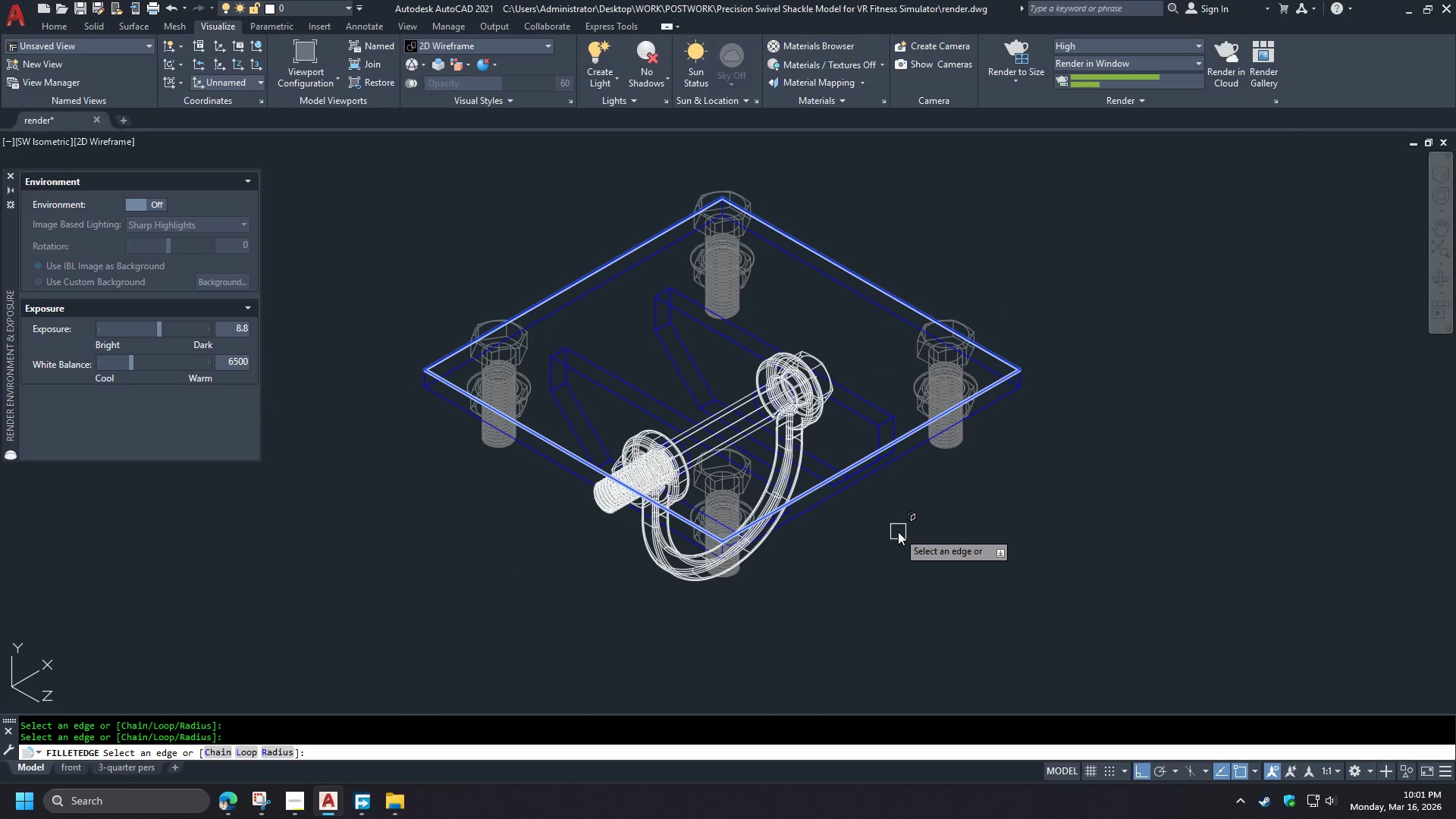 
key(Space)
 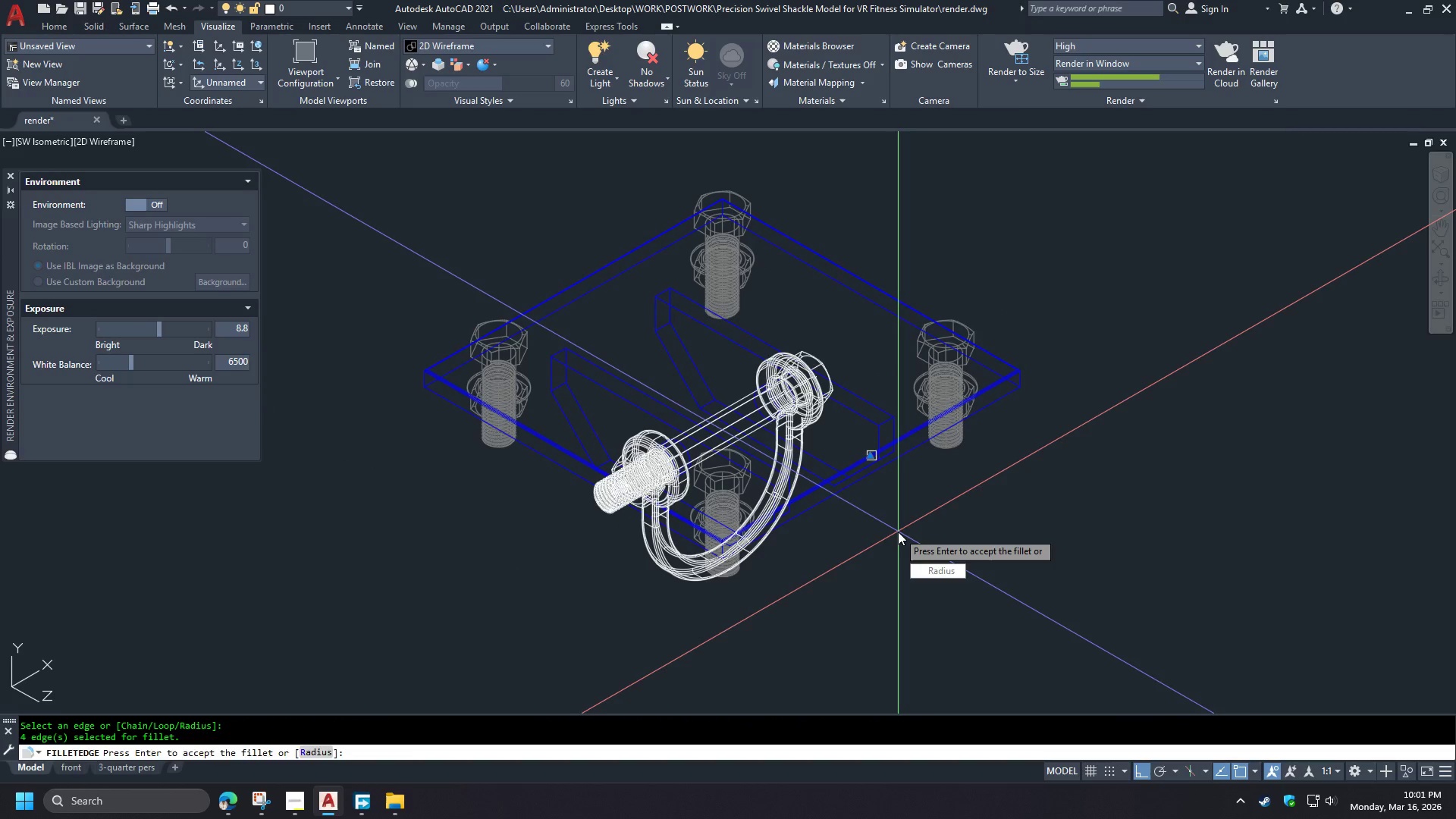 
key(Space)
 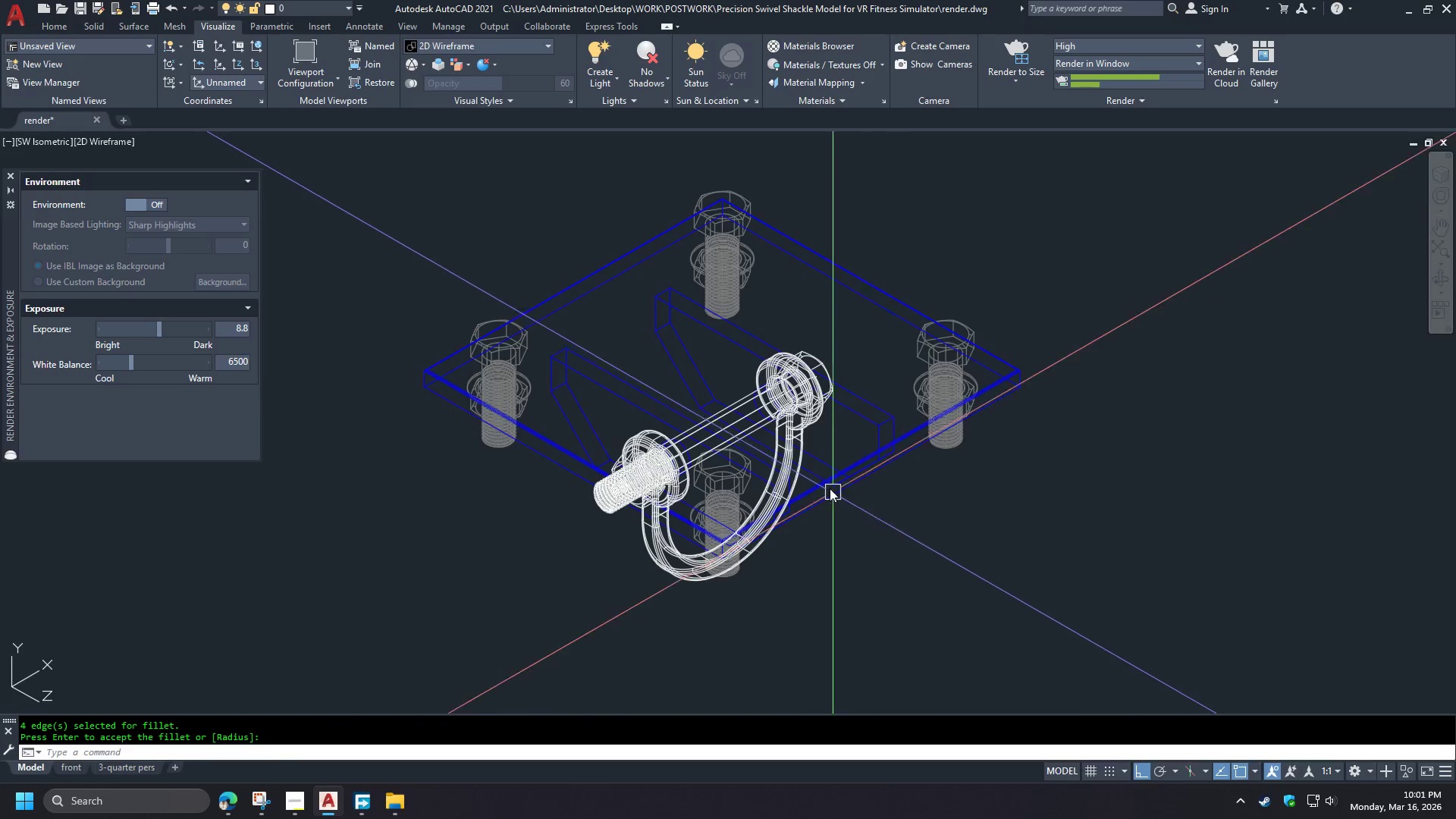 
hold_key(key=ShiftLeft, duration=1.05)
 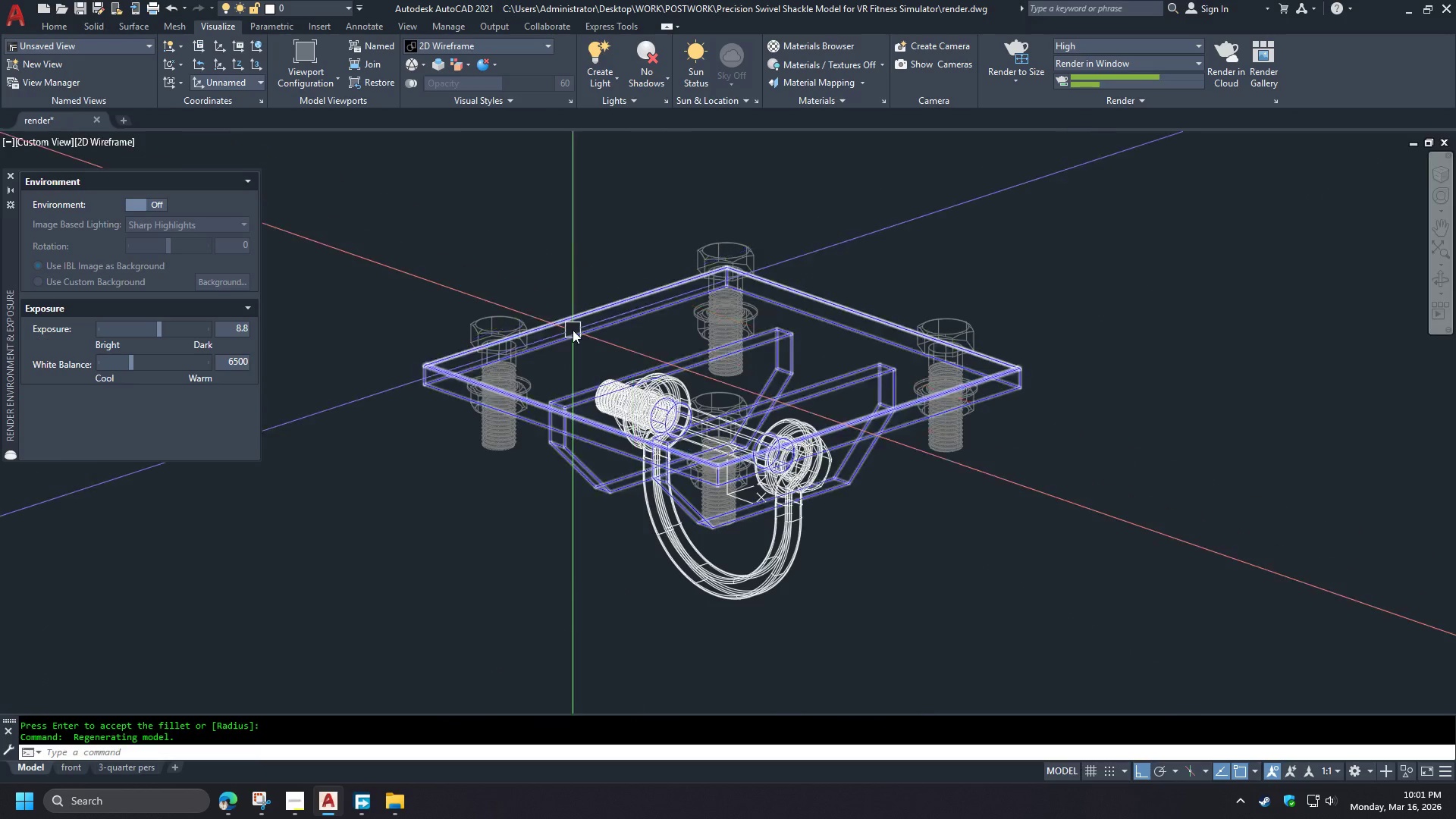 
scroll: coordinate [573, 330], scroll_direction: up, amount: 1.0
 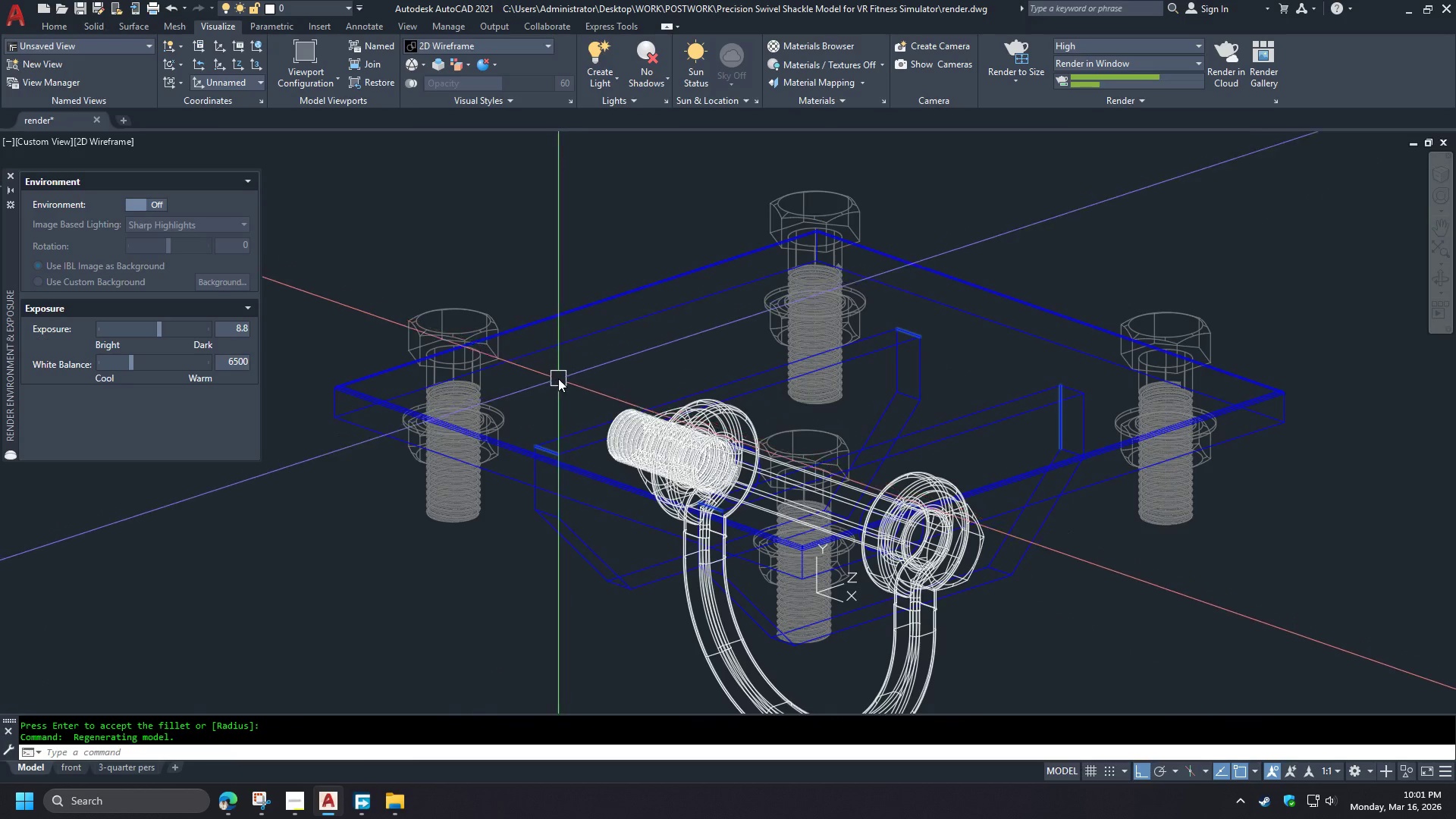 
key(Space)
 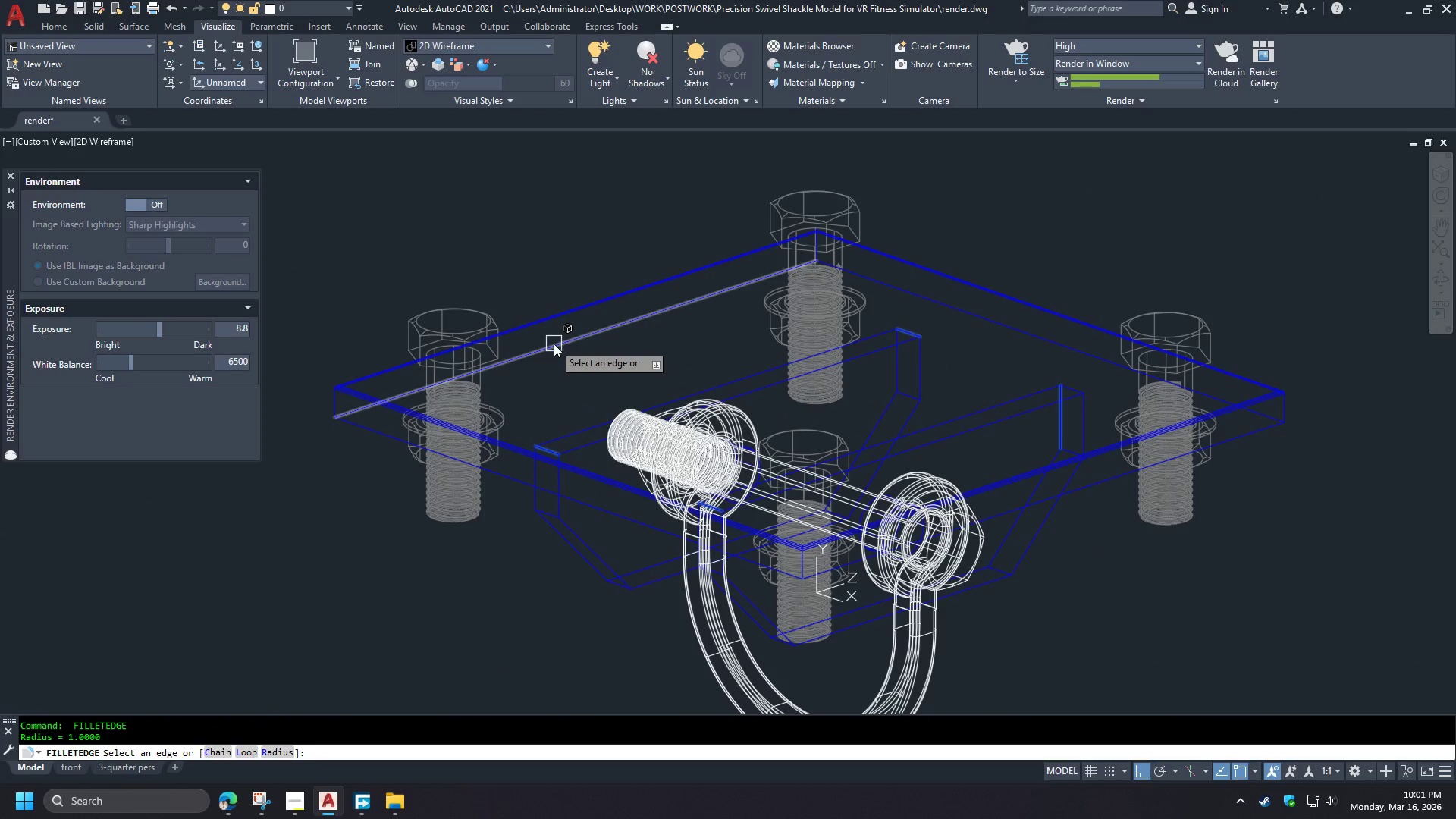 
left_click([554, 344])
 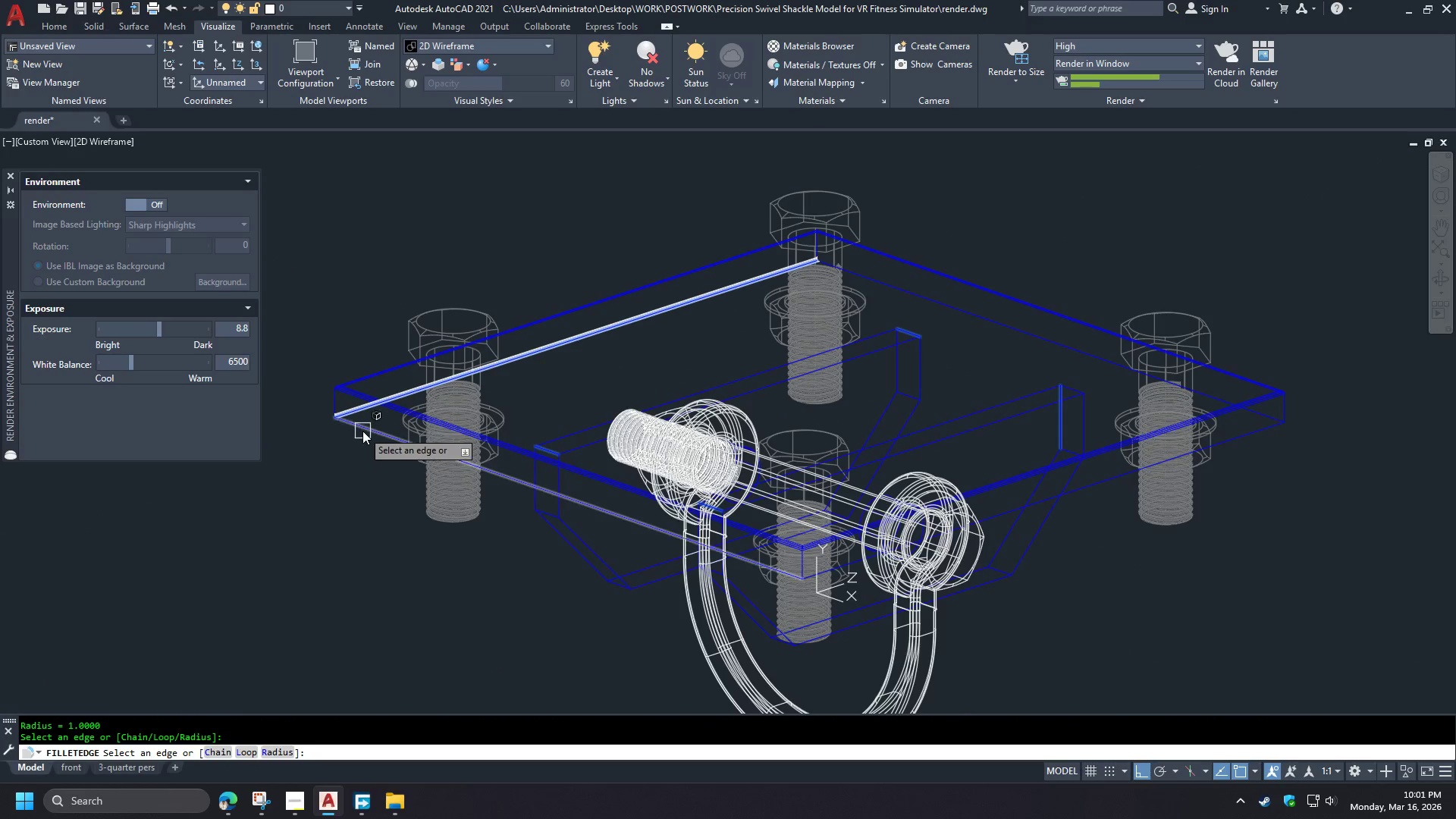 
left_click([362, 430])
 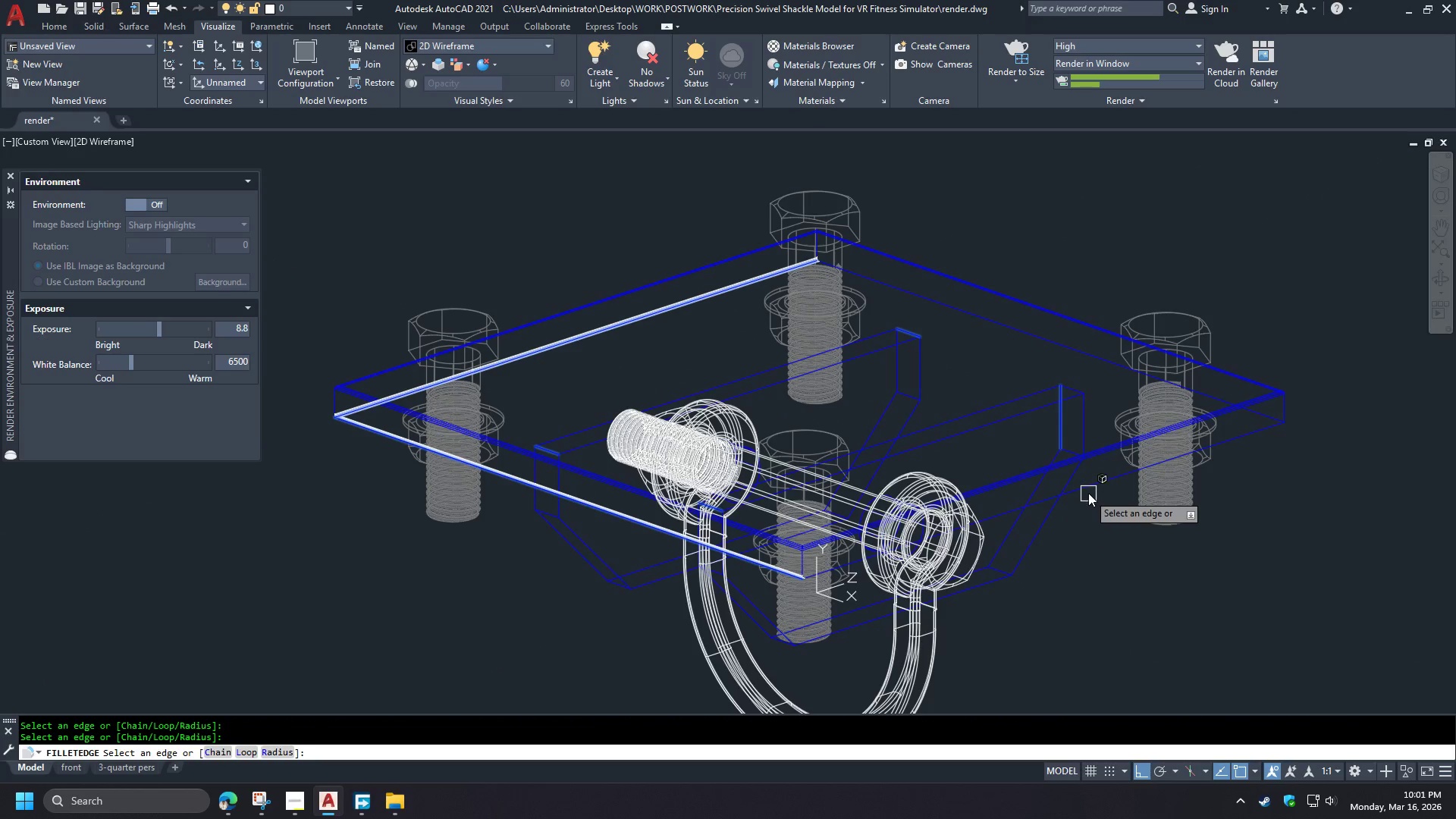 
left_click([1089, 492])
 